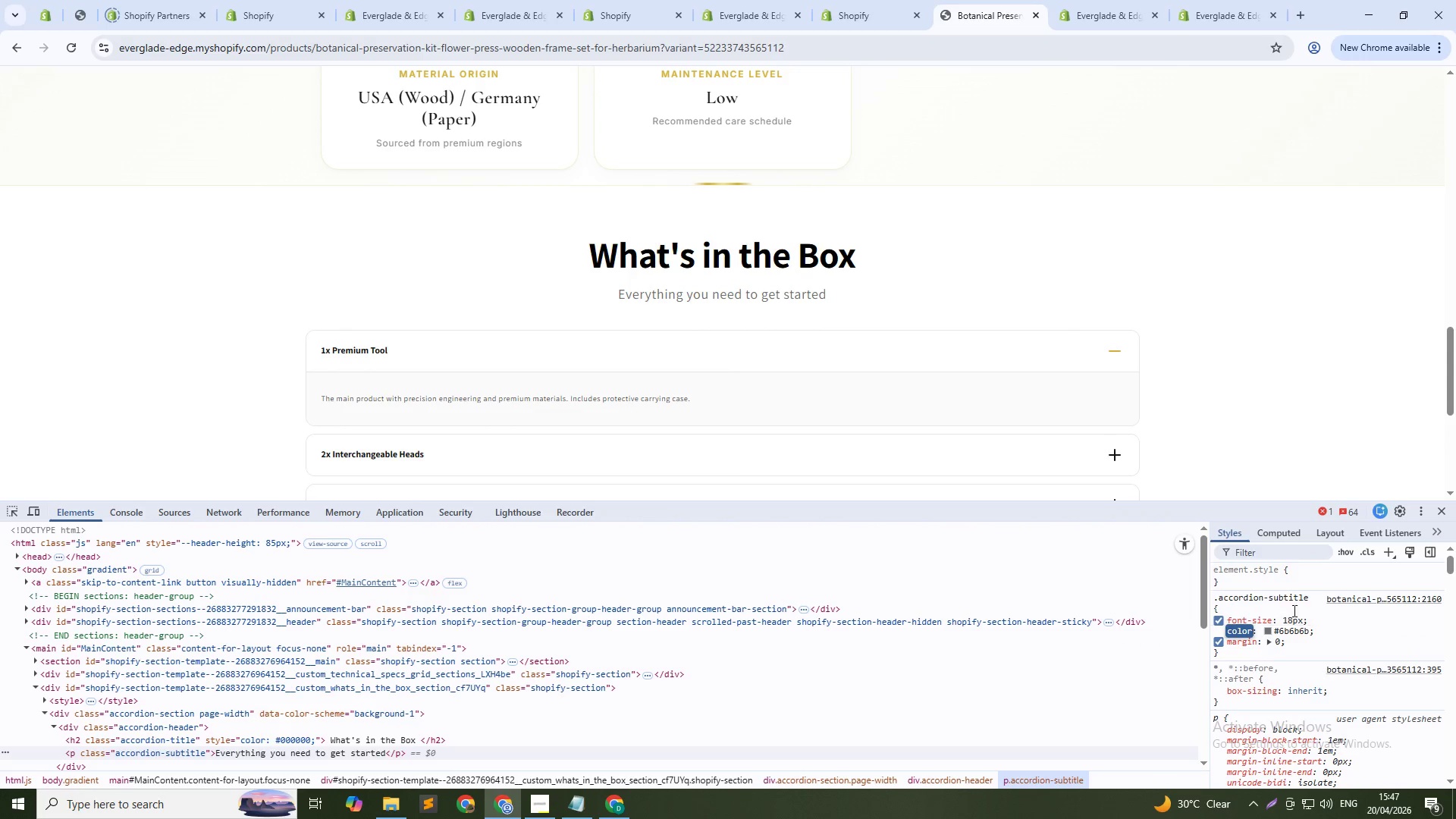 
left_click([1284, 601])
 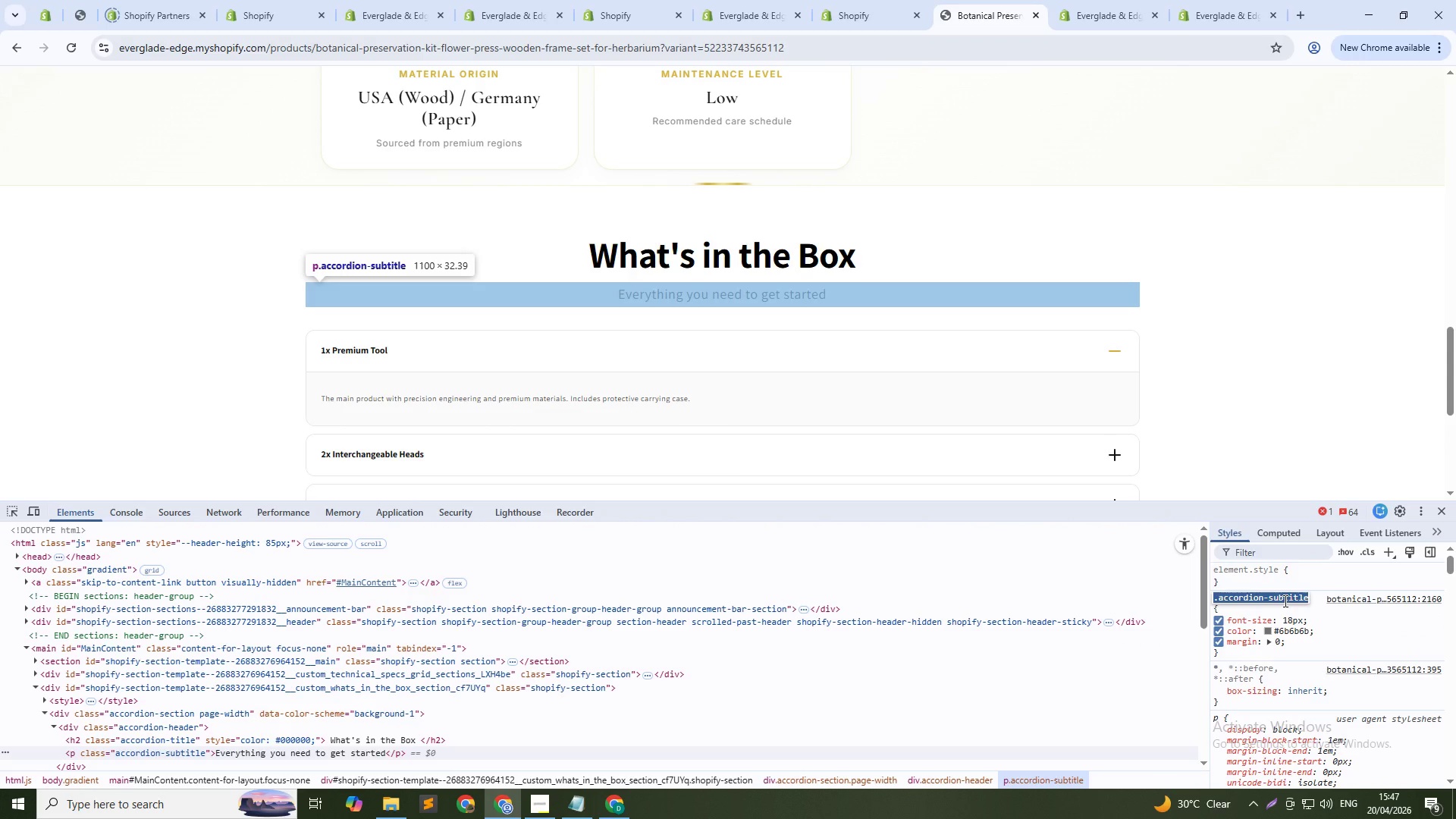 
key(Control+C)
 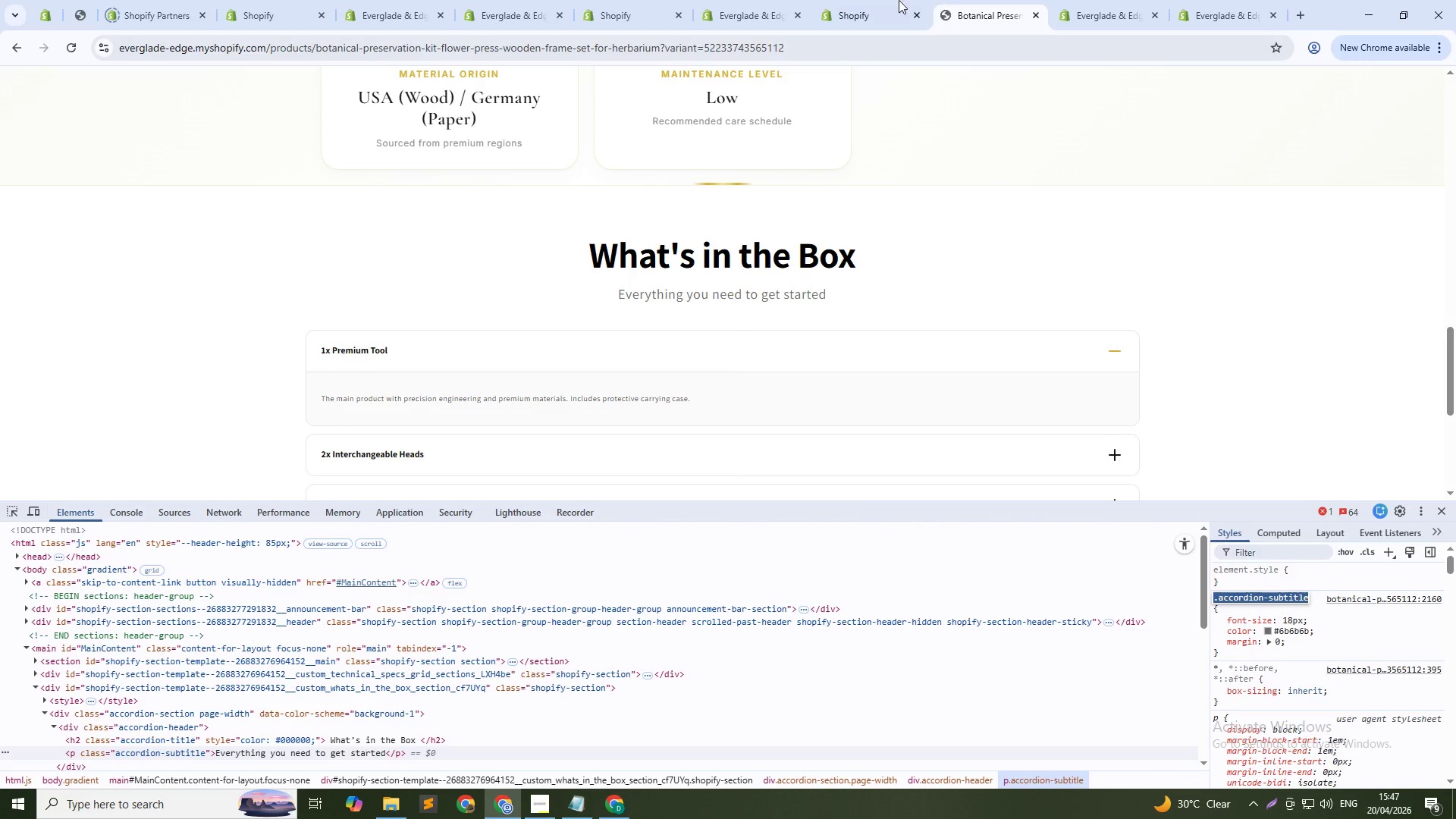 
left_click_drag(start_coordinate=[855, 0], to_coordinate=[952, 293])
 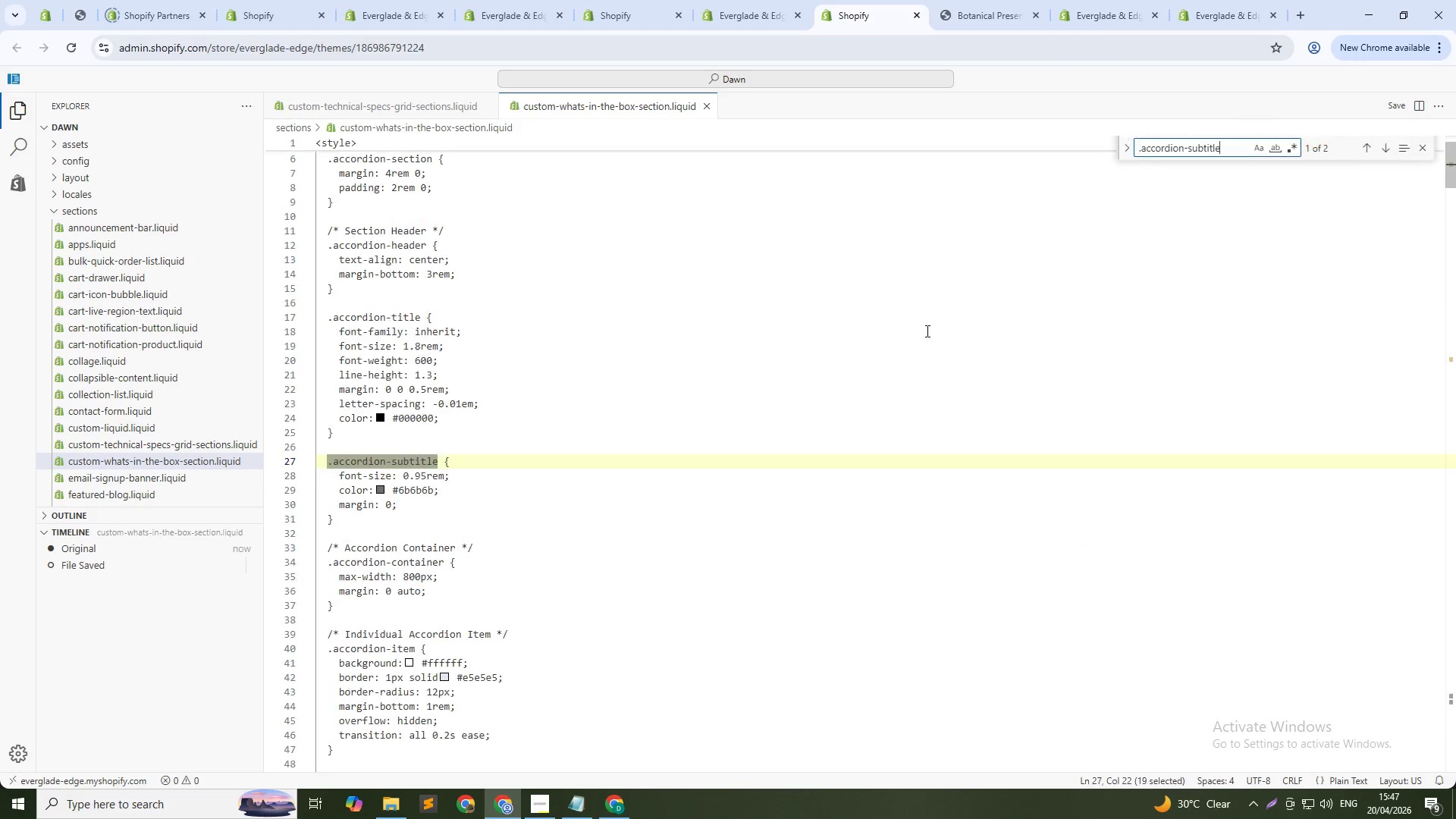 
left_click([952, 293])
 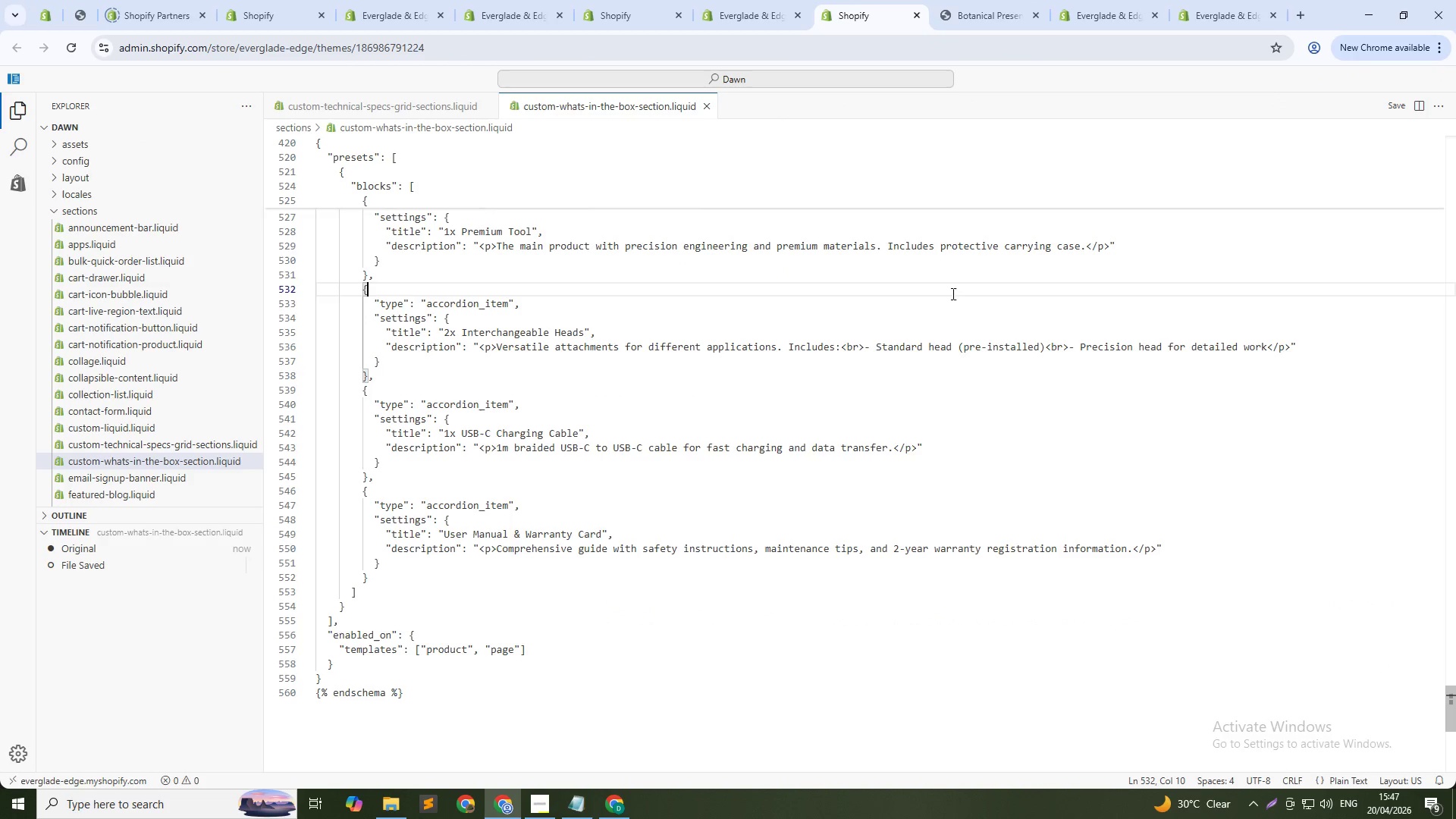 
key(Control+F)
 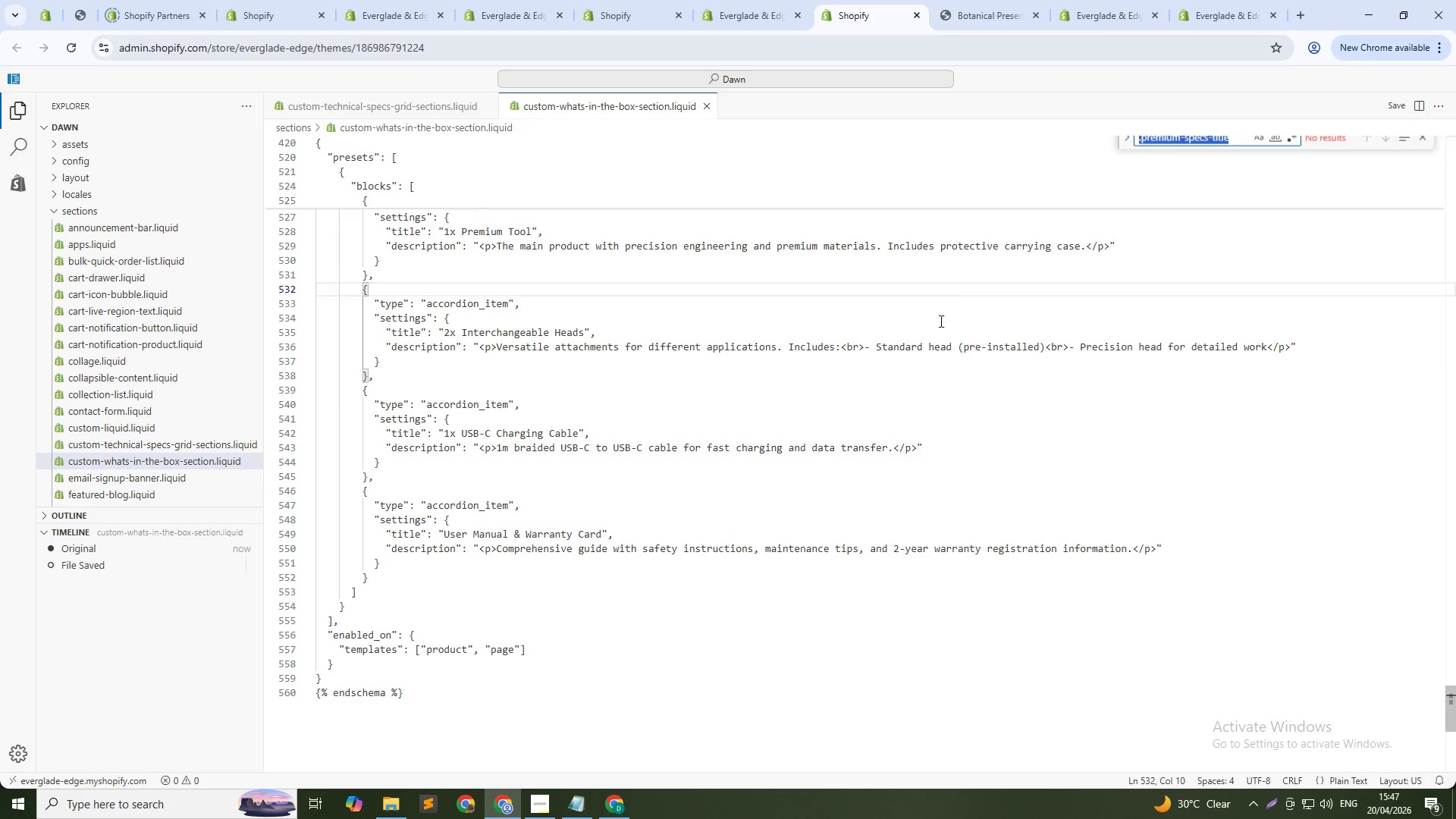 
key(Control+V)
 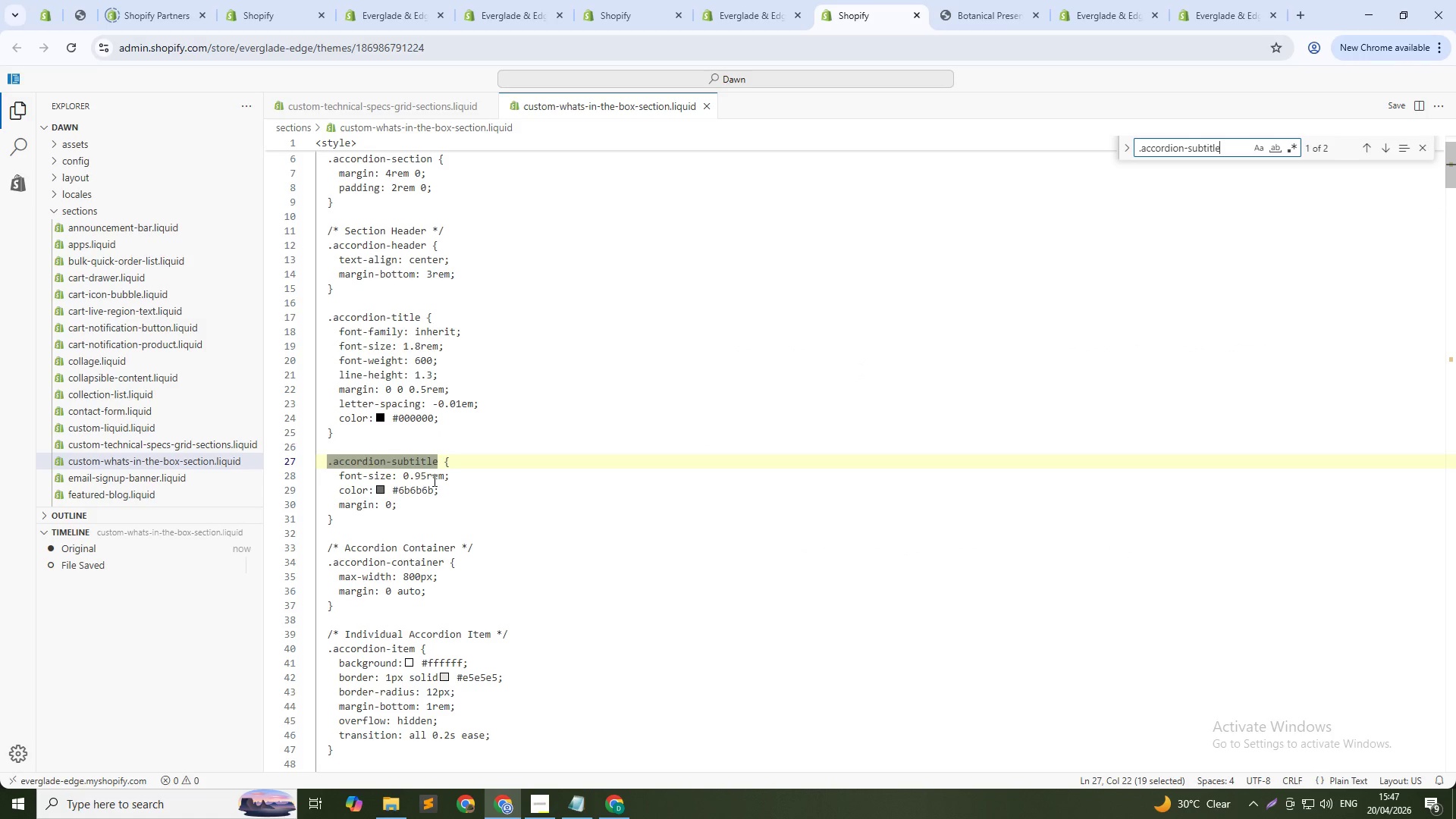 
left_click([444, 477])
 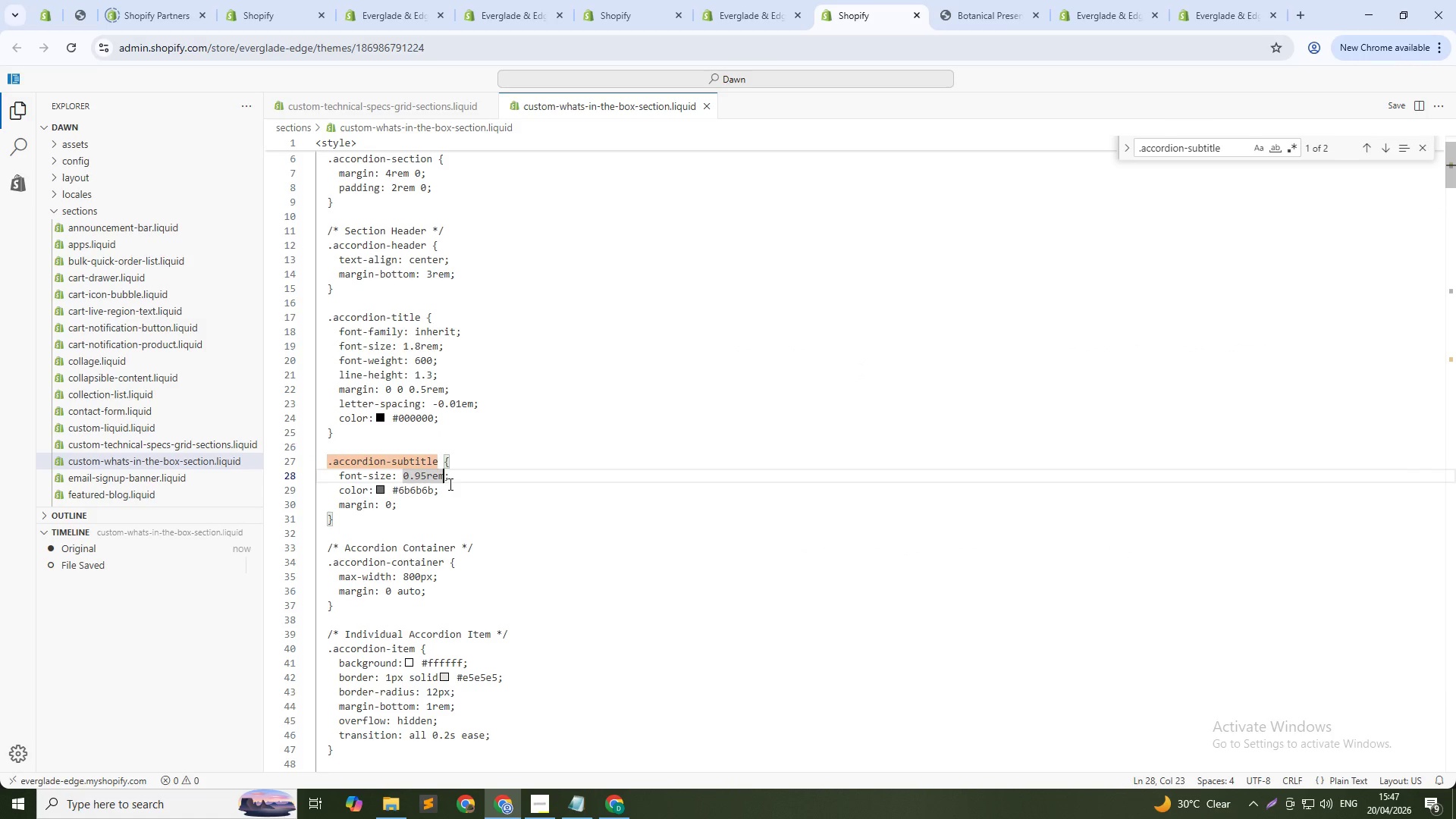 
key(Control+Shift+ArrowLeft)
 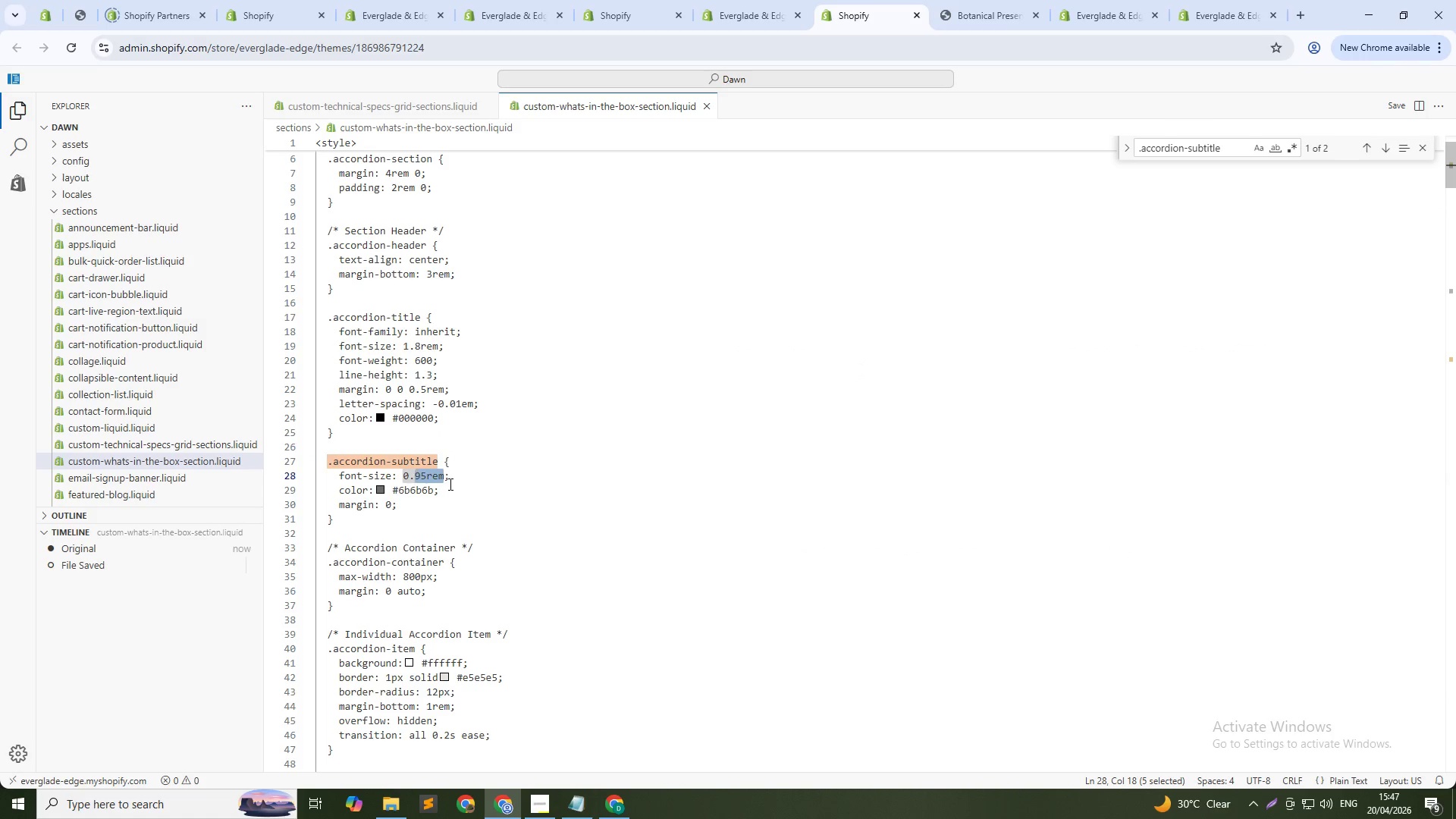 
key(Shift+ArrowLeft)
 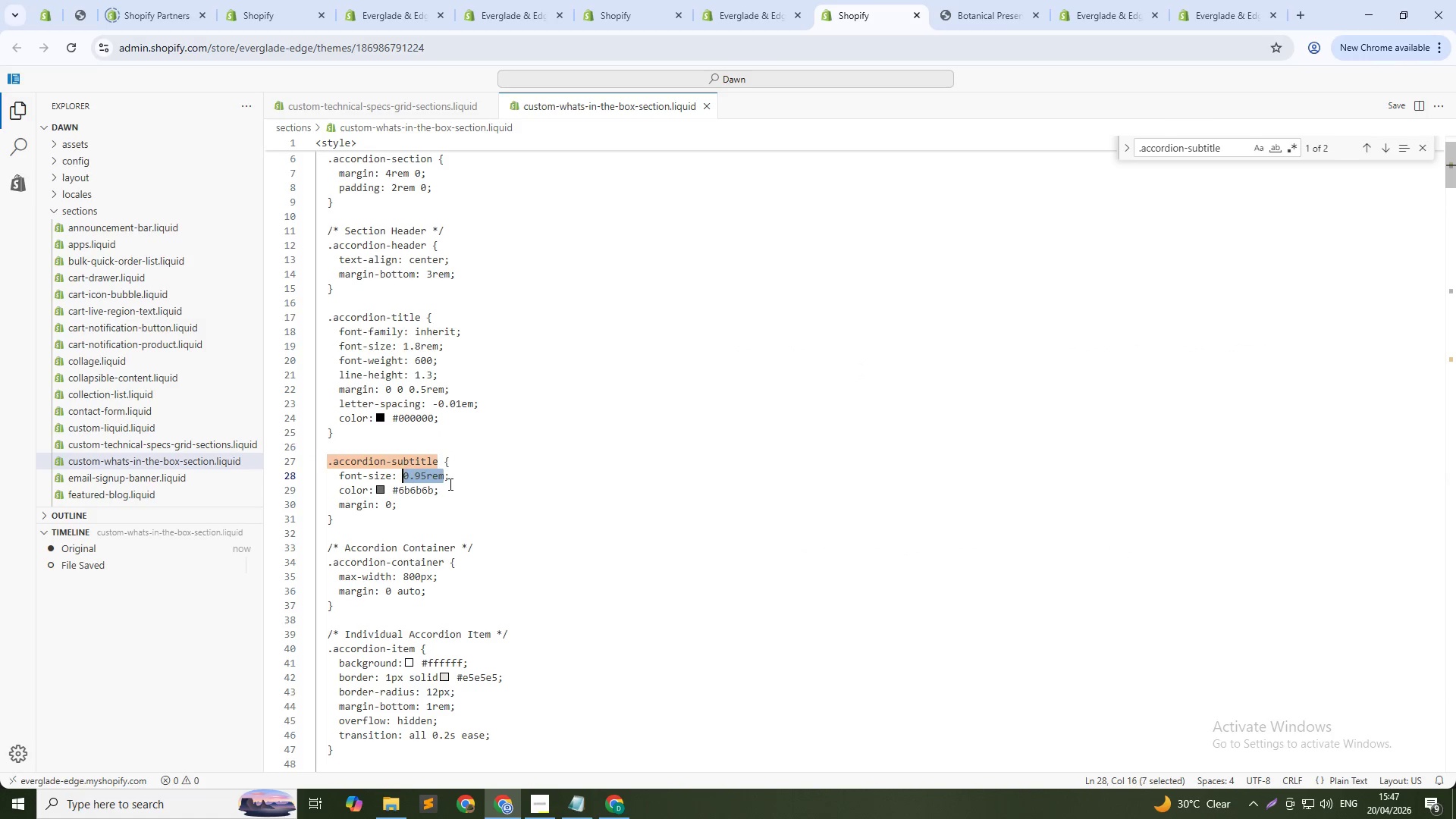 
key(Shift+ArrowLeft)
 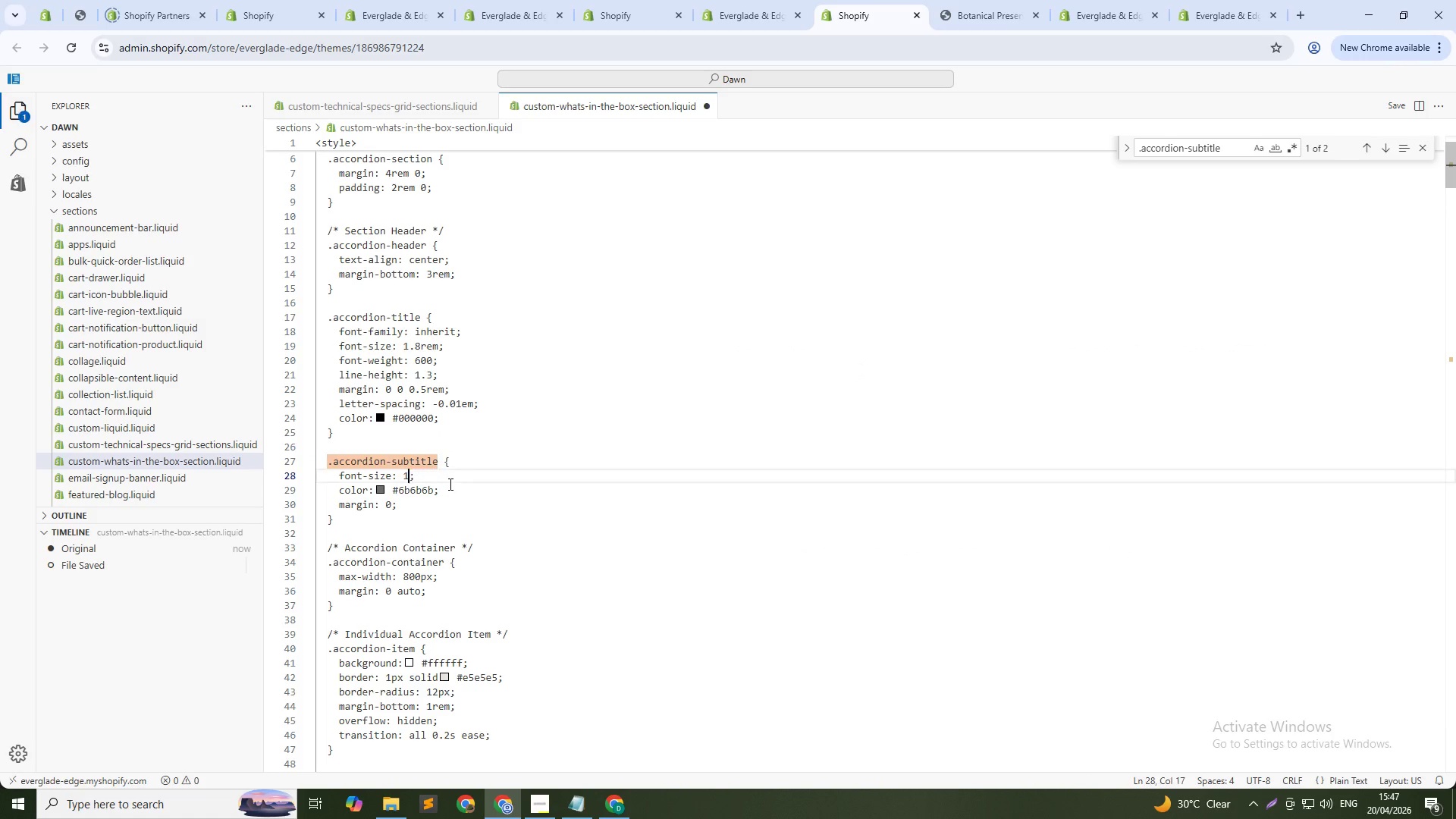 
type(18px)
 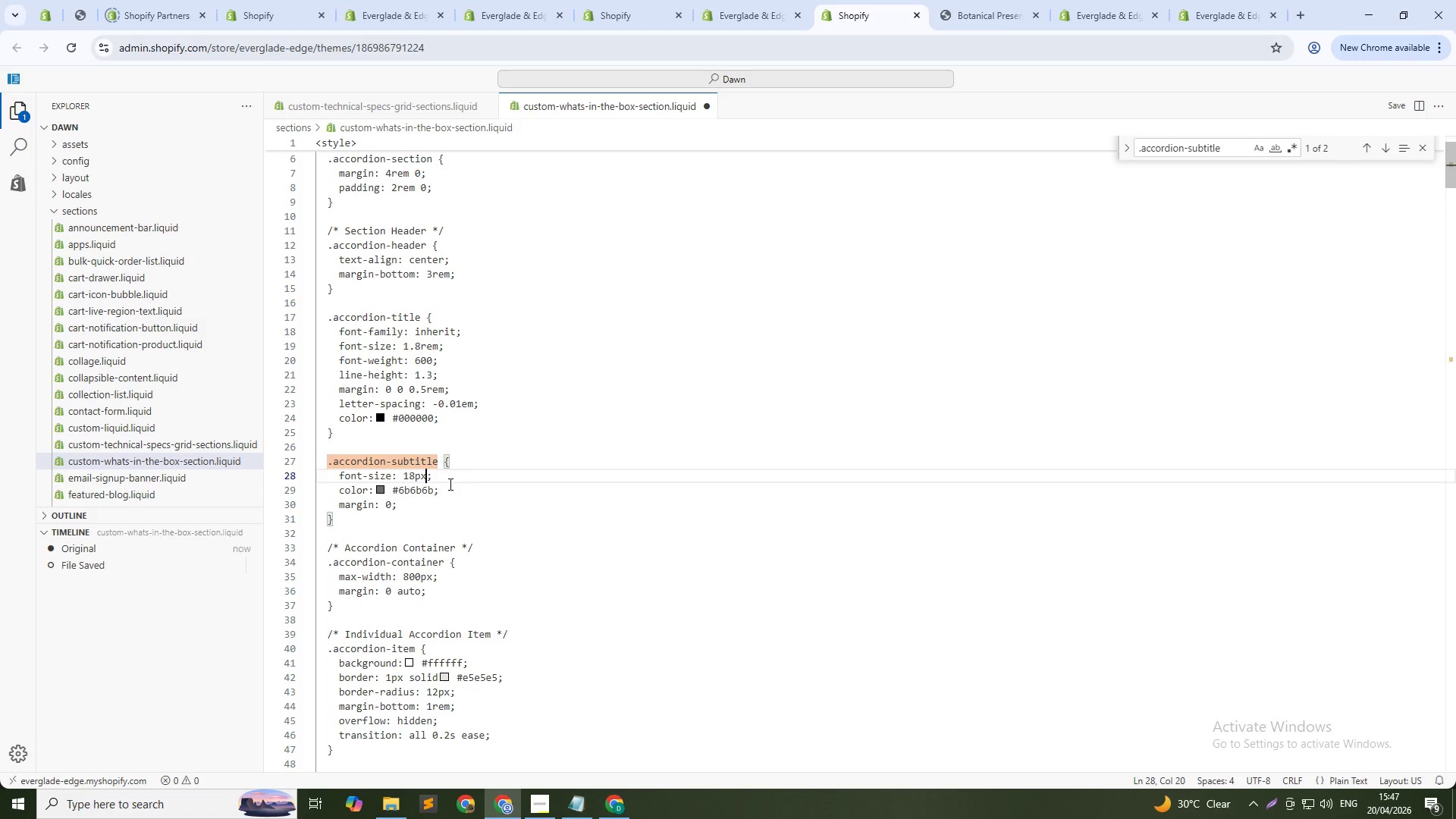 
key(Control+S)
 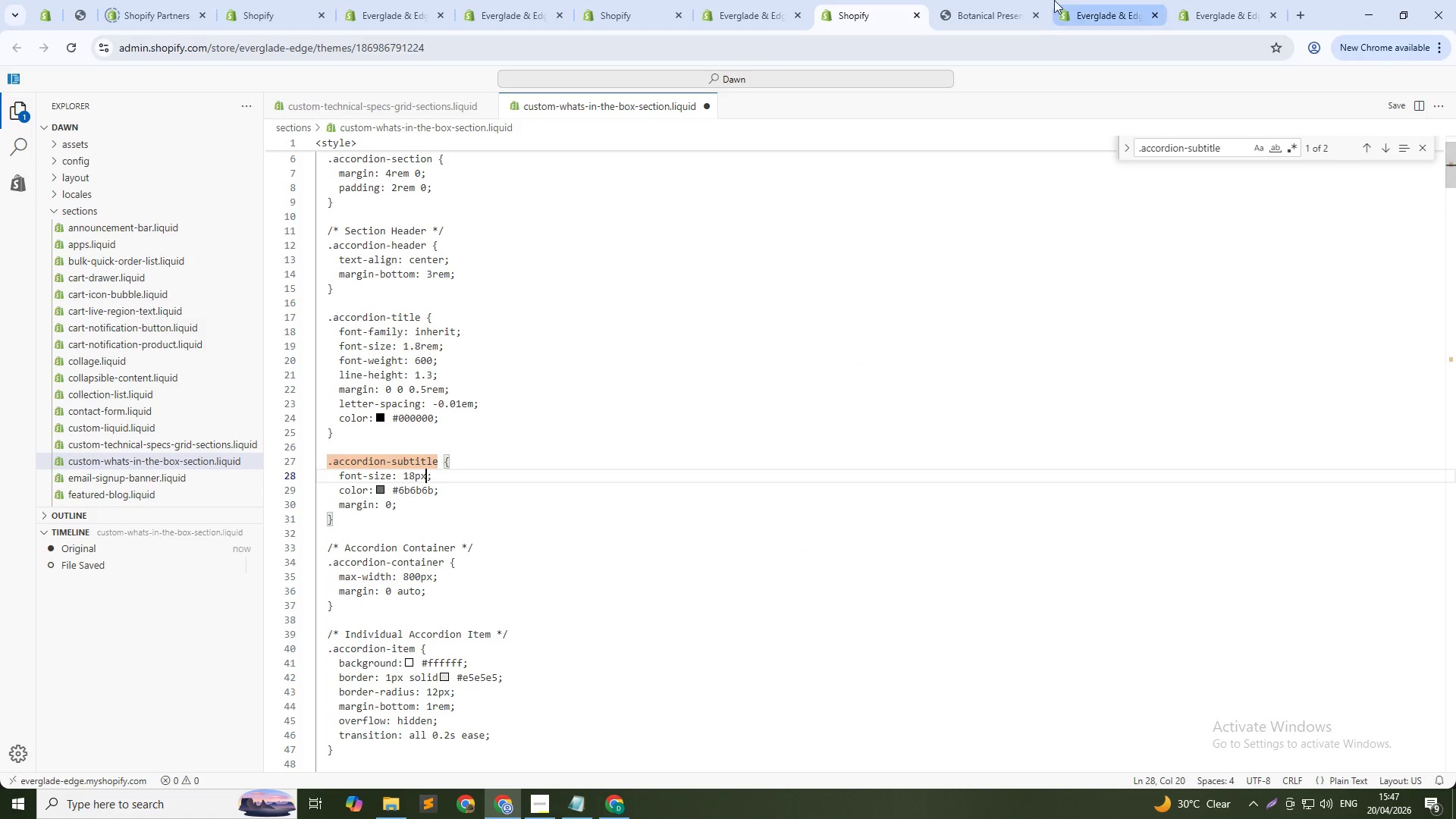 
left_click([980, 0])
 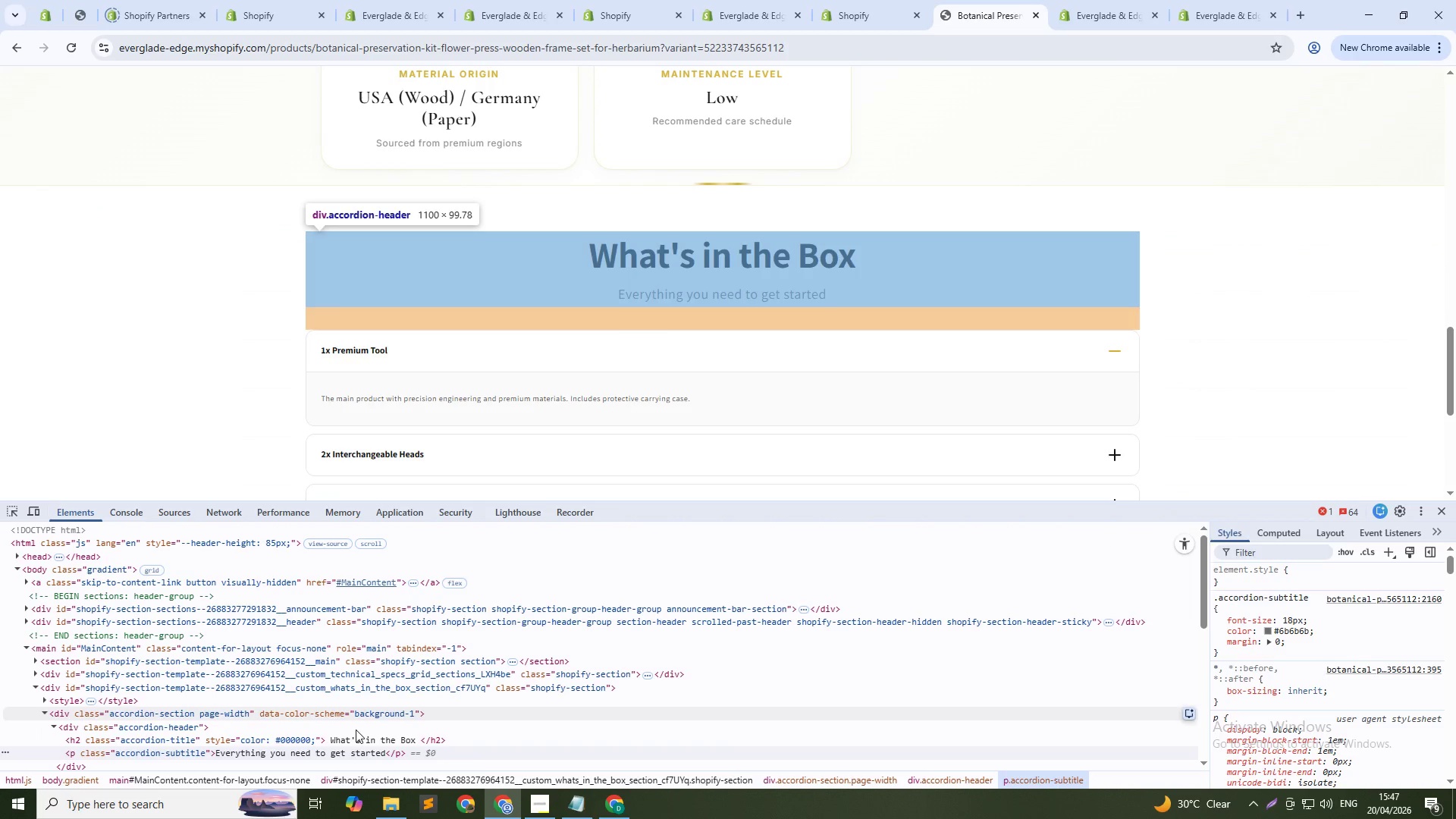 
left_click([356, 735])
 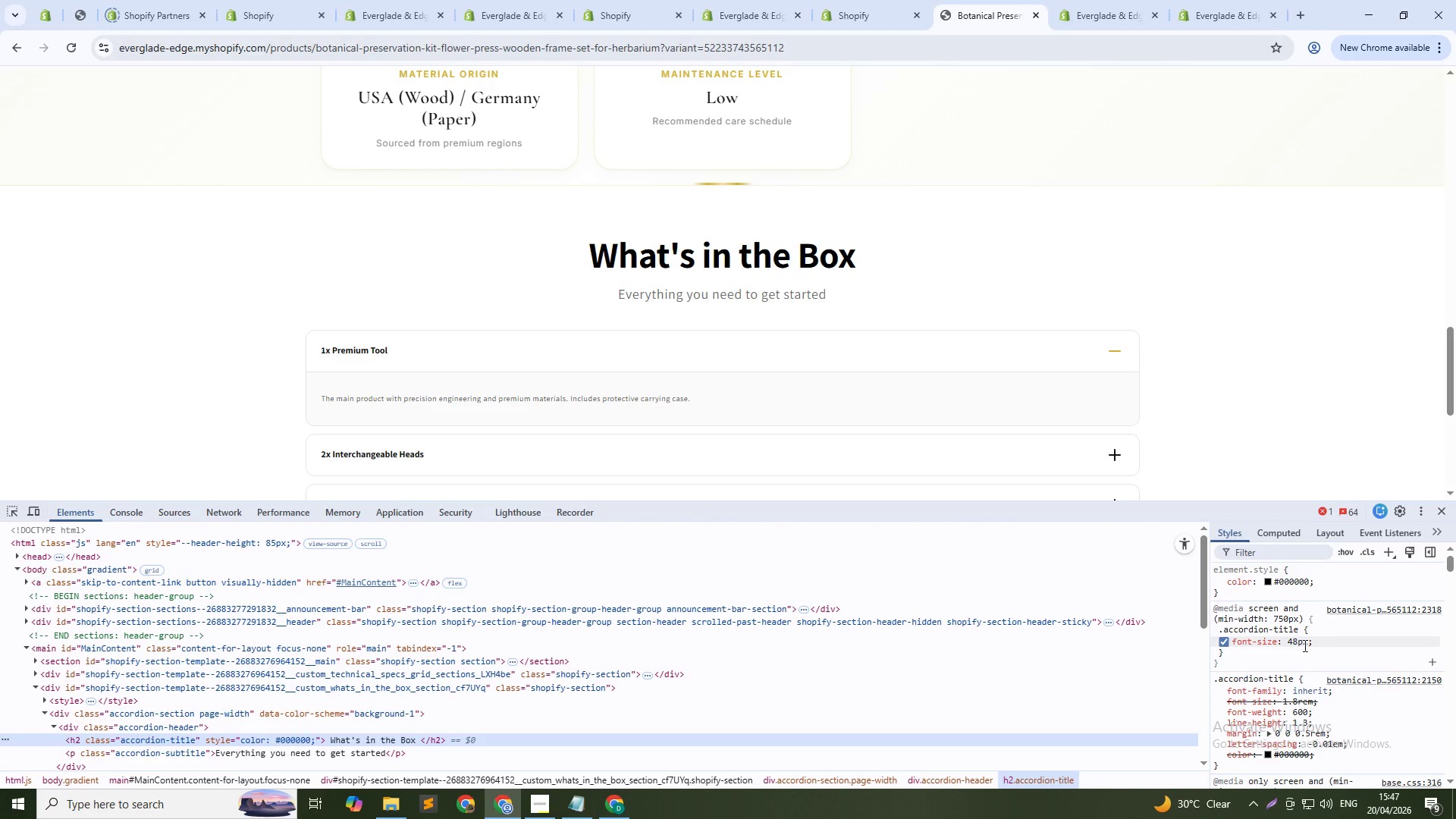 
left_click([1284, 628])
 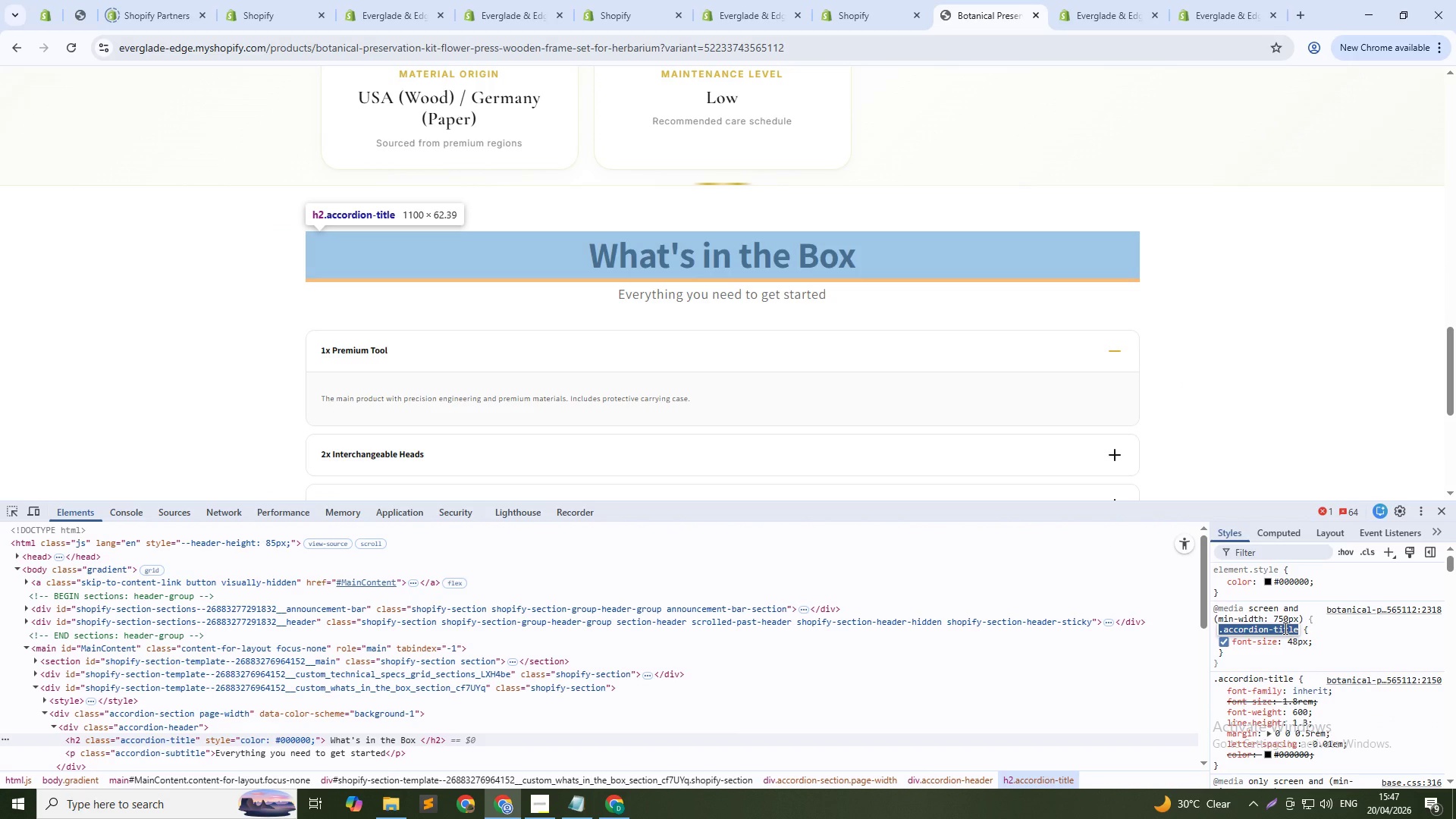 
key(Control+C)
 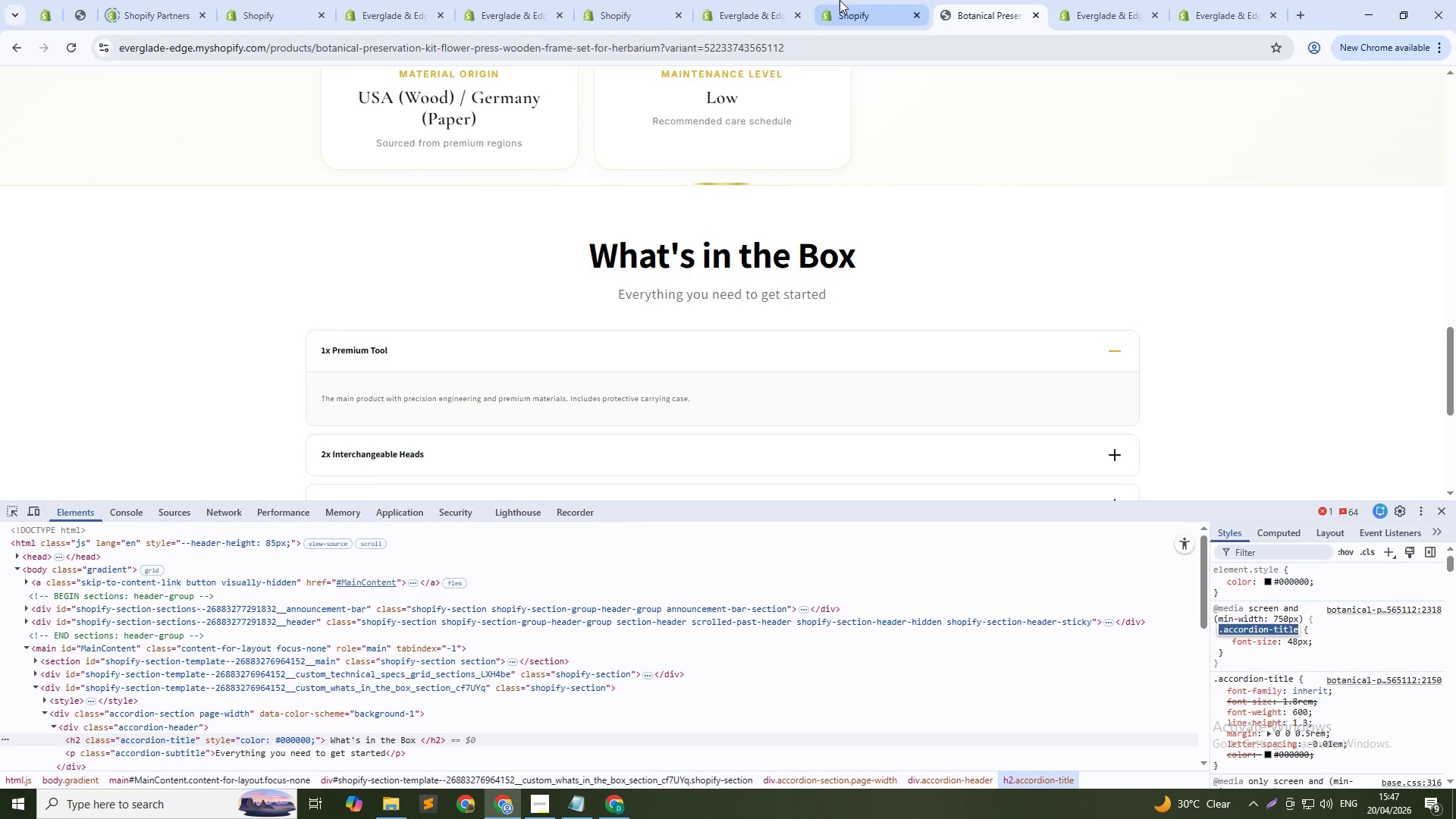 
left_click([838, 0])
 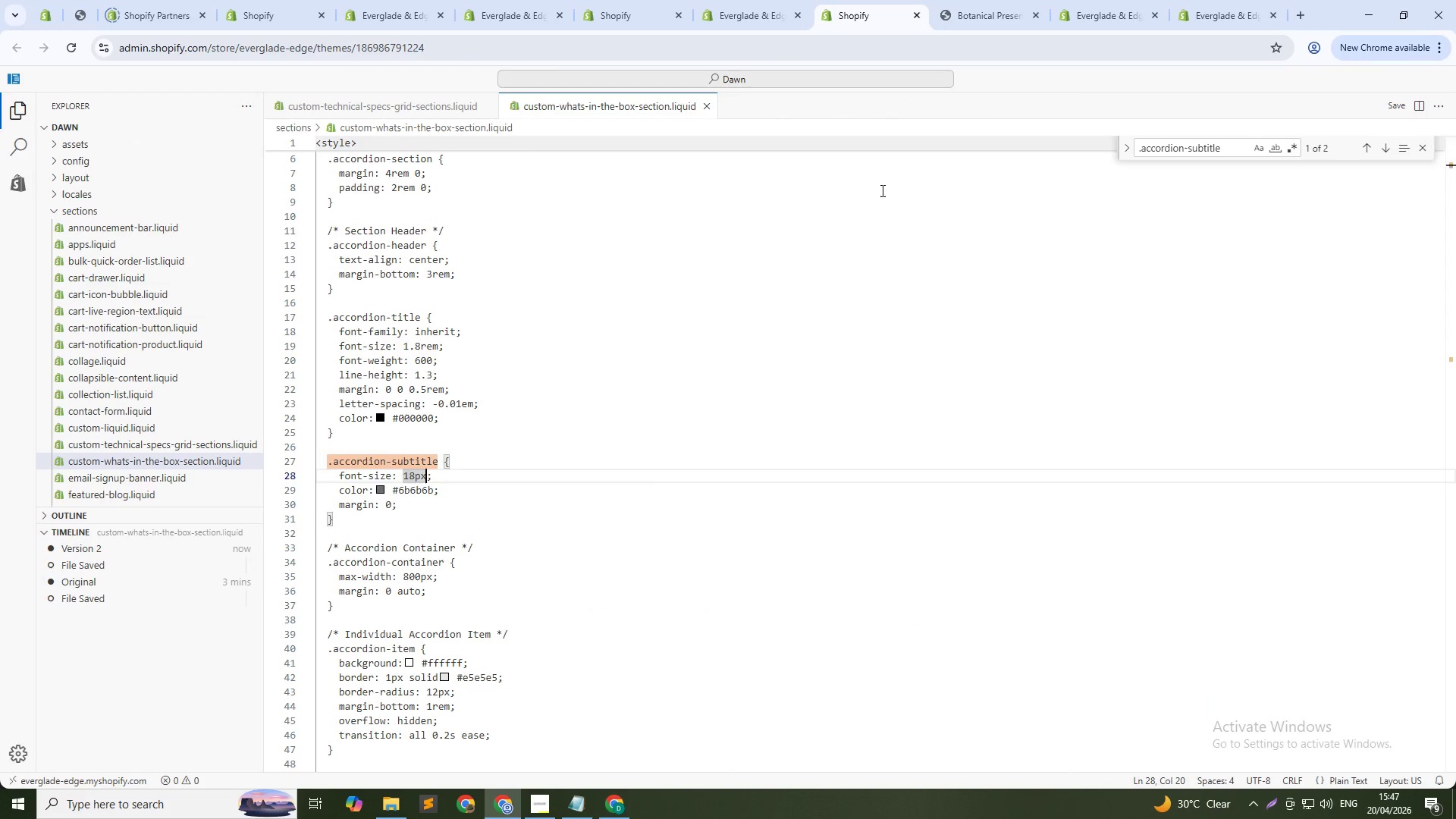 
left_click([890, 230])
 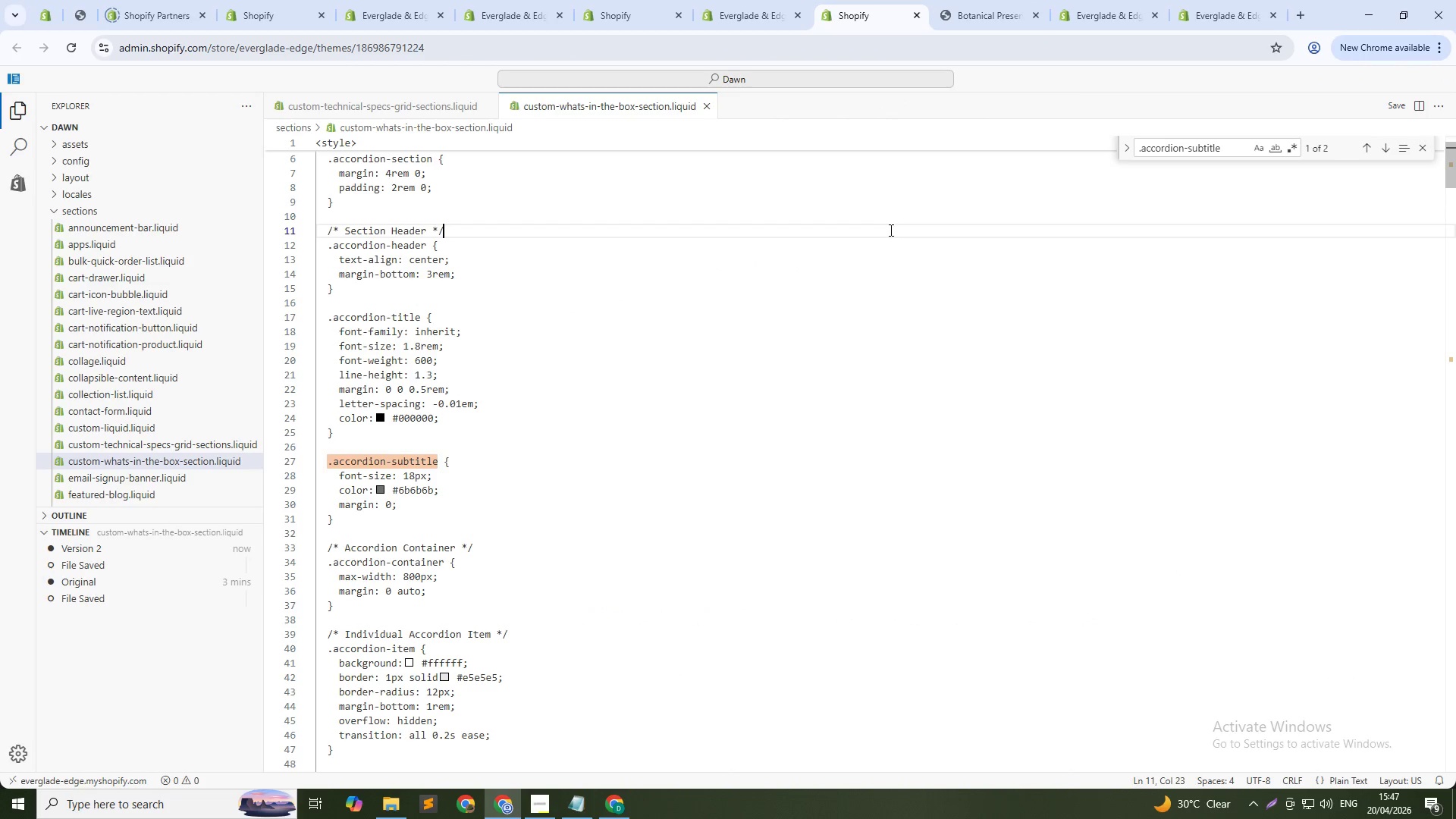 
key(Control+F)
 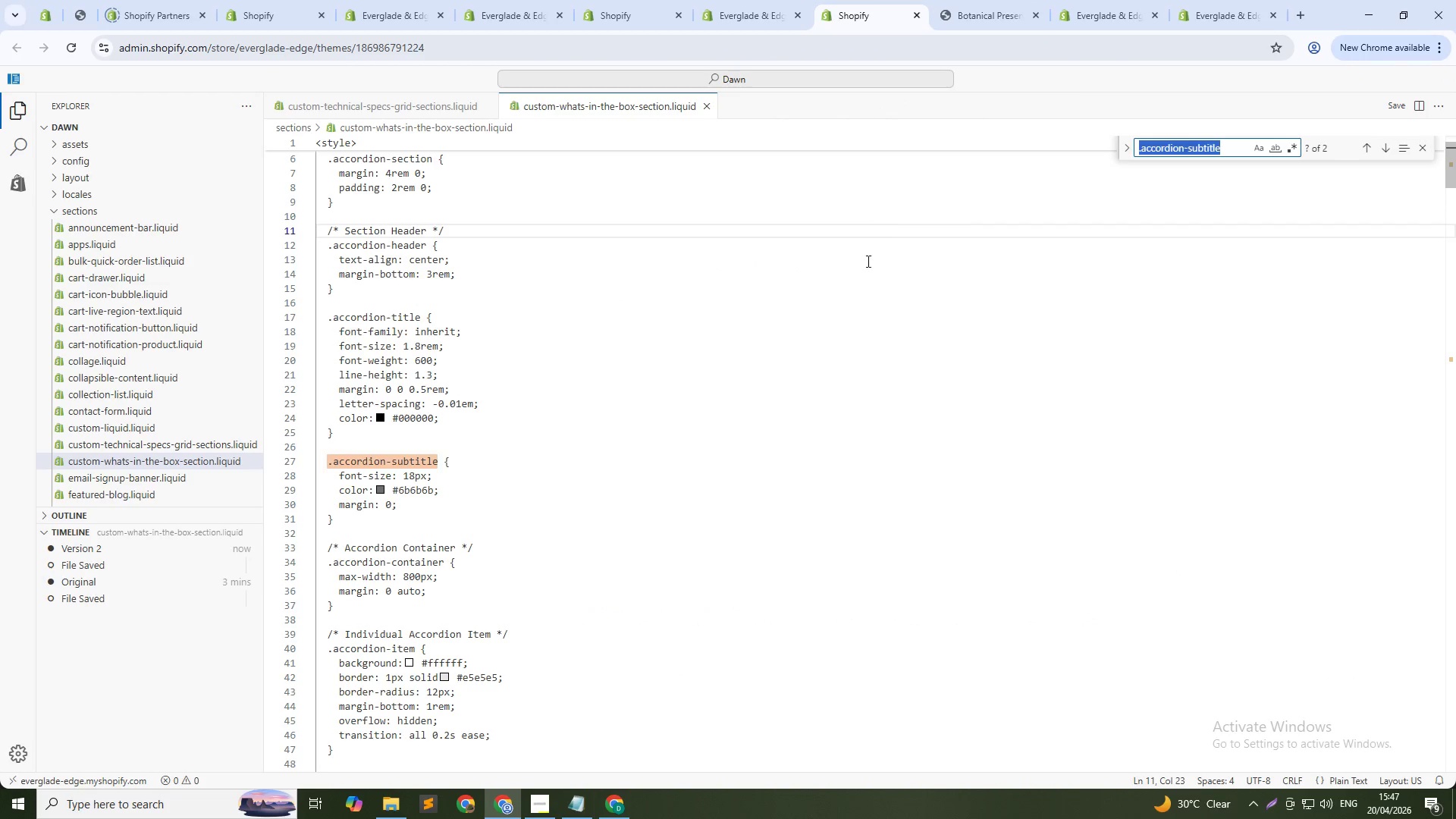 
key(Control+V)
 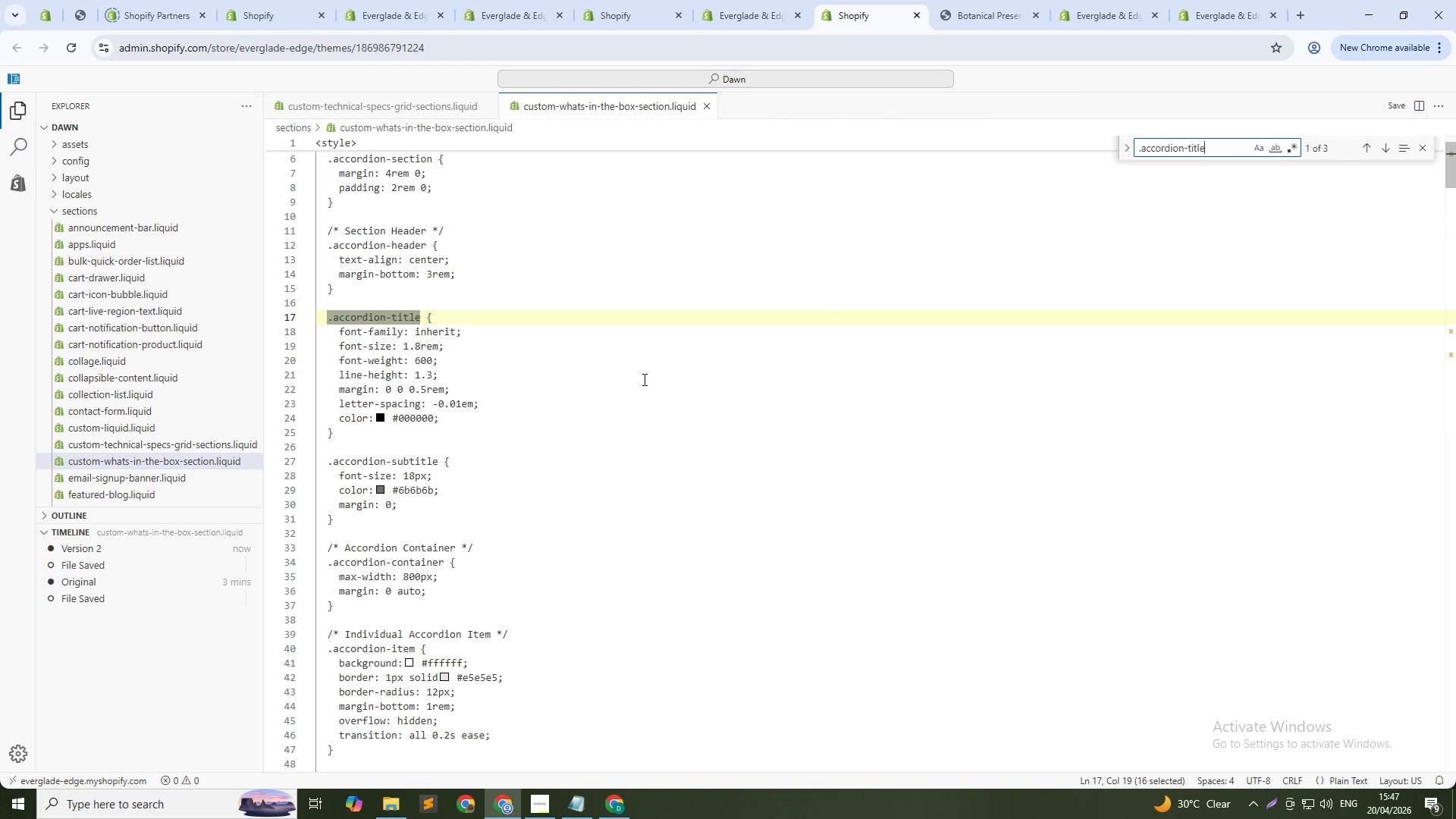 
key(Control+NumpadEnter)
 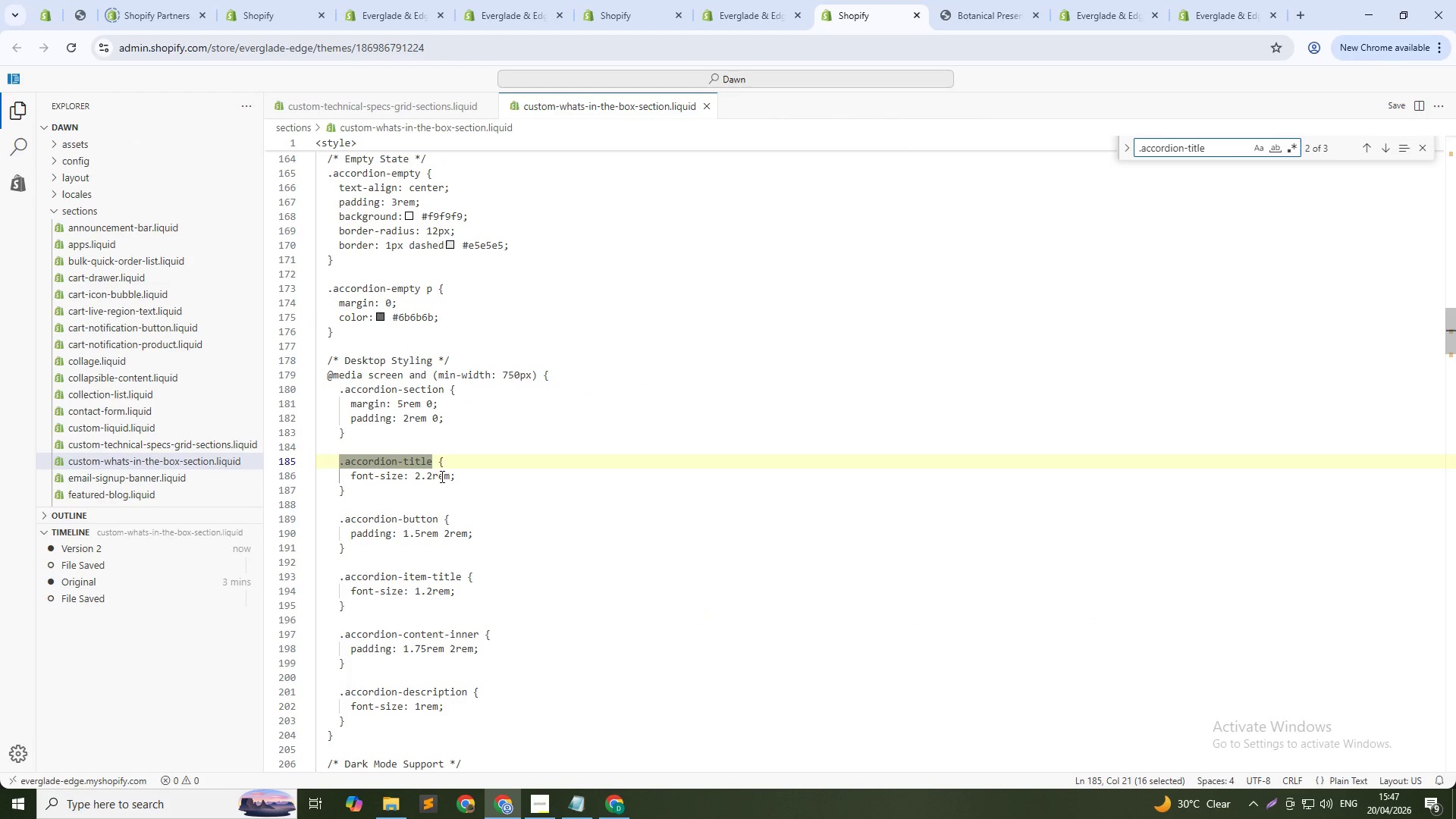 
left_click([449, 475])
 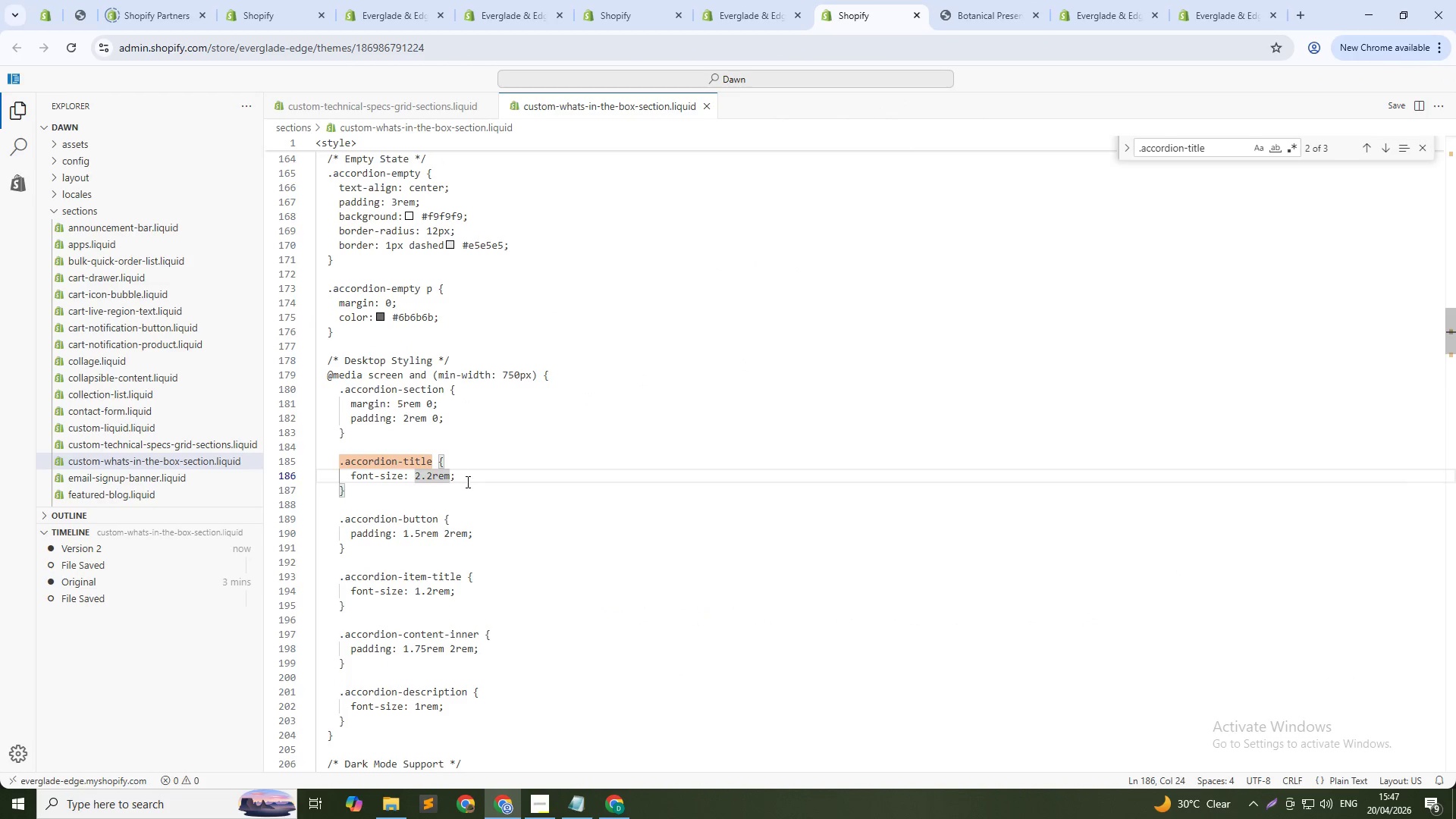 
key(Control+Shift+ArrowLeft)
 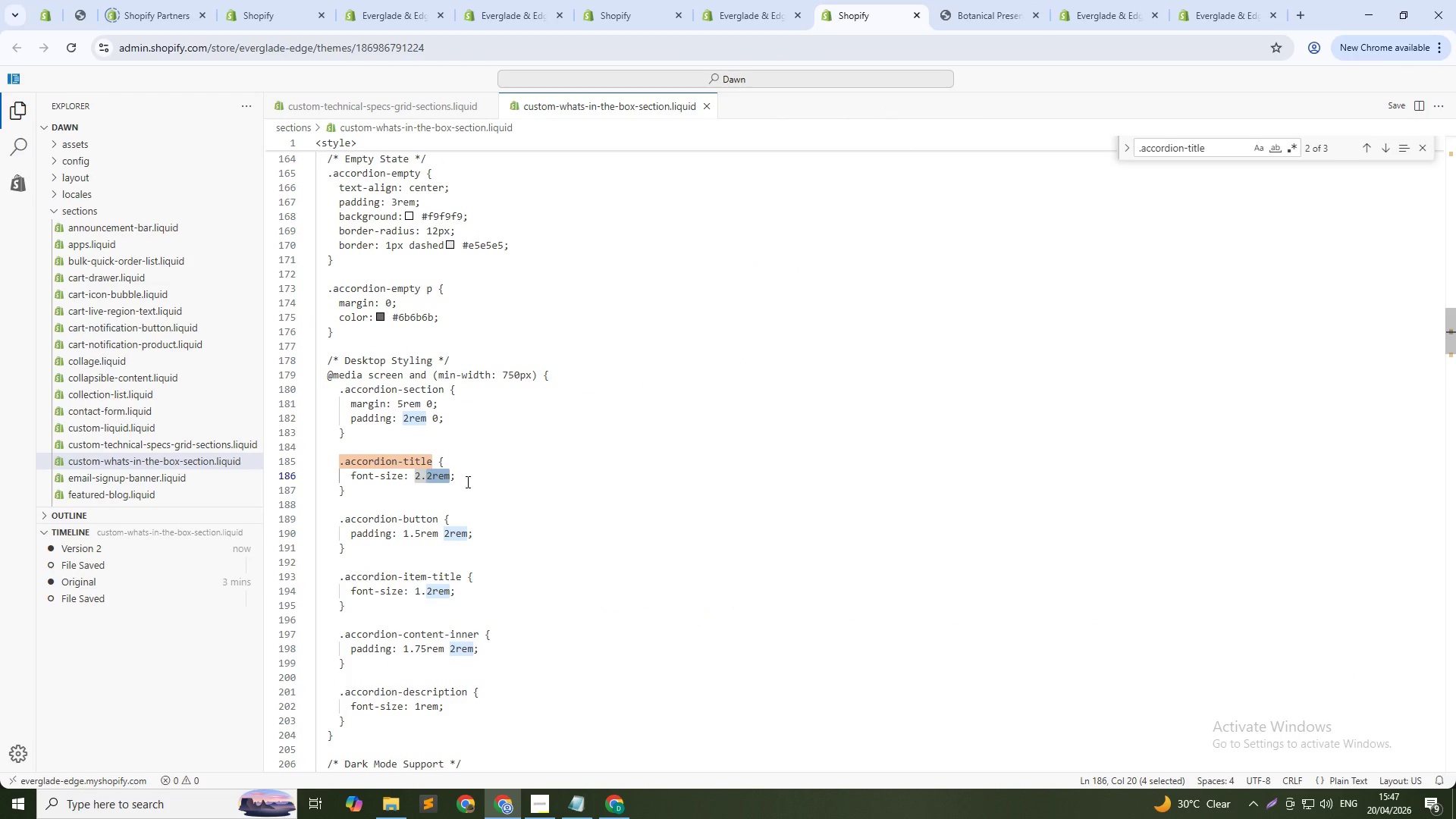 
key(Shift+ArrowLeft)
 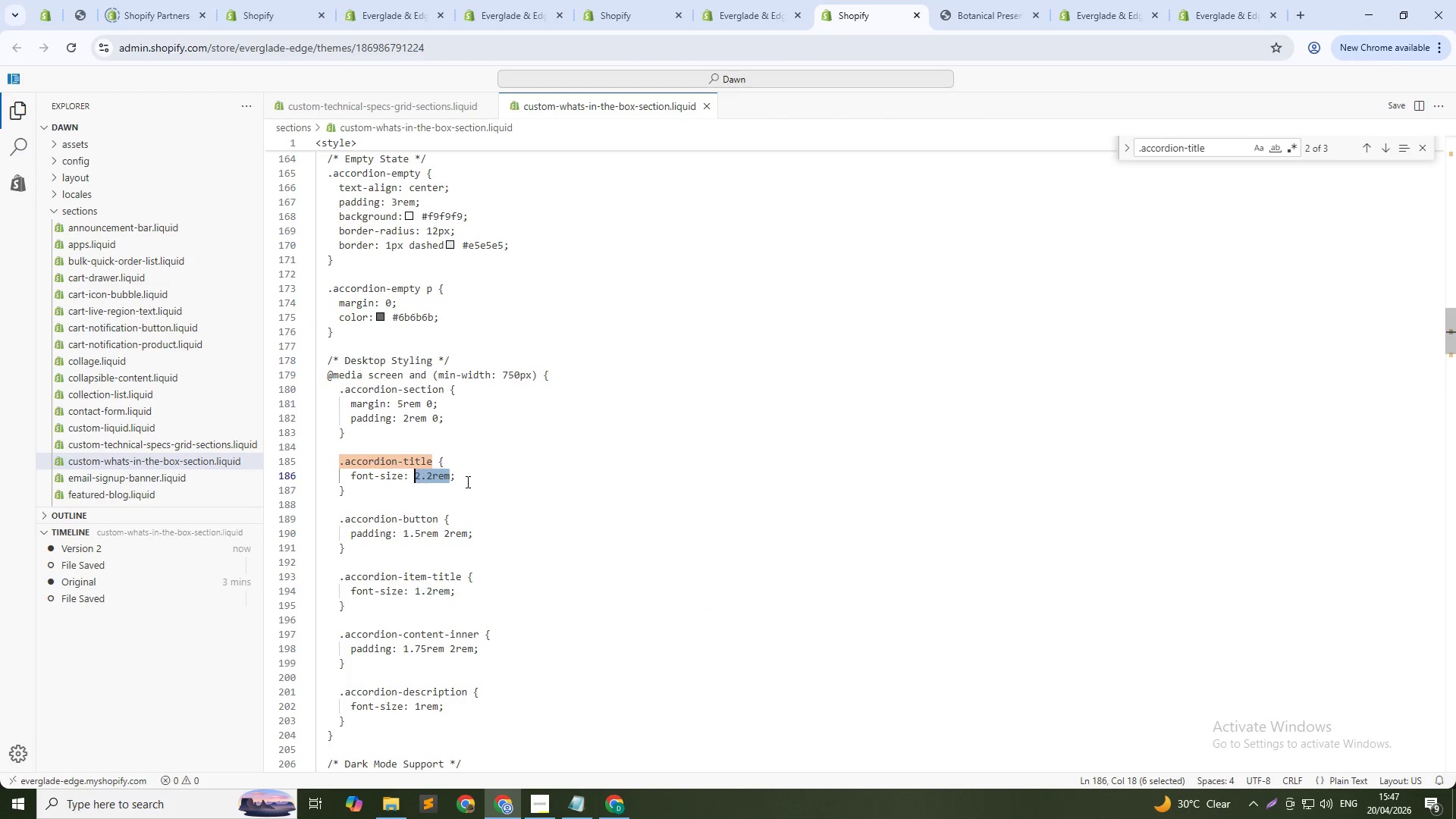 
key(Shift+ArrowLeft)
 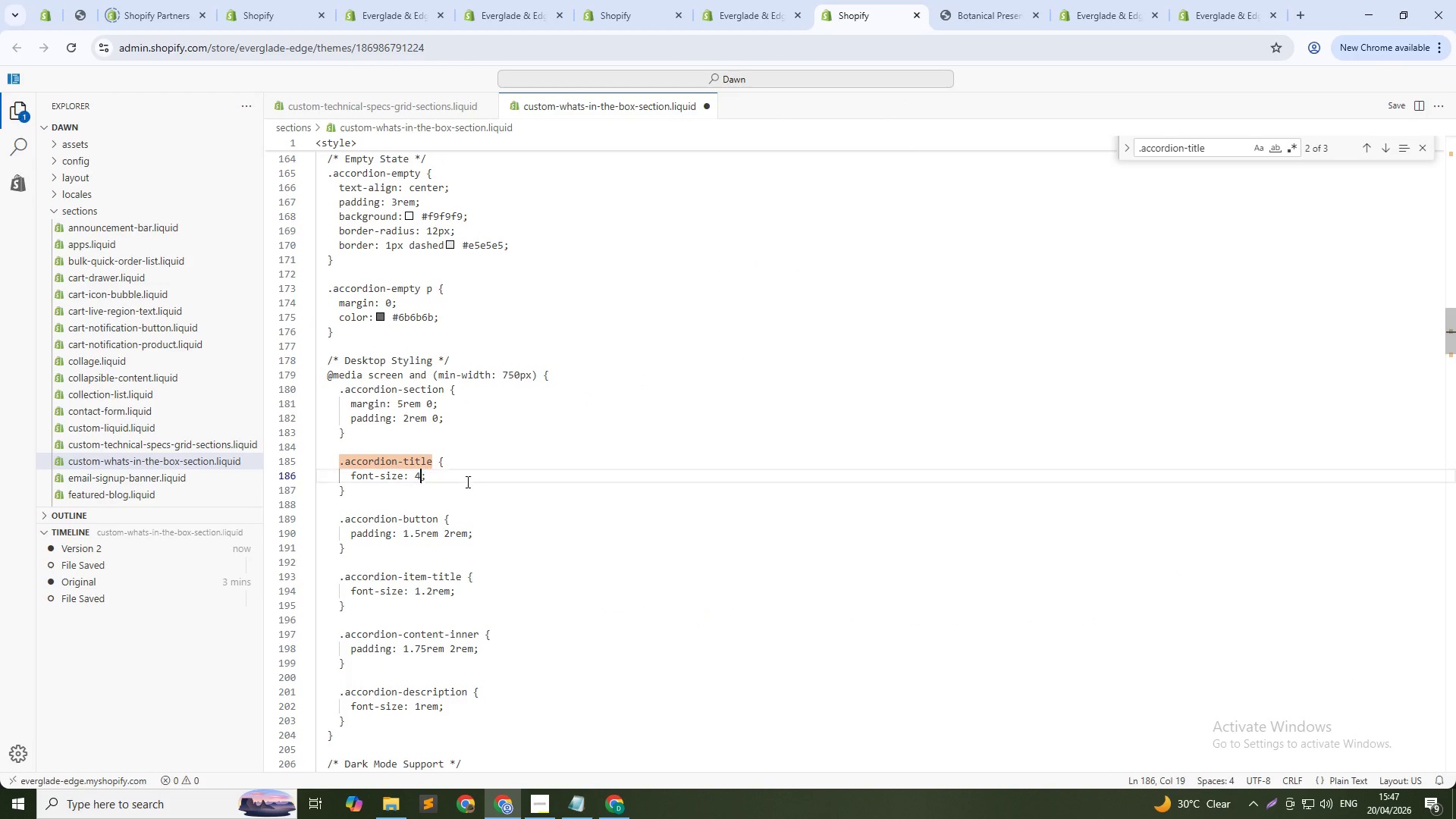 
type(48px)
 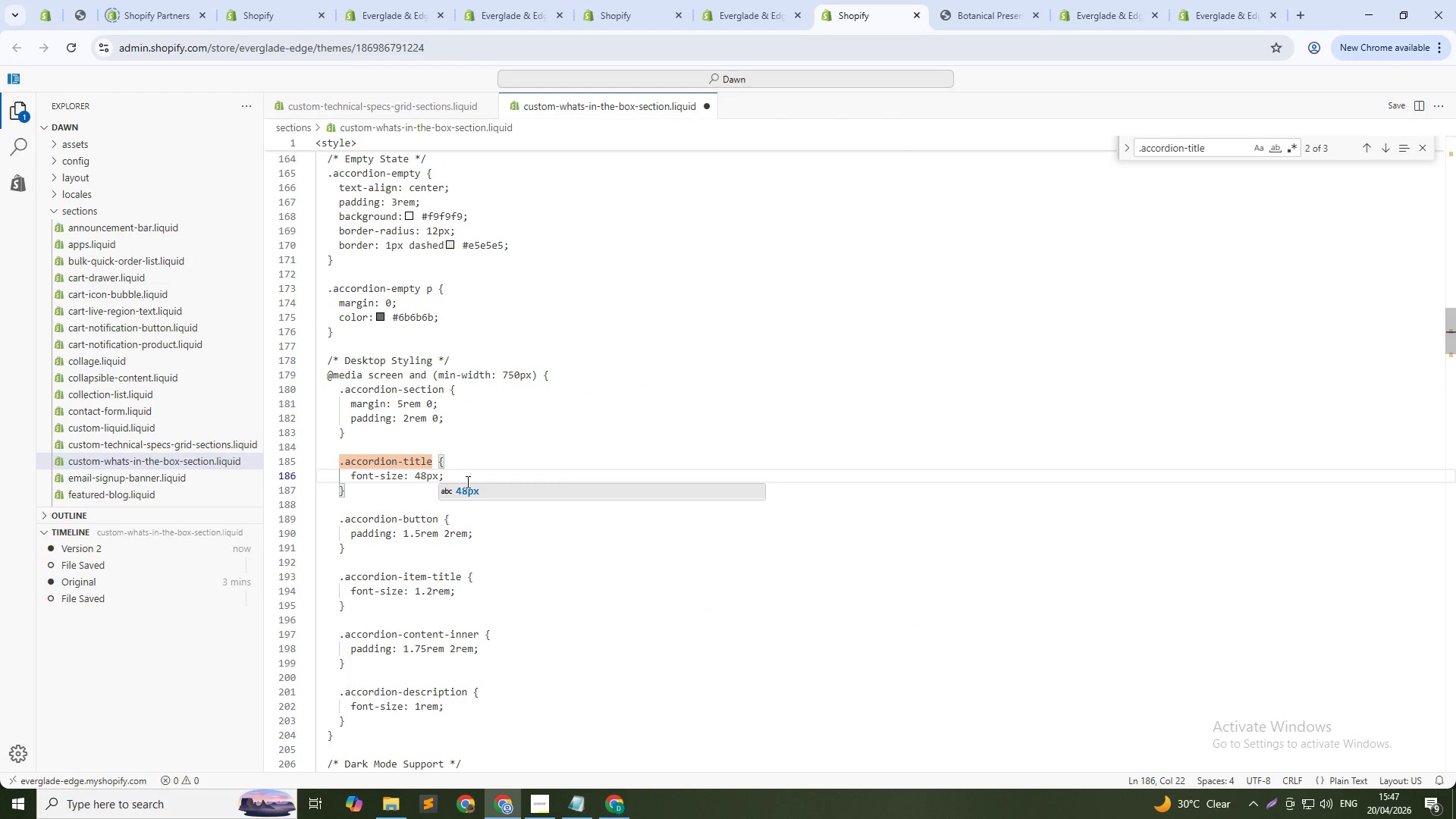 
hold_key(key=ControlLeft, duration=0.44)
 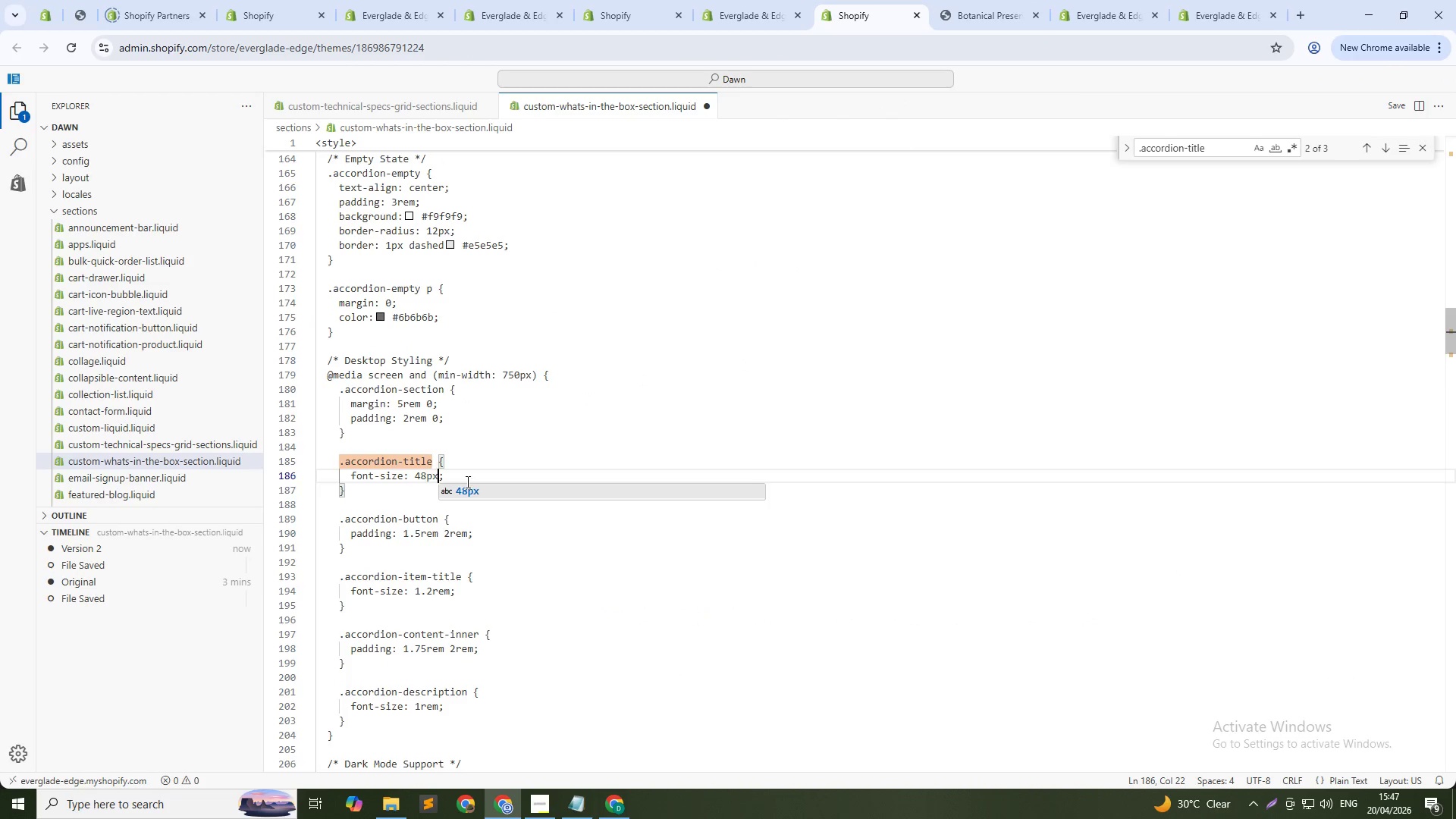 
key(Control+S)
 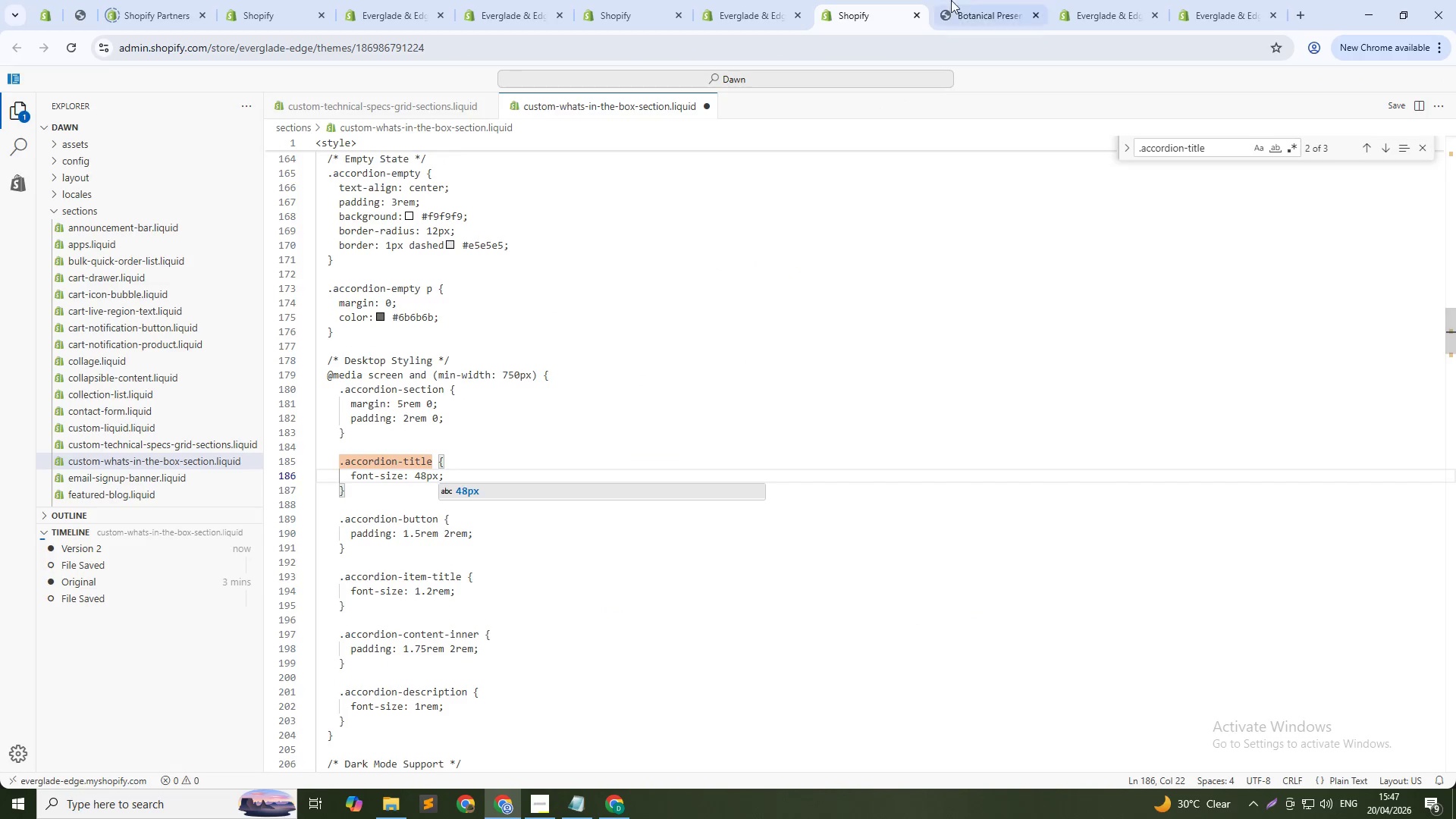 
left_click([974, 0])
 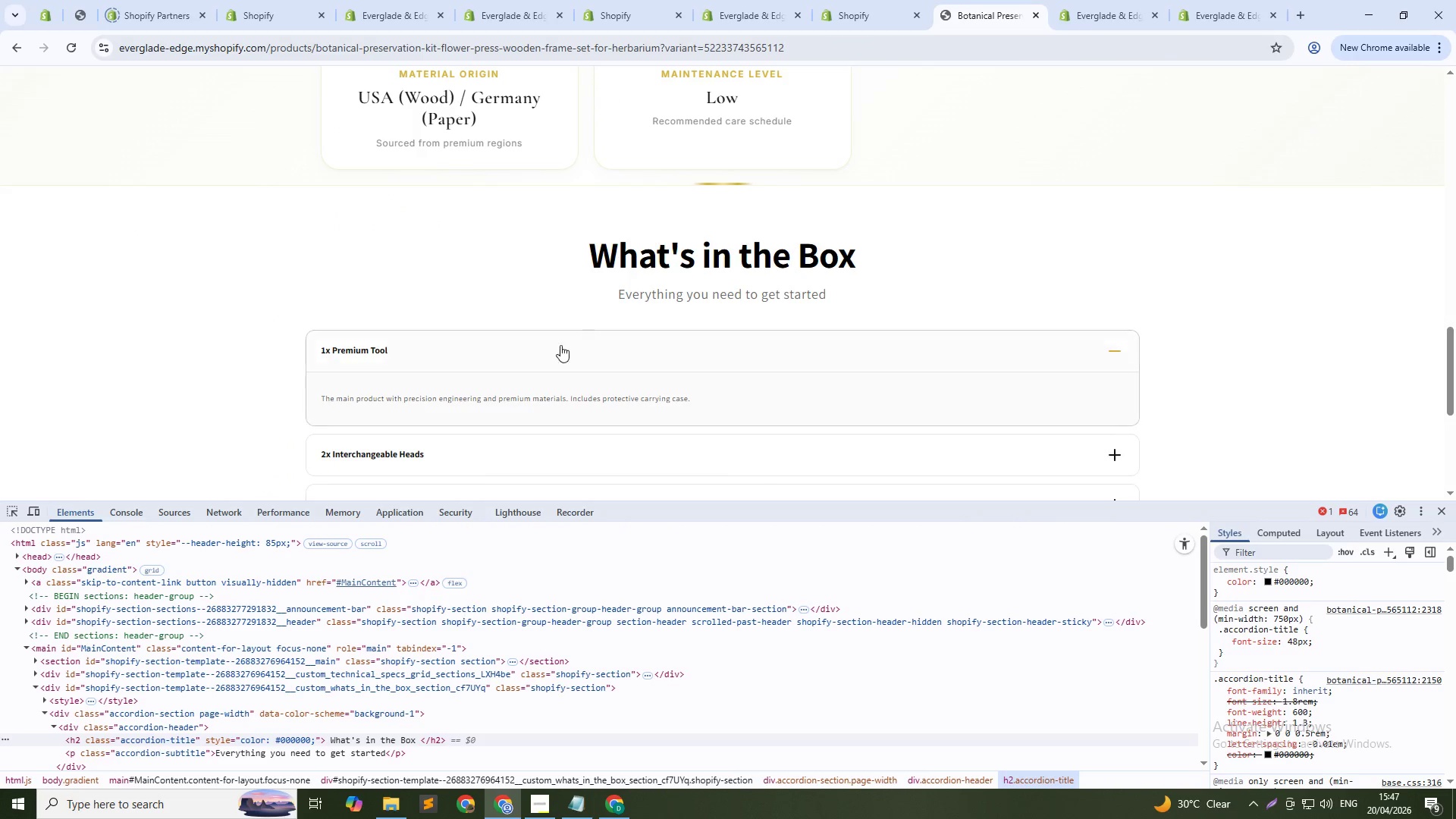 
key(Control+Shift+C)
 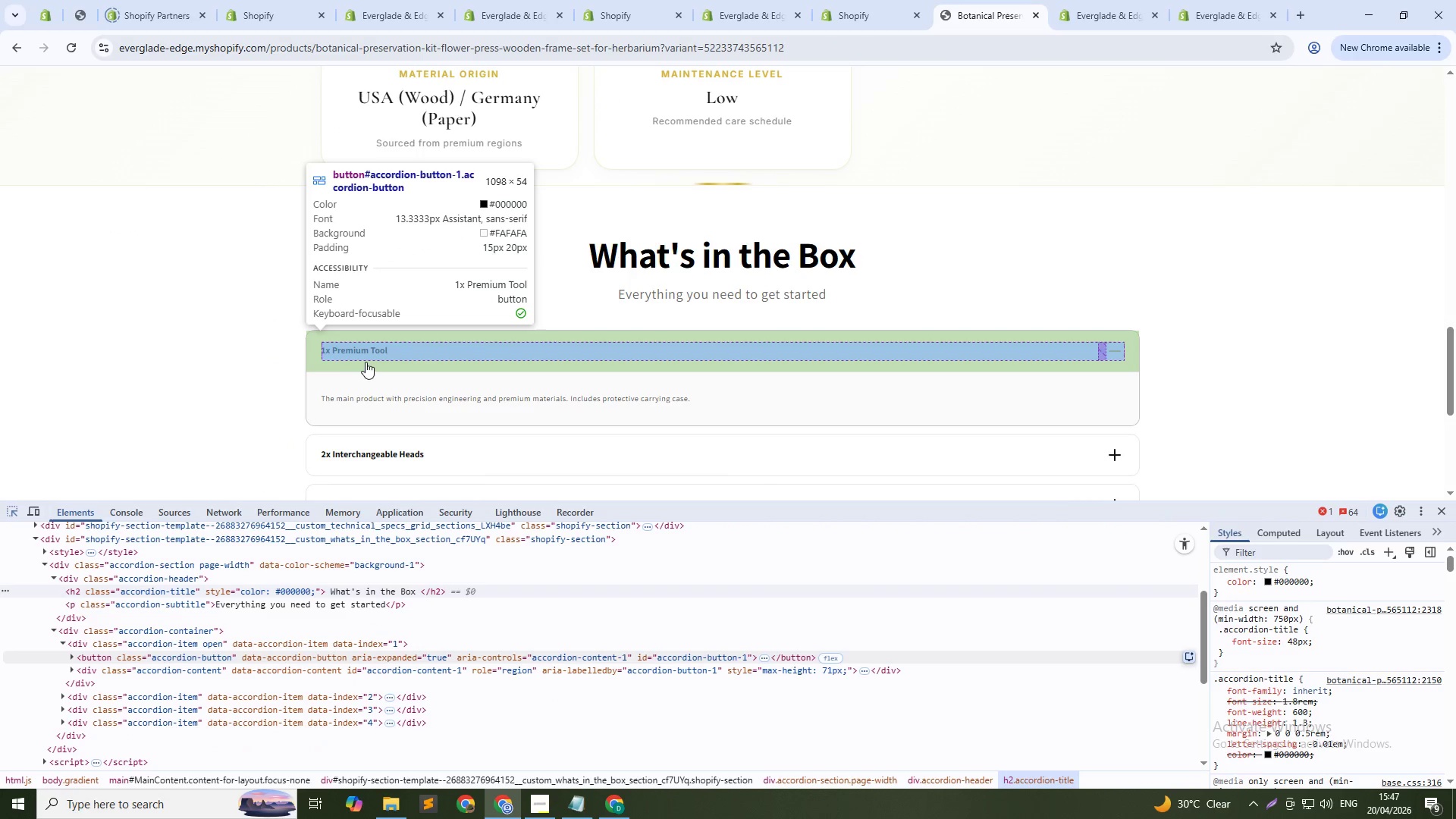 
left_click([375, 350])
 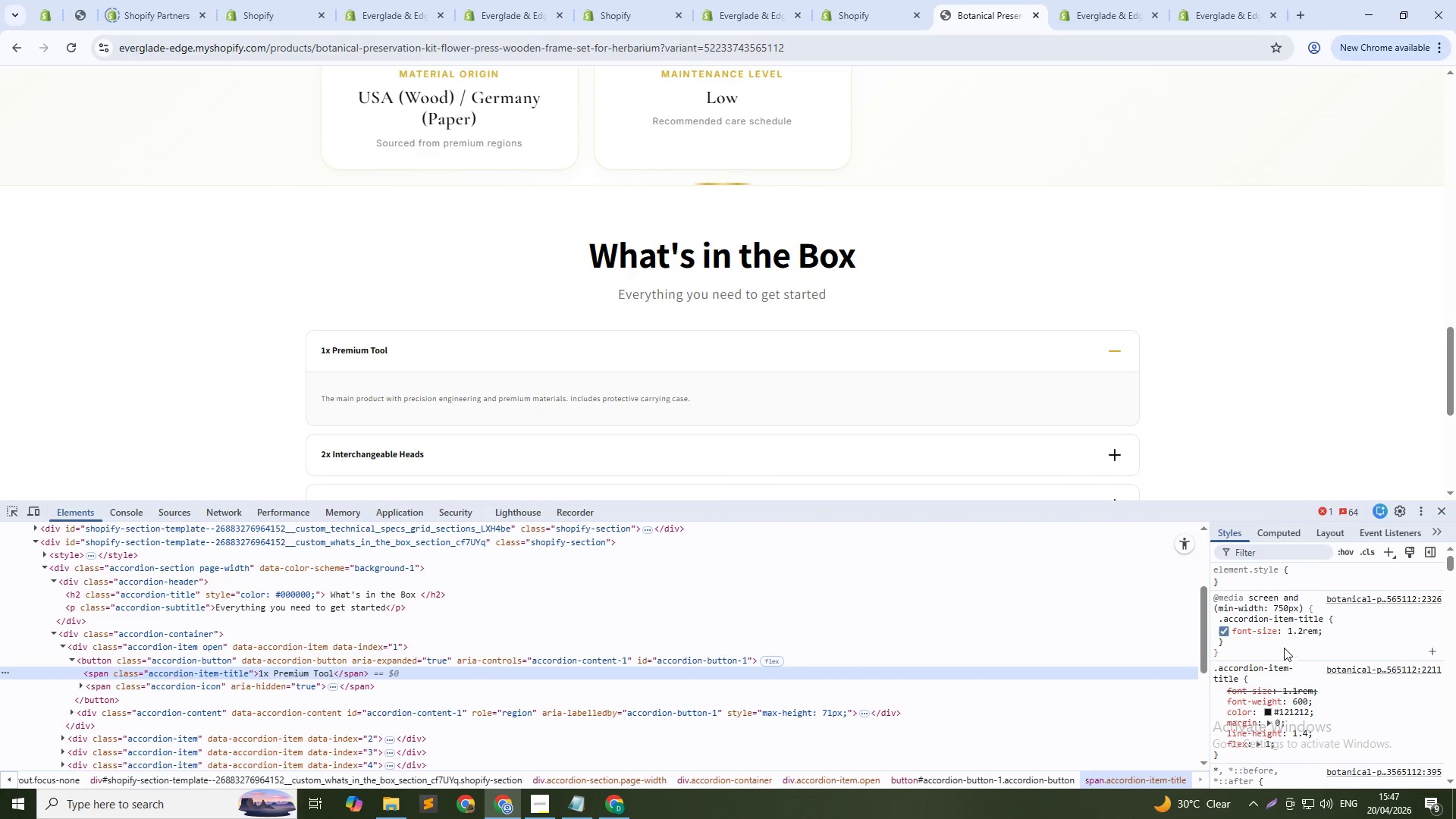 
left_click([1291, 632])
 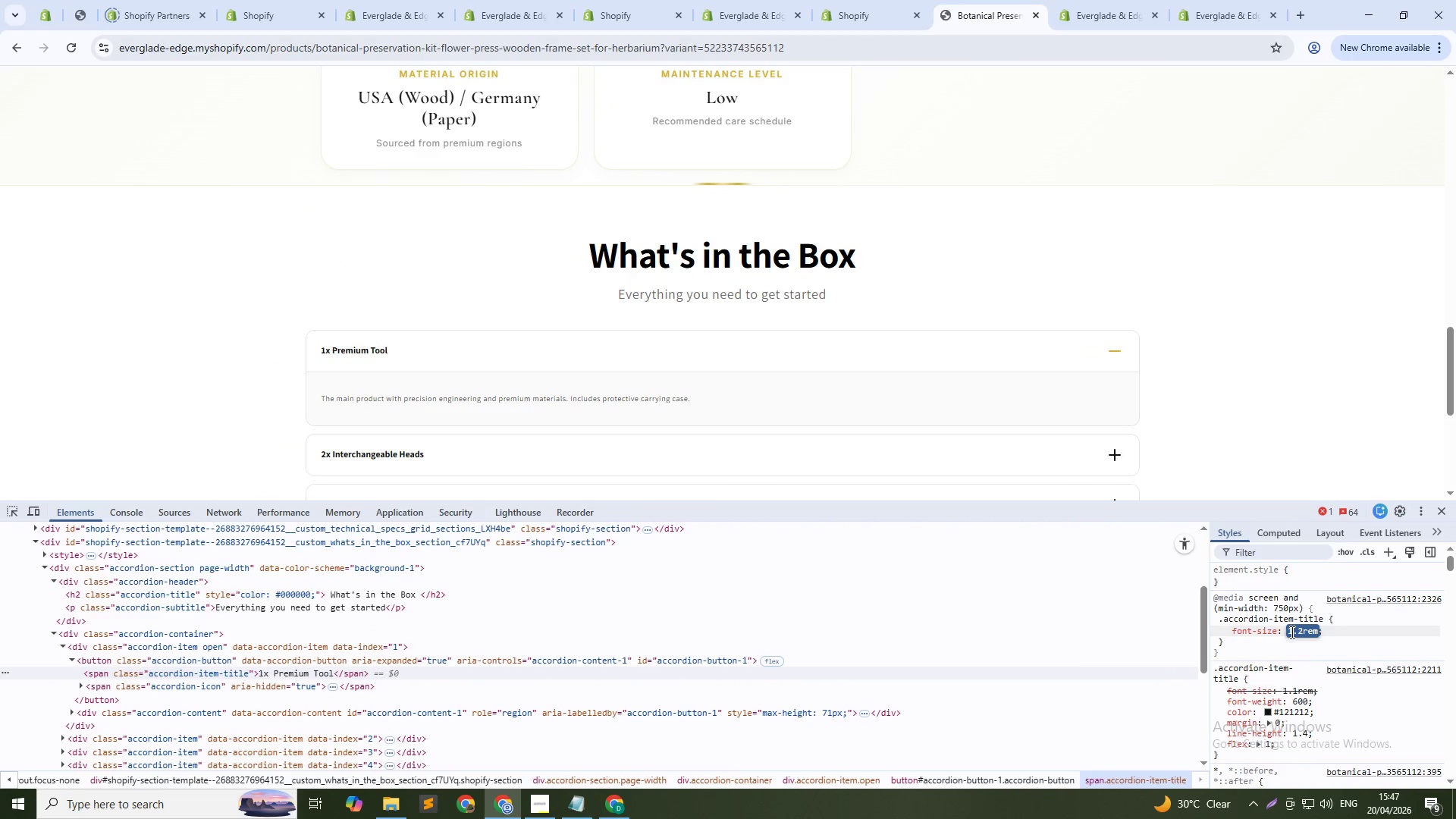 
key(Shift+ArrowUp)
 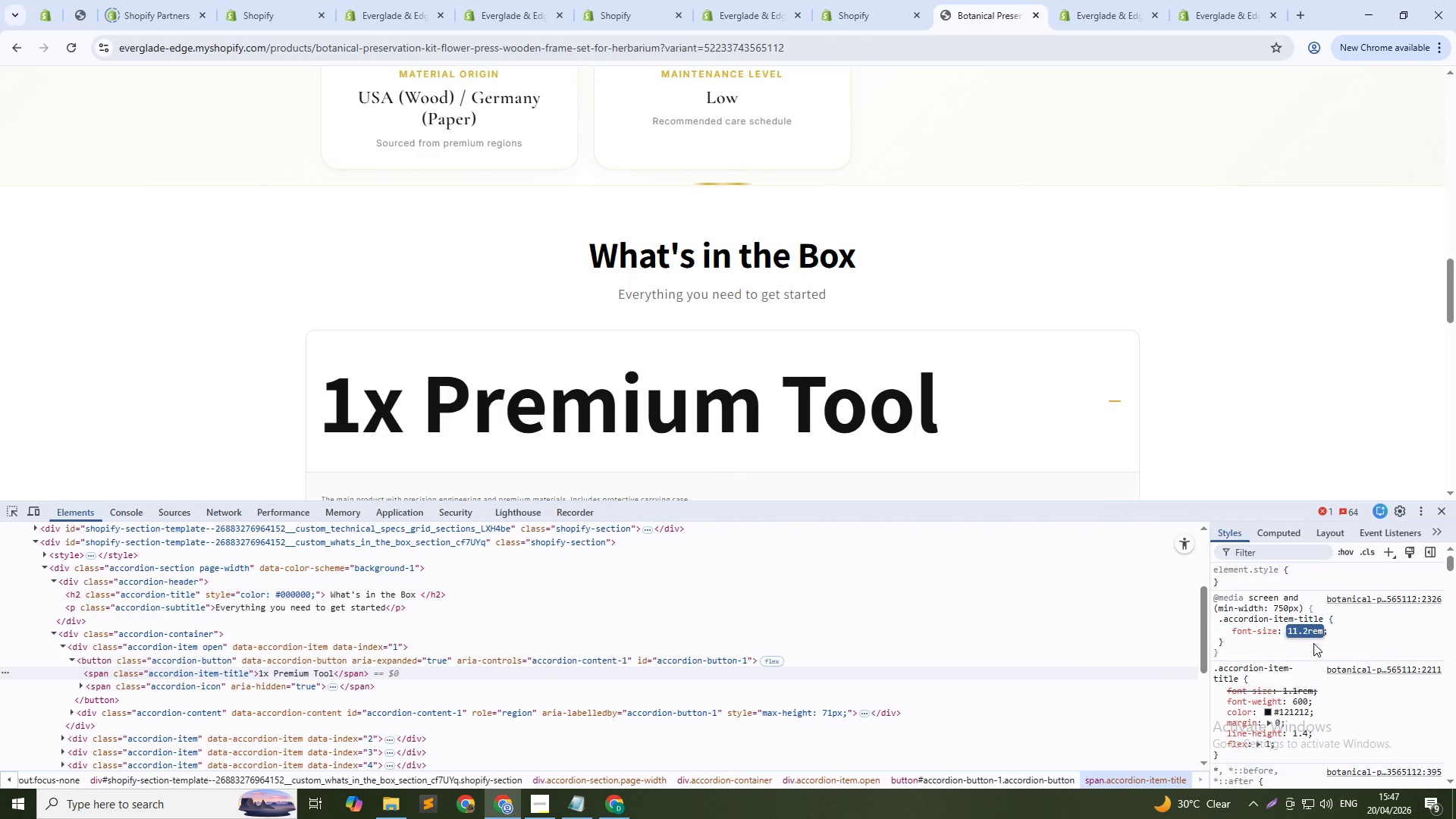 
key(Shift+ArrowDown)
 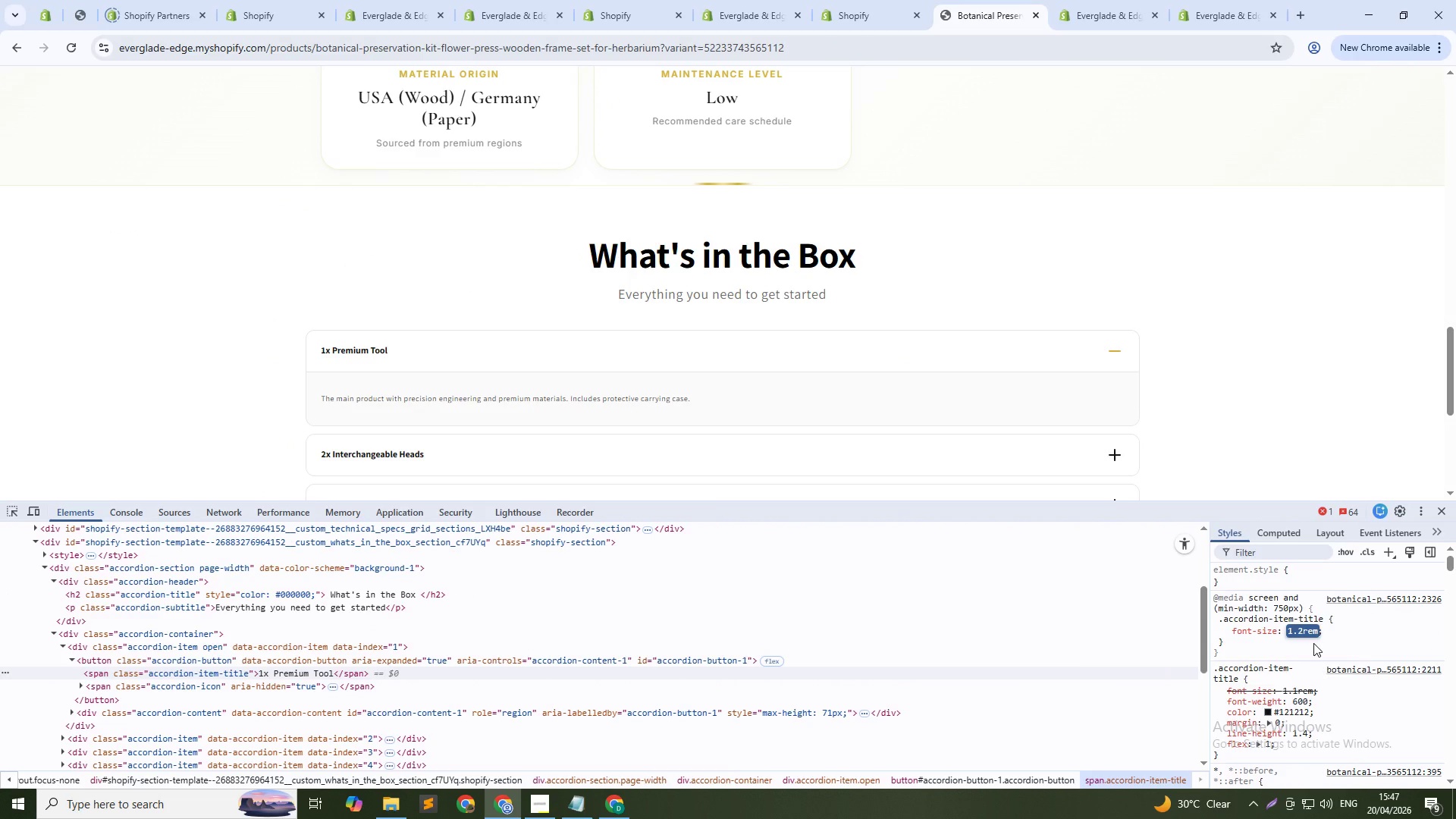 
key(ArrowRight)
 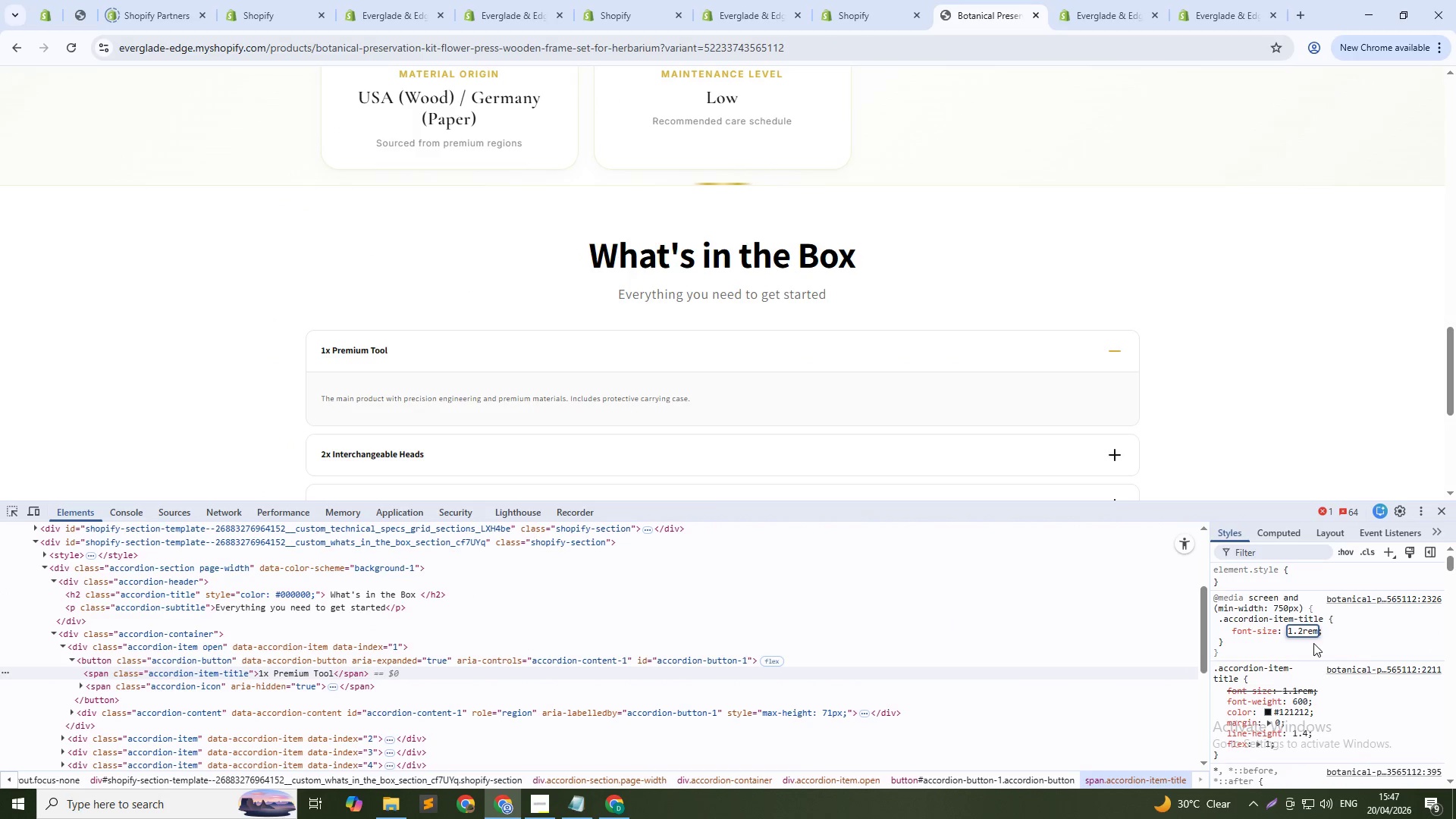 
key(ArrowLeft)
 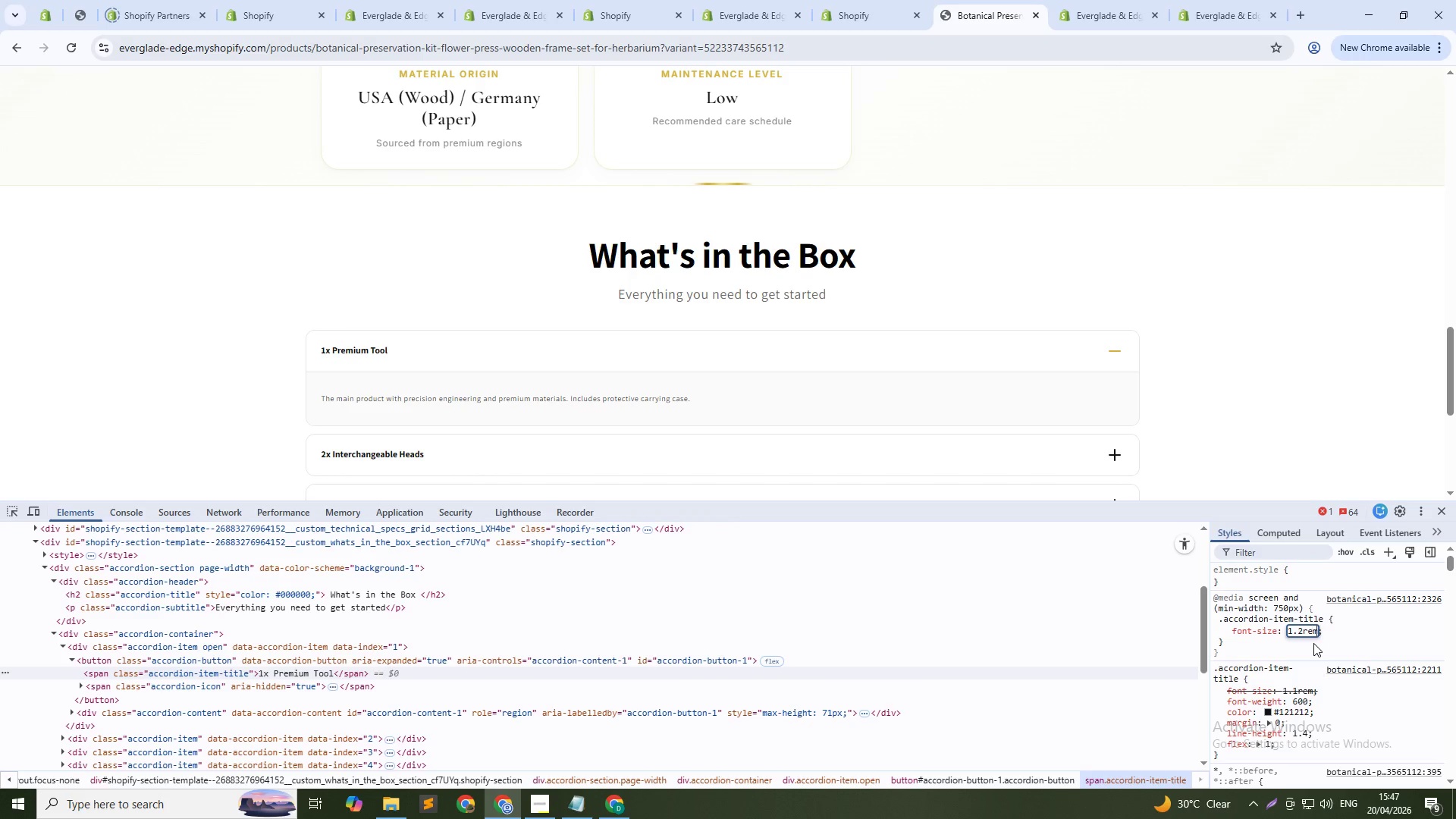 
key(ArrowRight)
 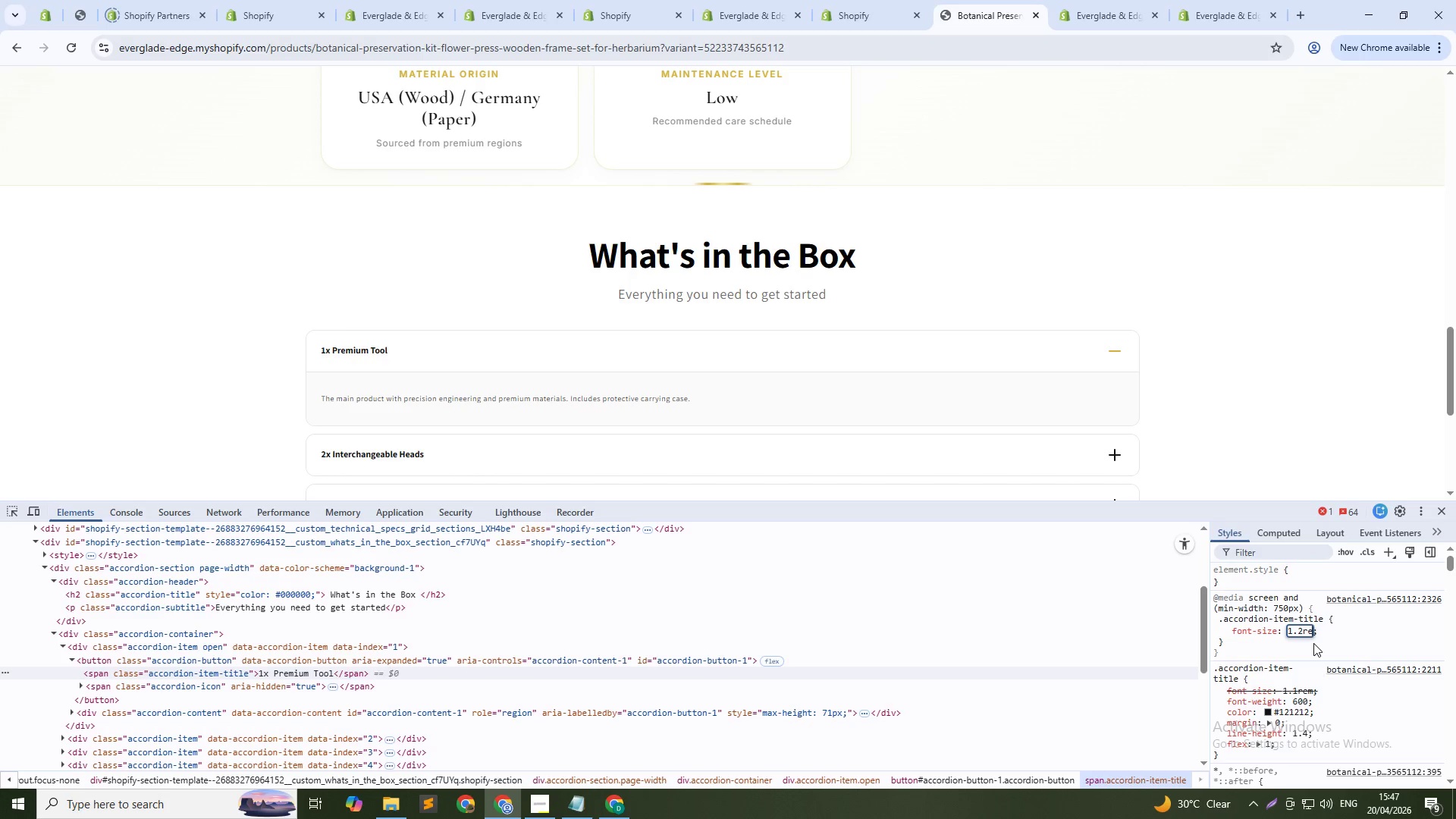 
key(Backspace)
key(Backspace)
key(Backspace)
key(Backspace)
key(Backspace)
type(4px)
 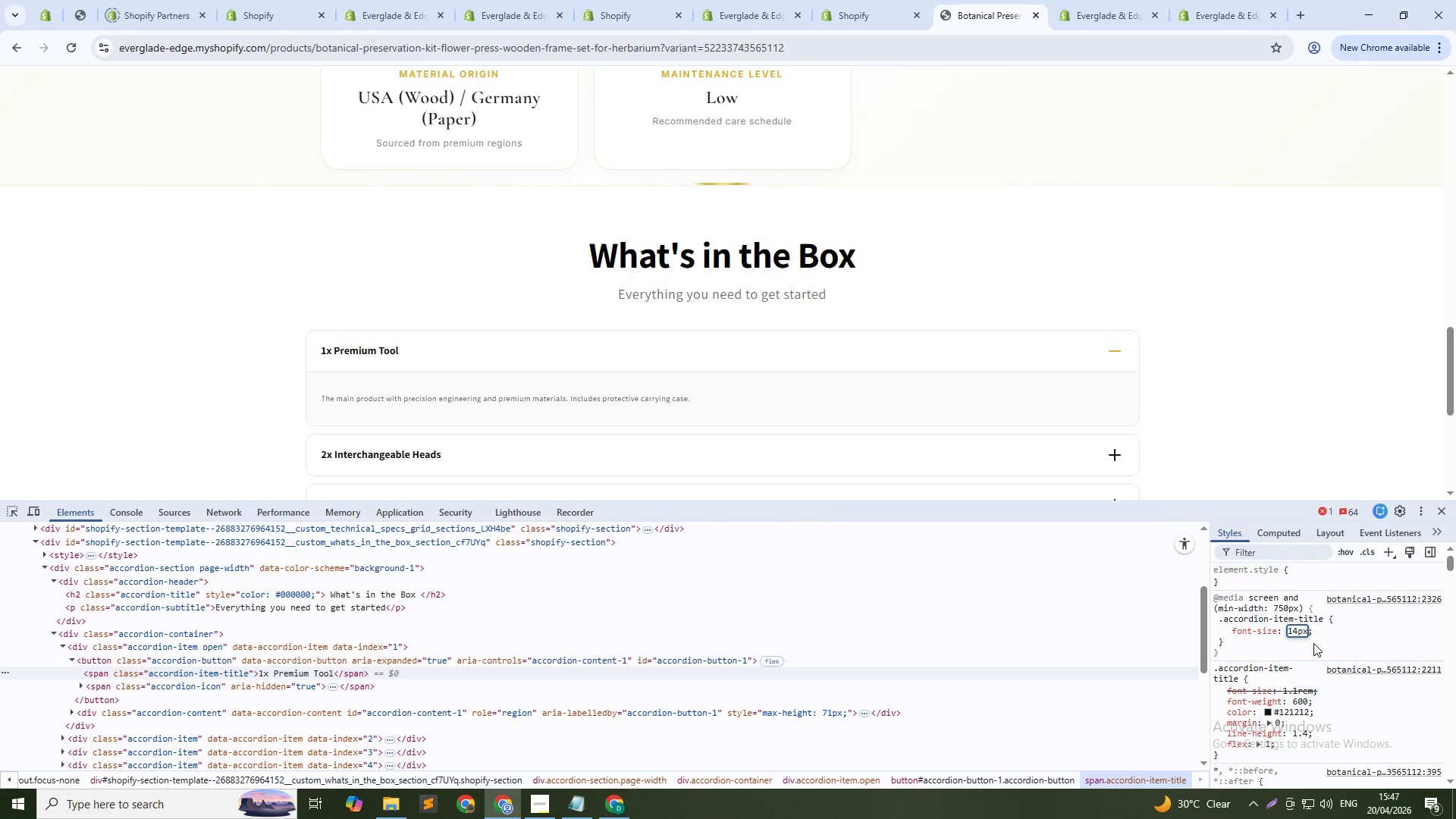 
key(ArrowUp)
 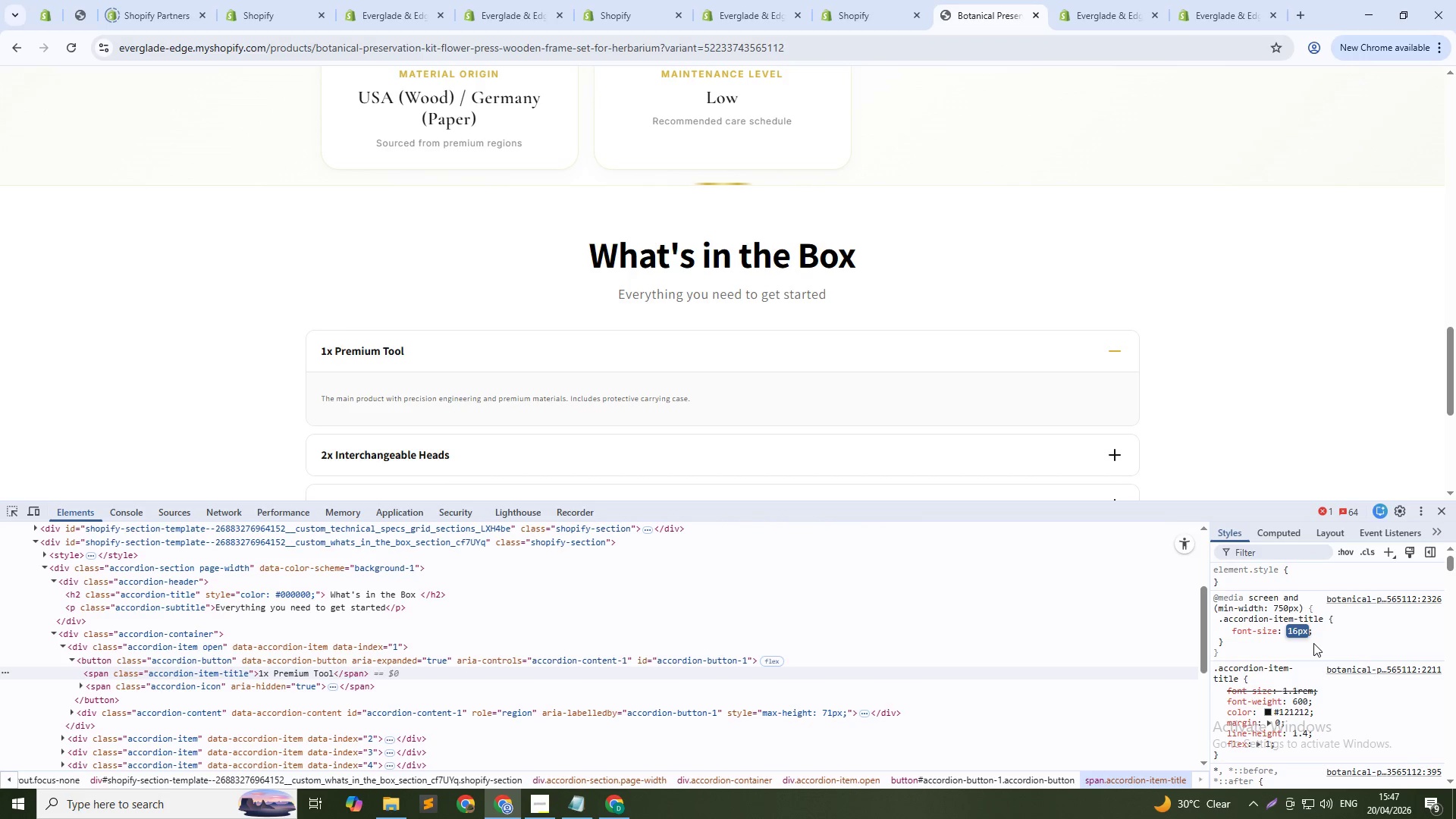 
key(ArrowUp)
 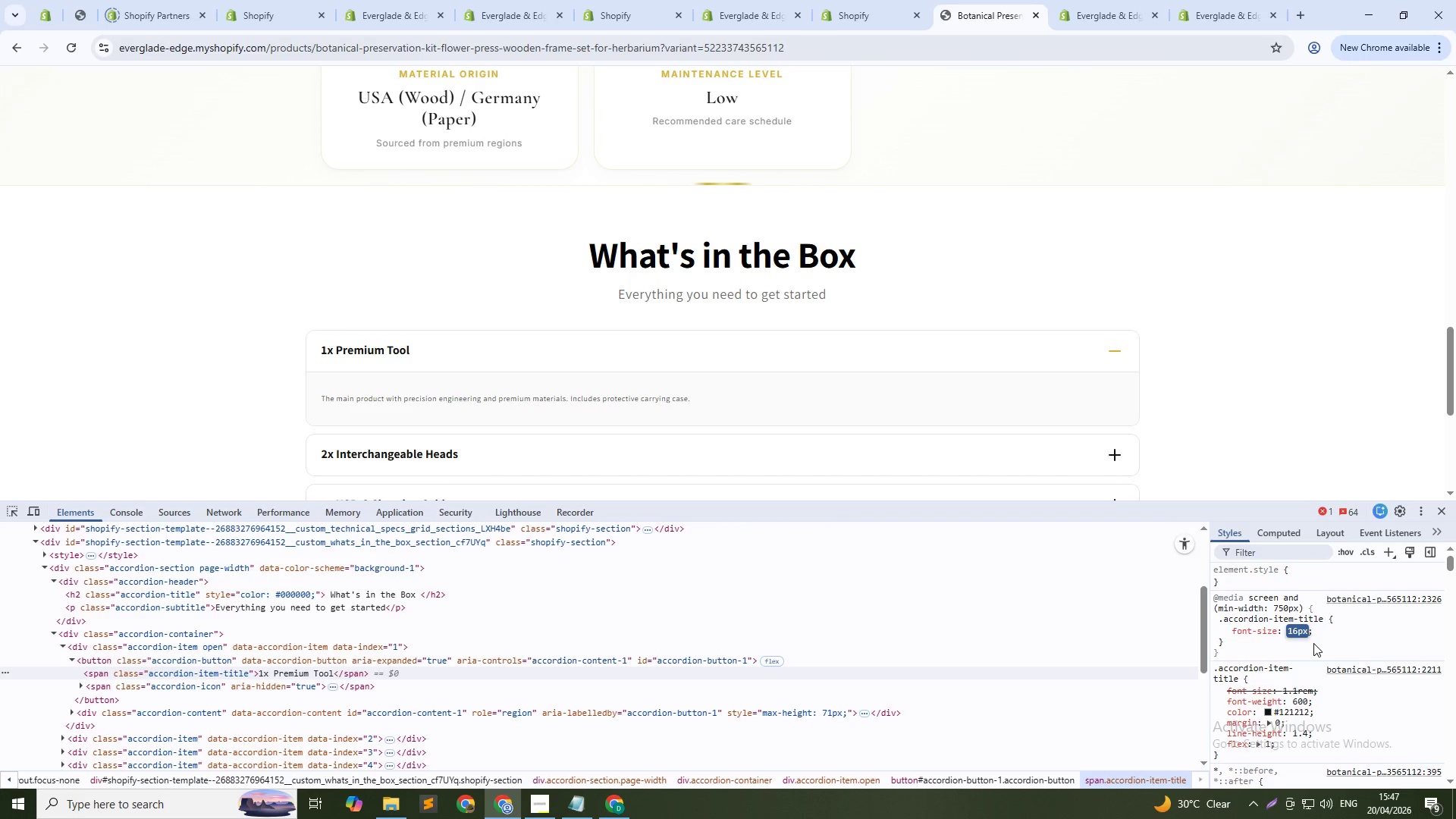 
key(ArrowUp)
 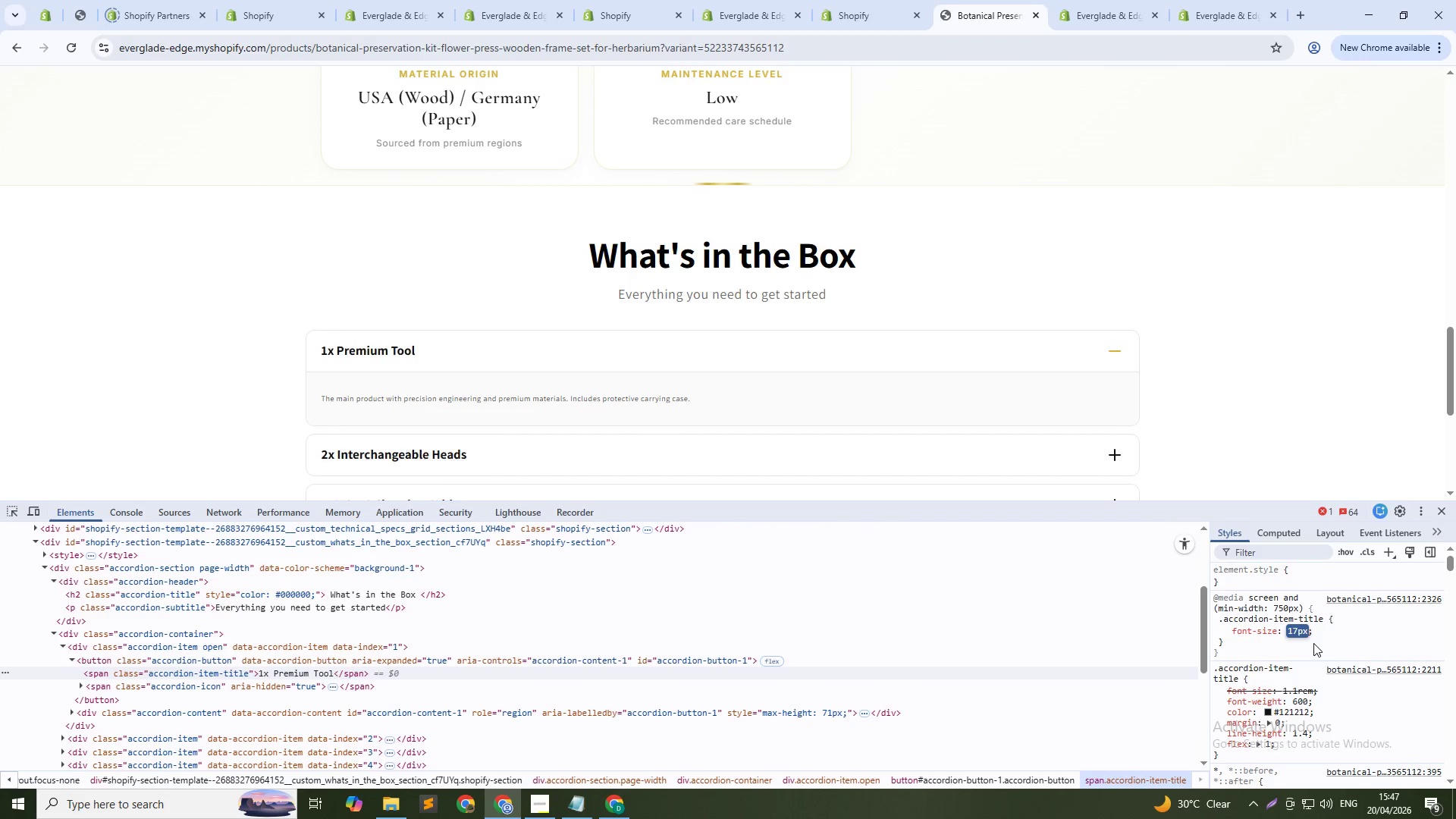 
key(ArrowUp)
 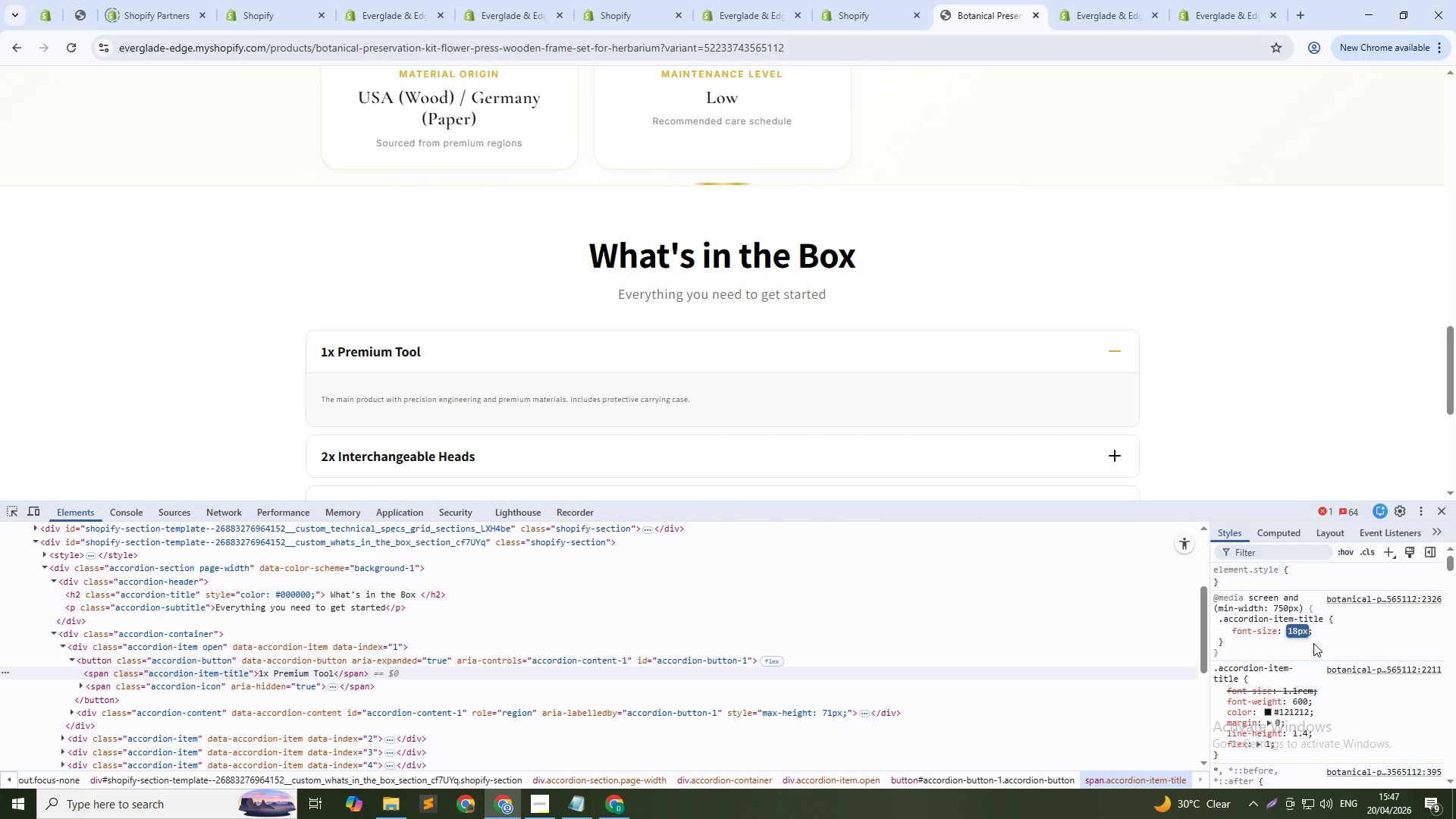 
key(ArrowUp)
 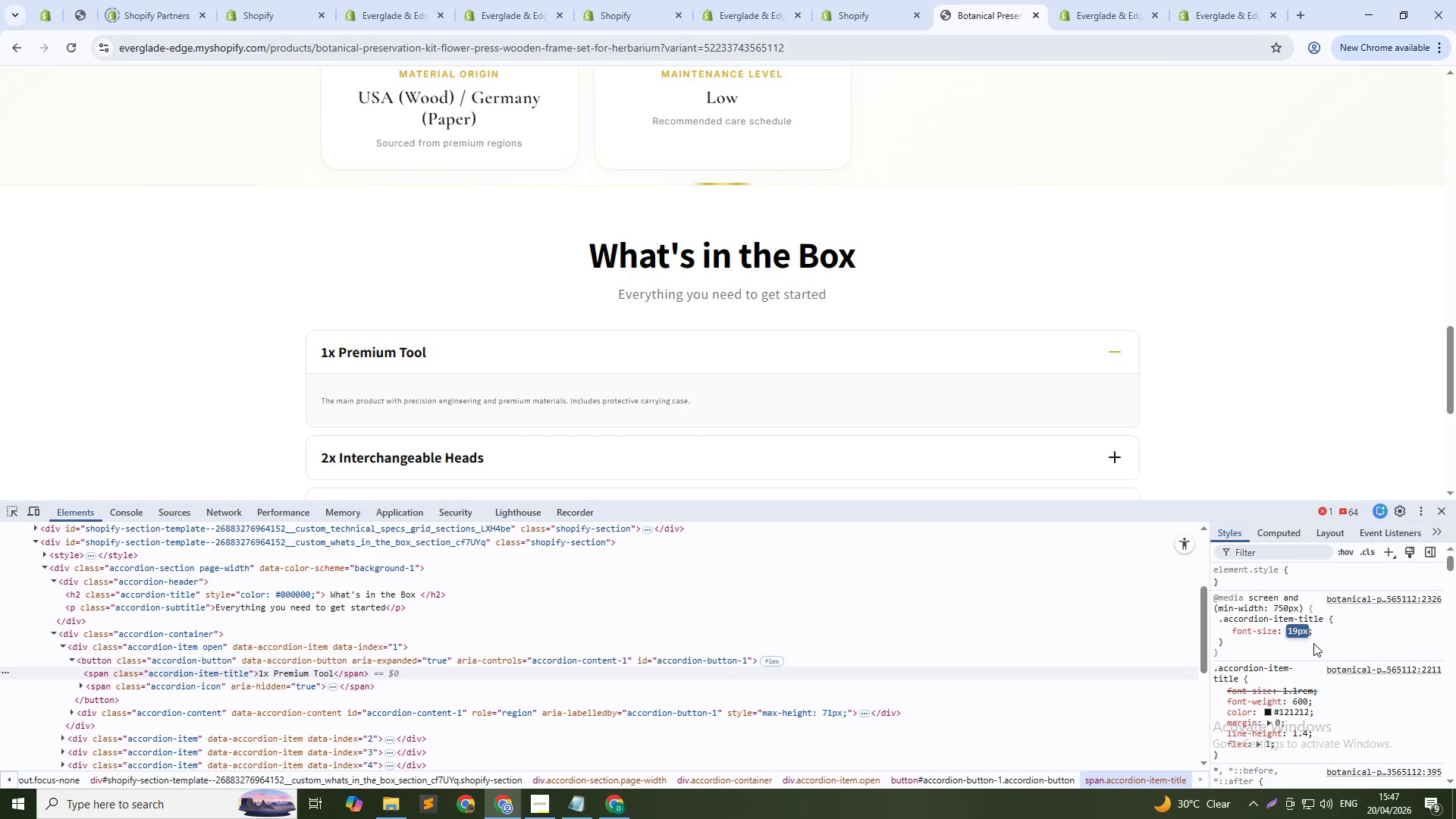 
key(ArrowUp)
 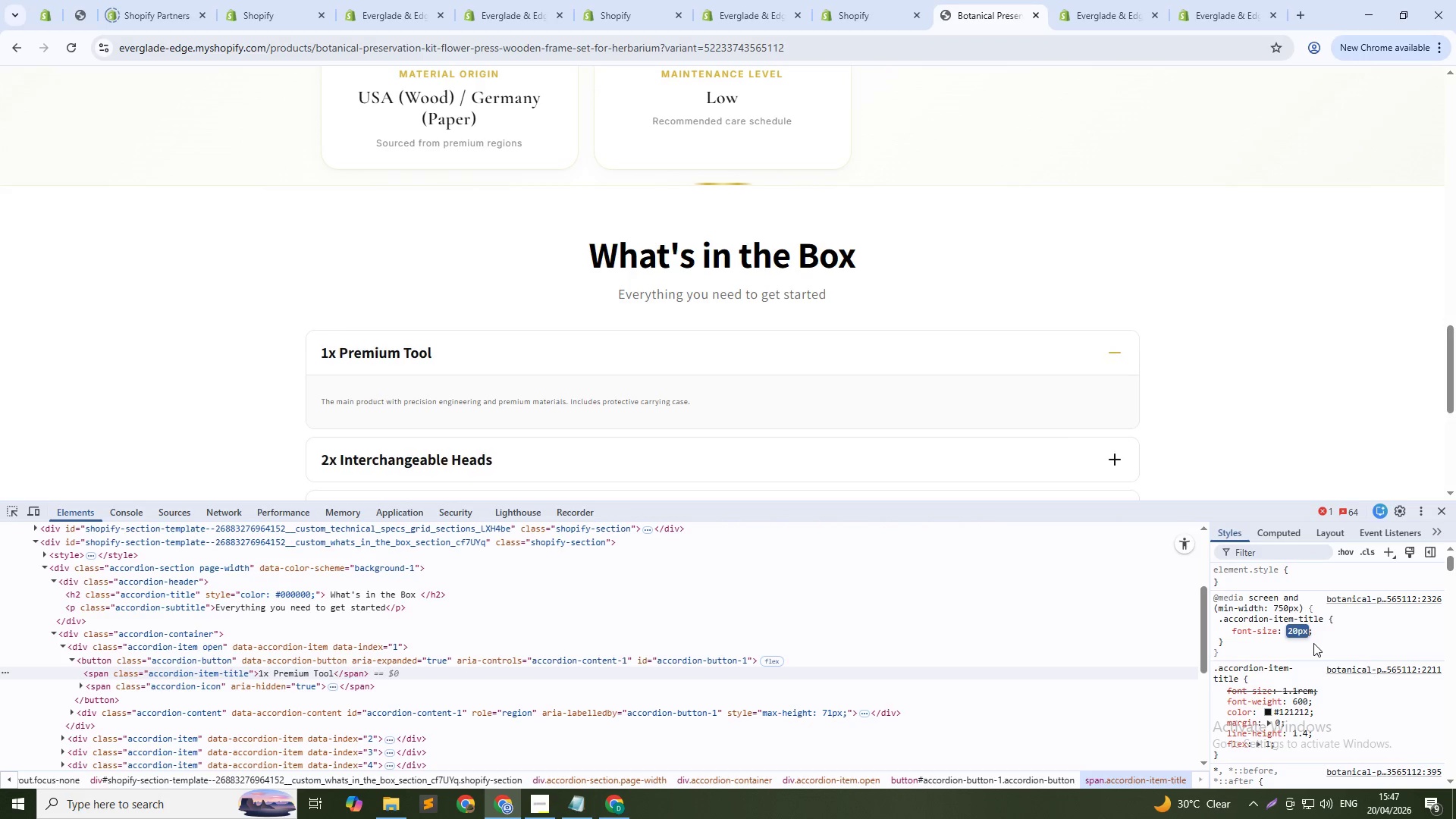 
key(ArrowUp)
 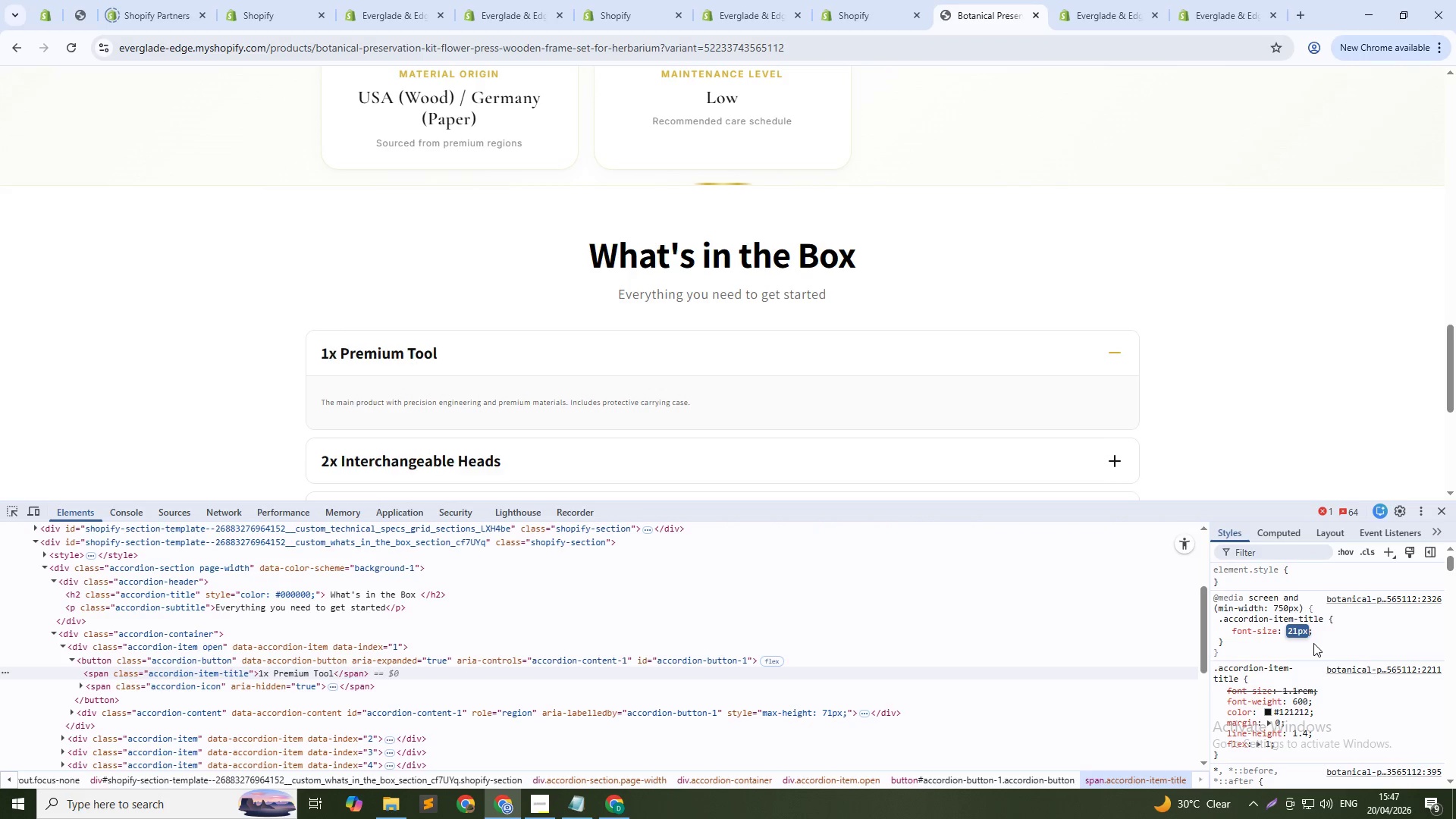 
key(ArrowUp)
 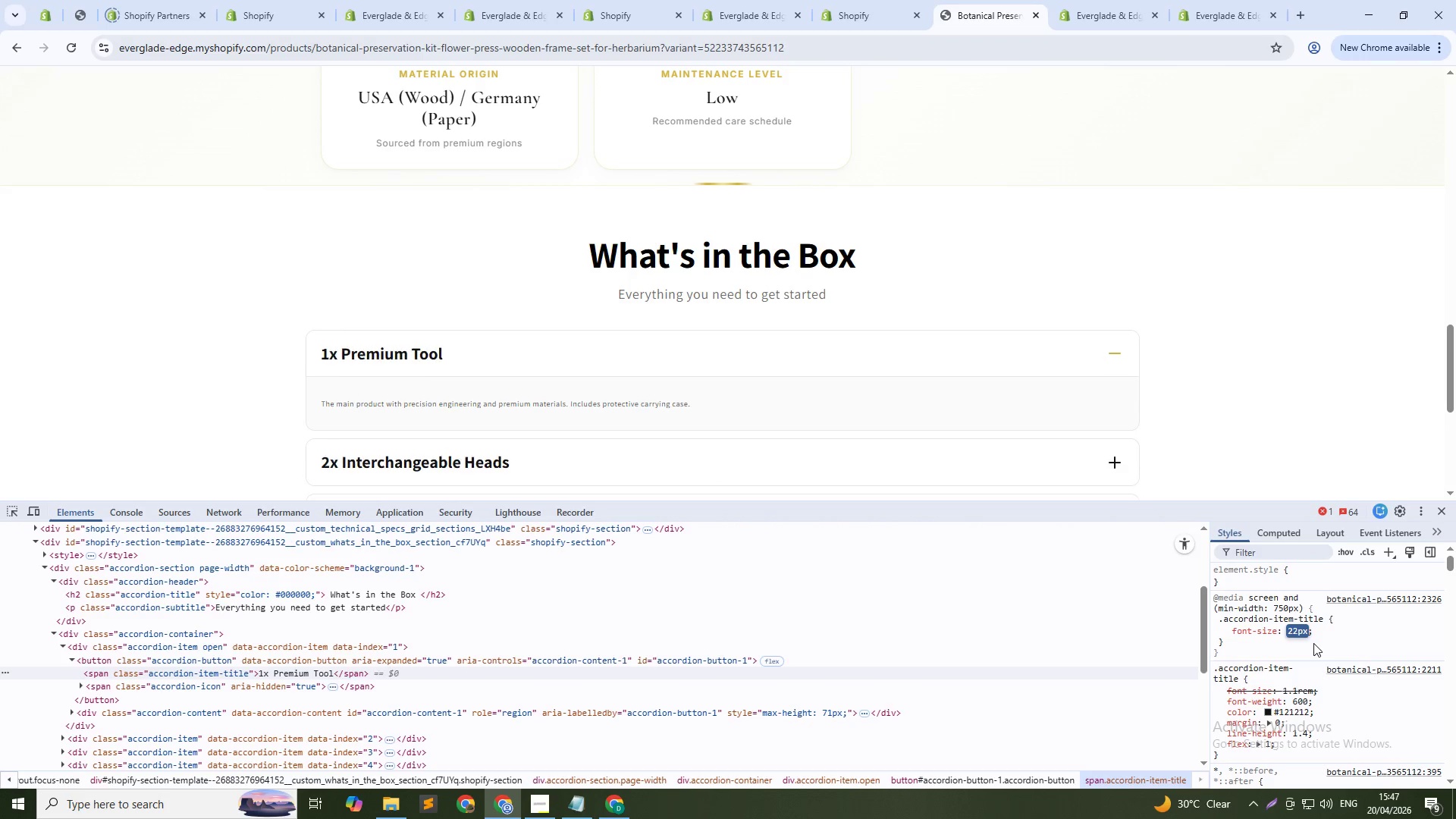 
key(ArrowUp)
 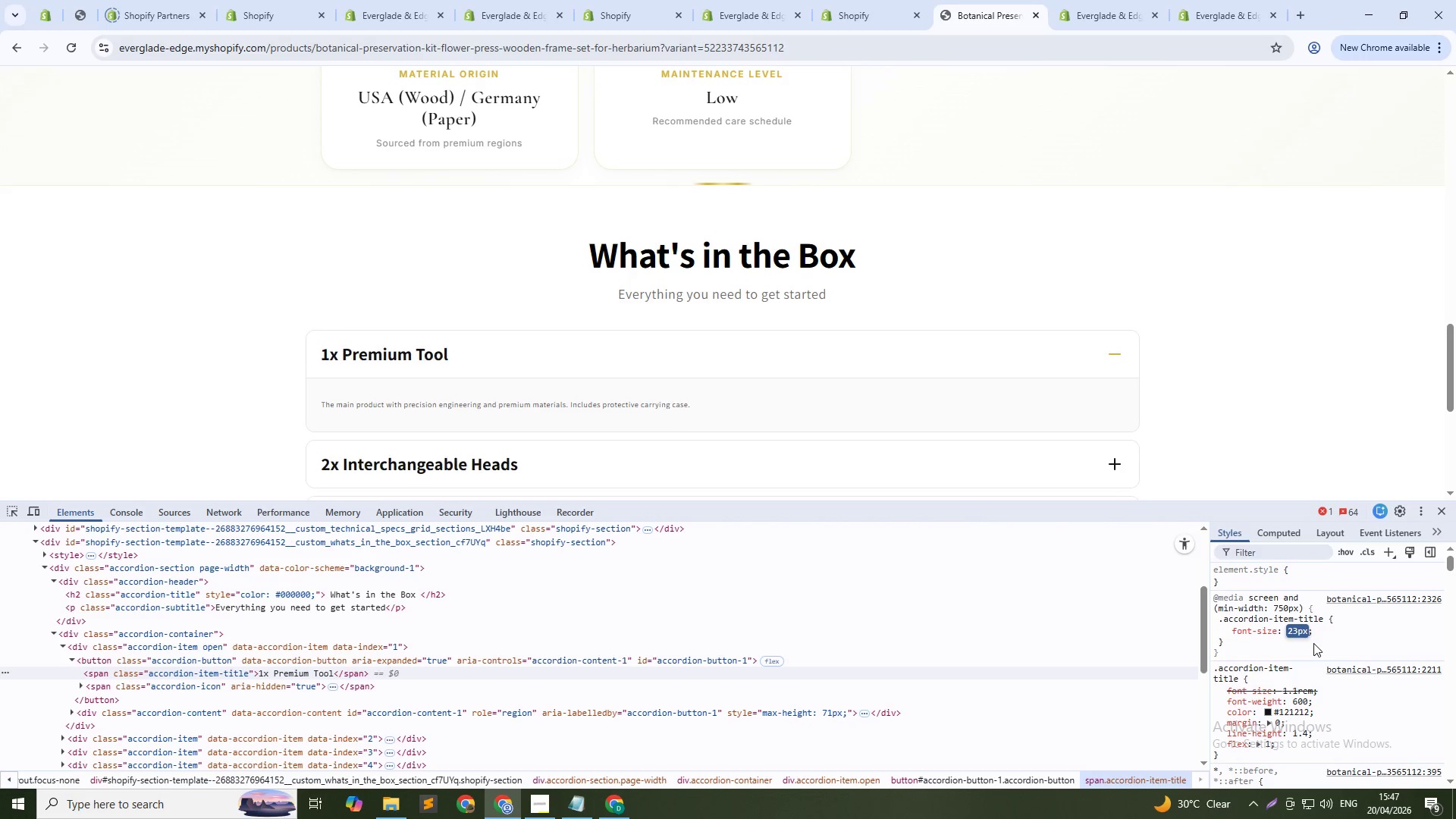 
key(ArrowUp)
 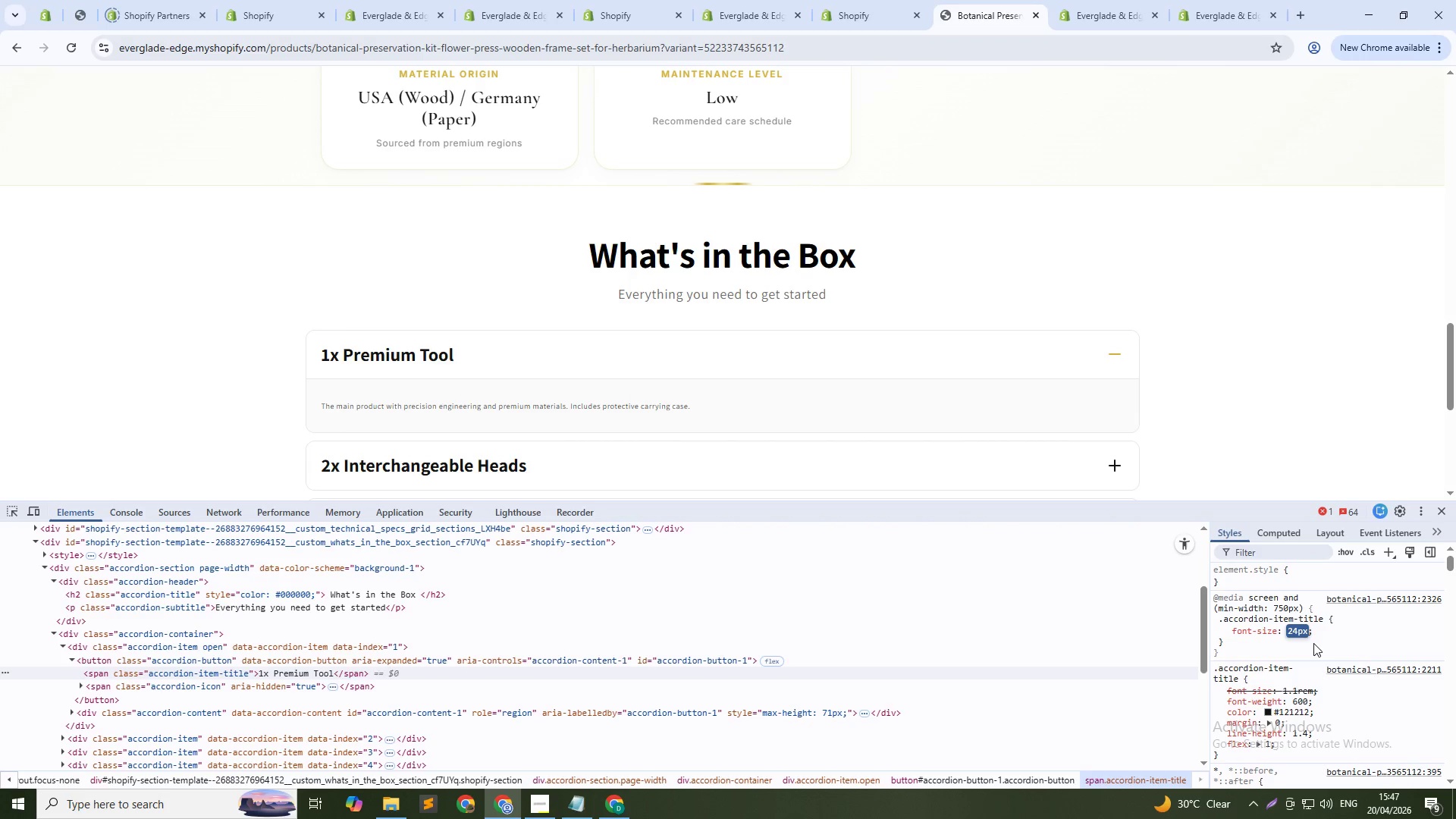 
key(ArrowUp)
 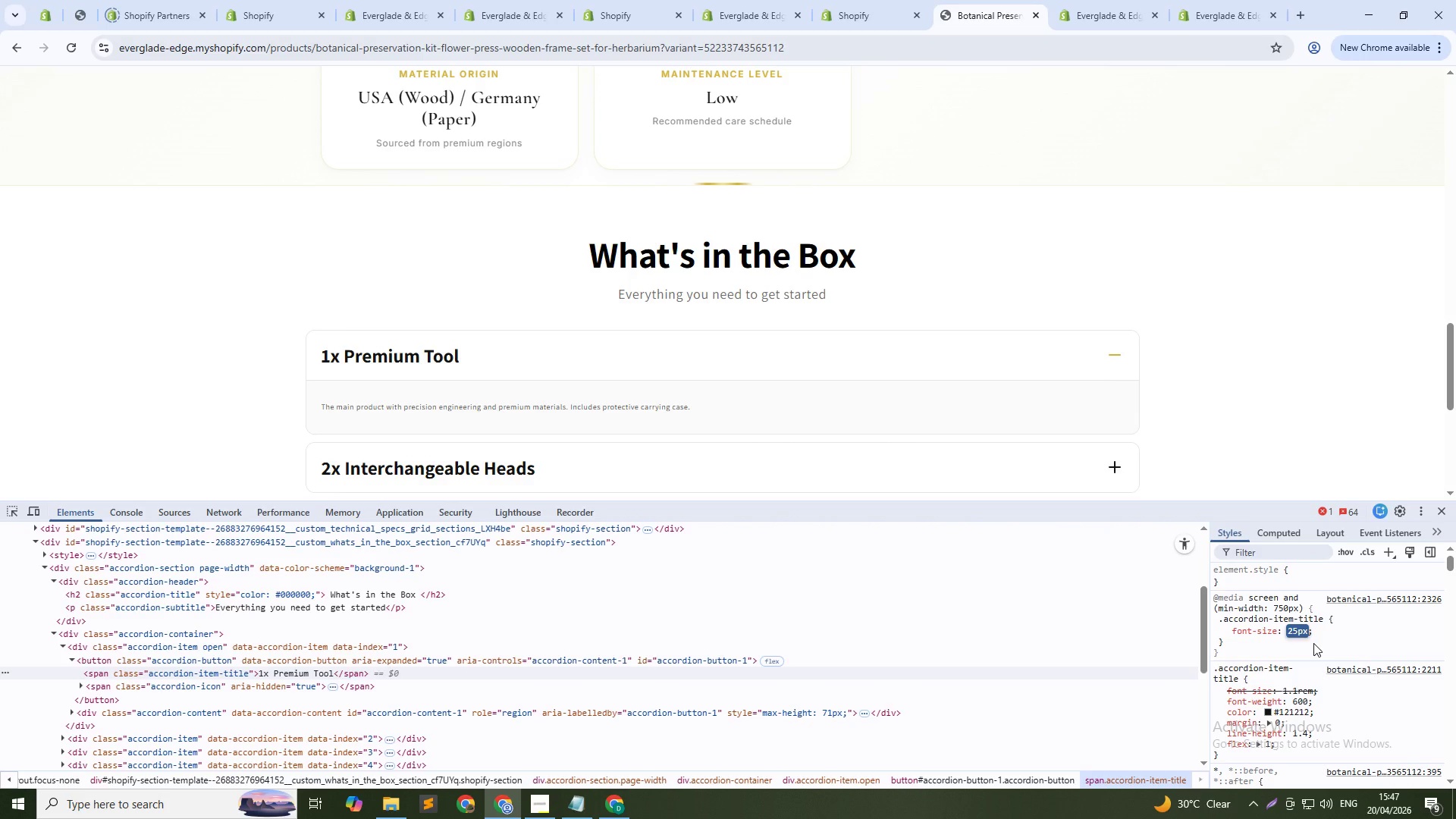 
key(ArrowUp)
 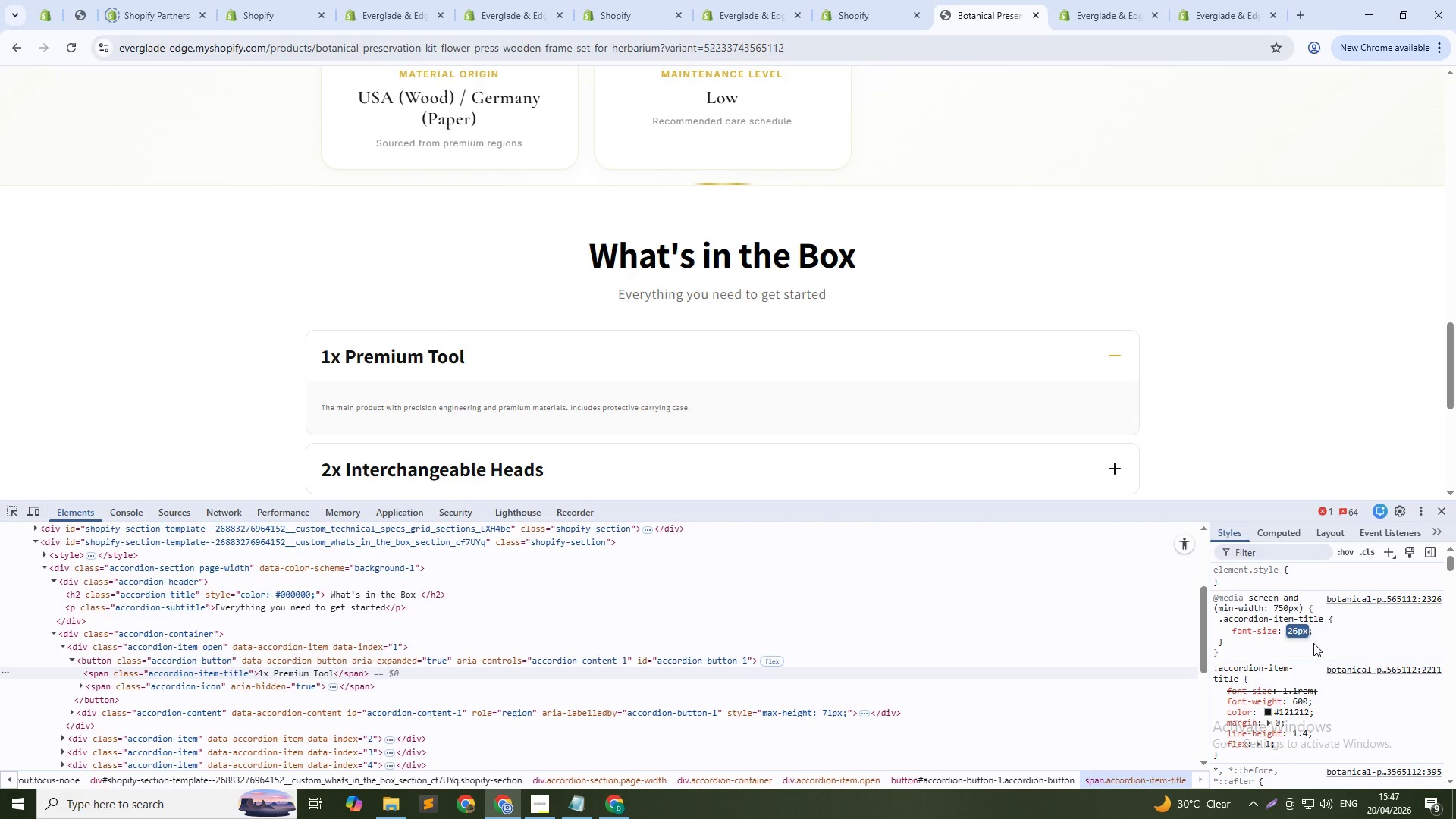 
key(ArrowUp)
 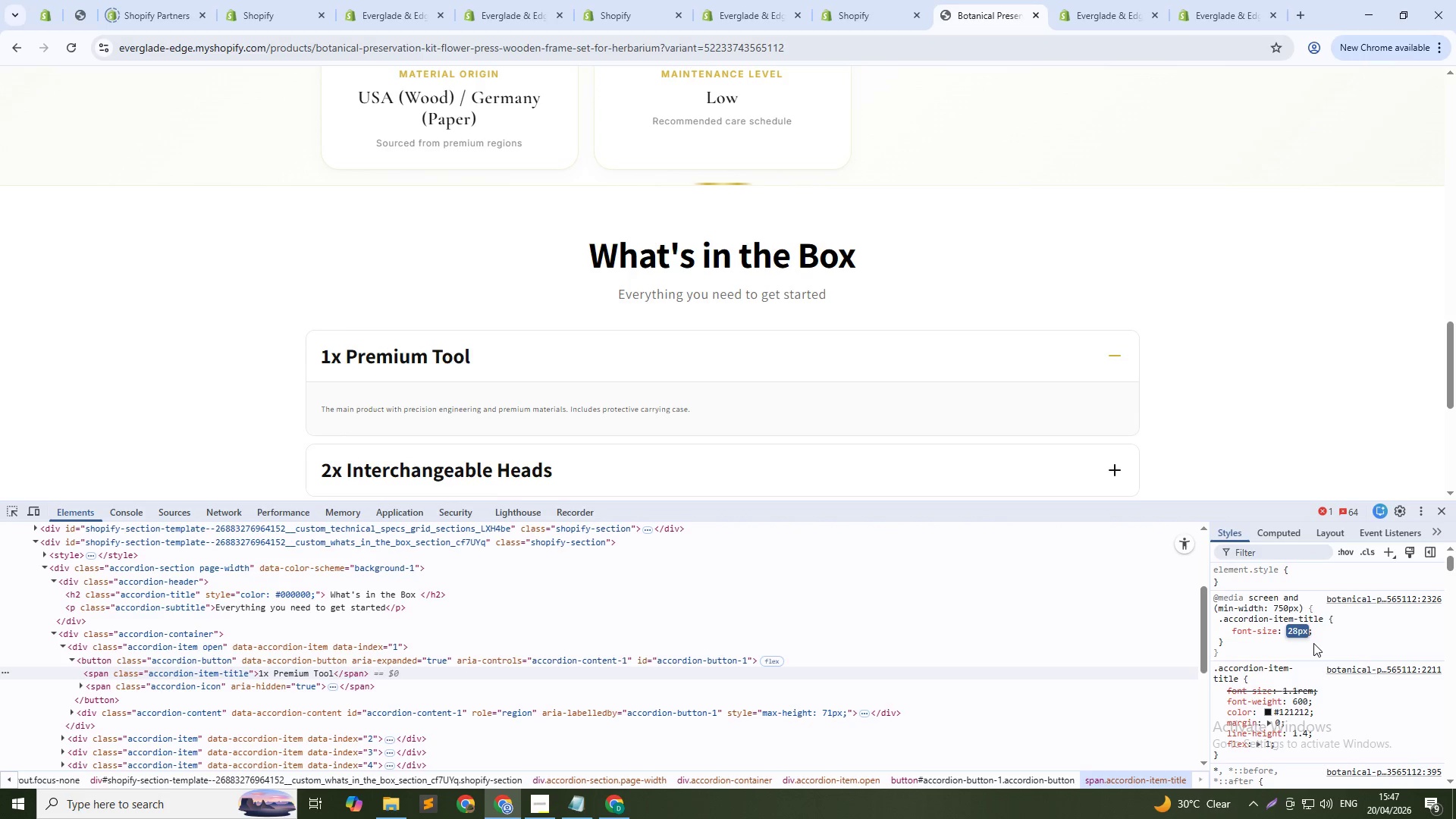 
key(ArrowUp)
 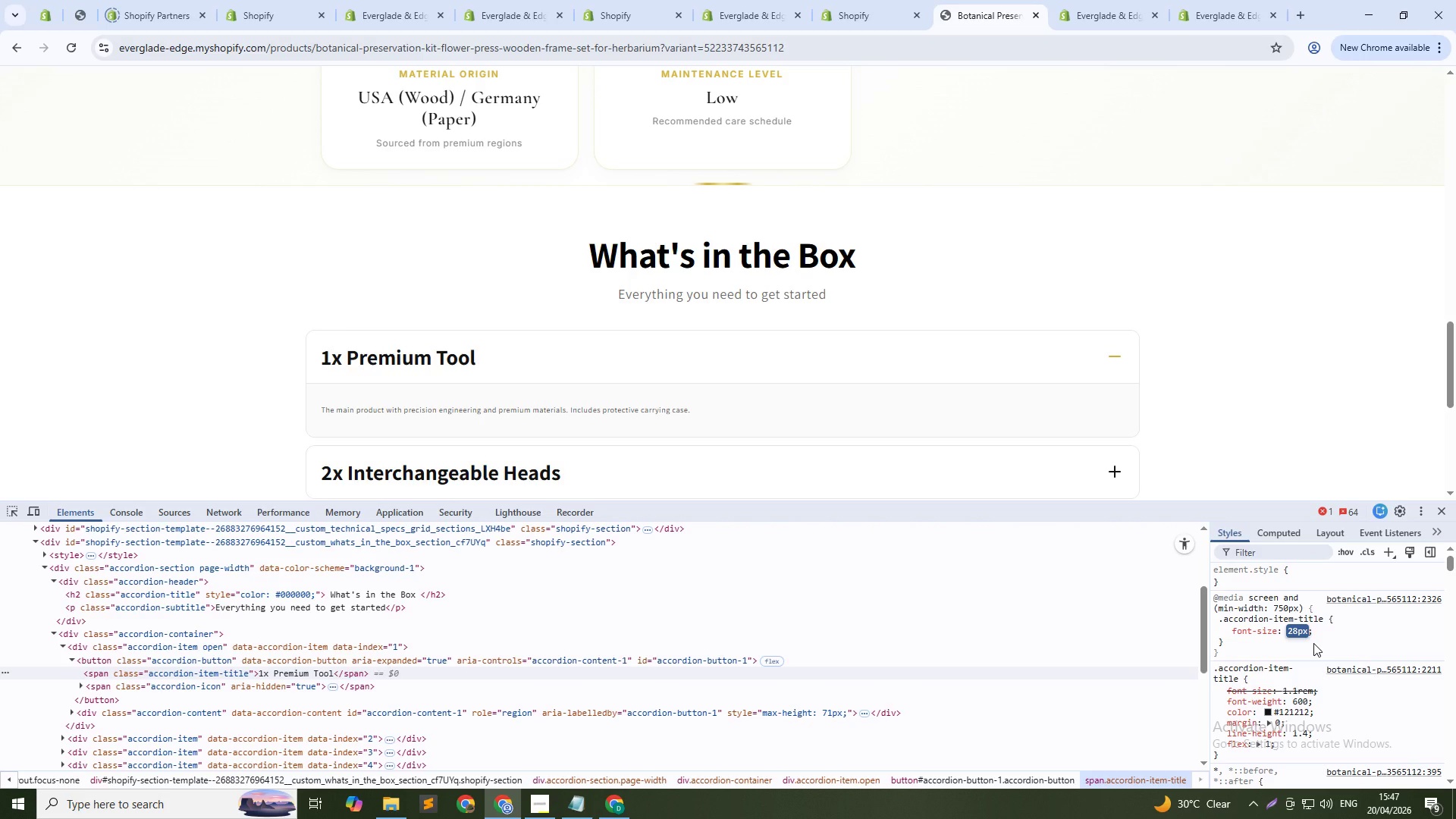 
key(Enter)
 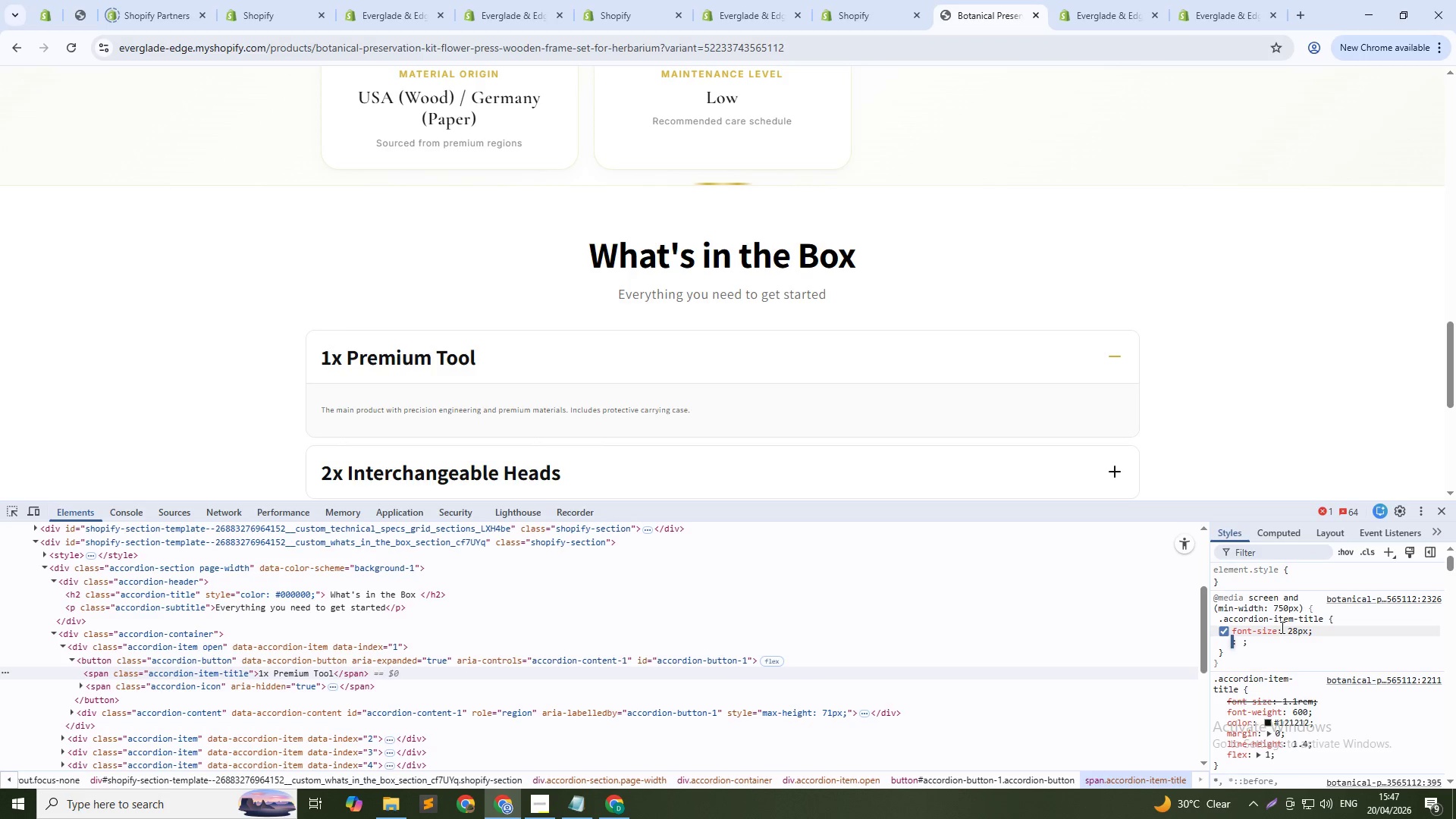 
left_click([1287, 617])
 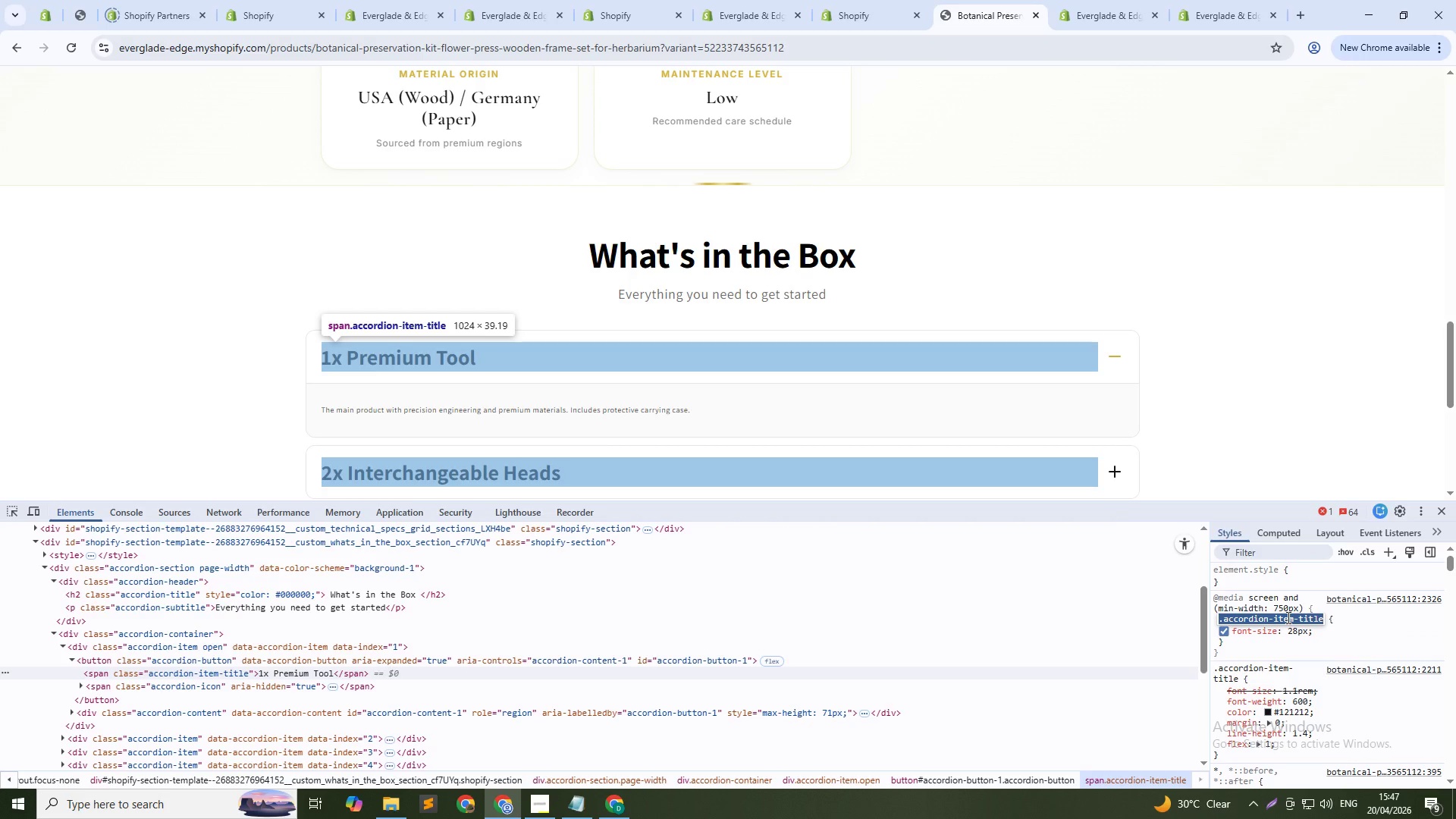 
key(Control+C)
 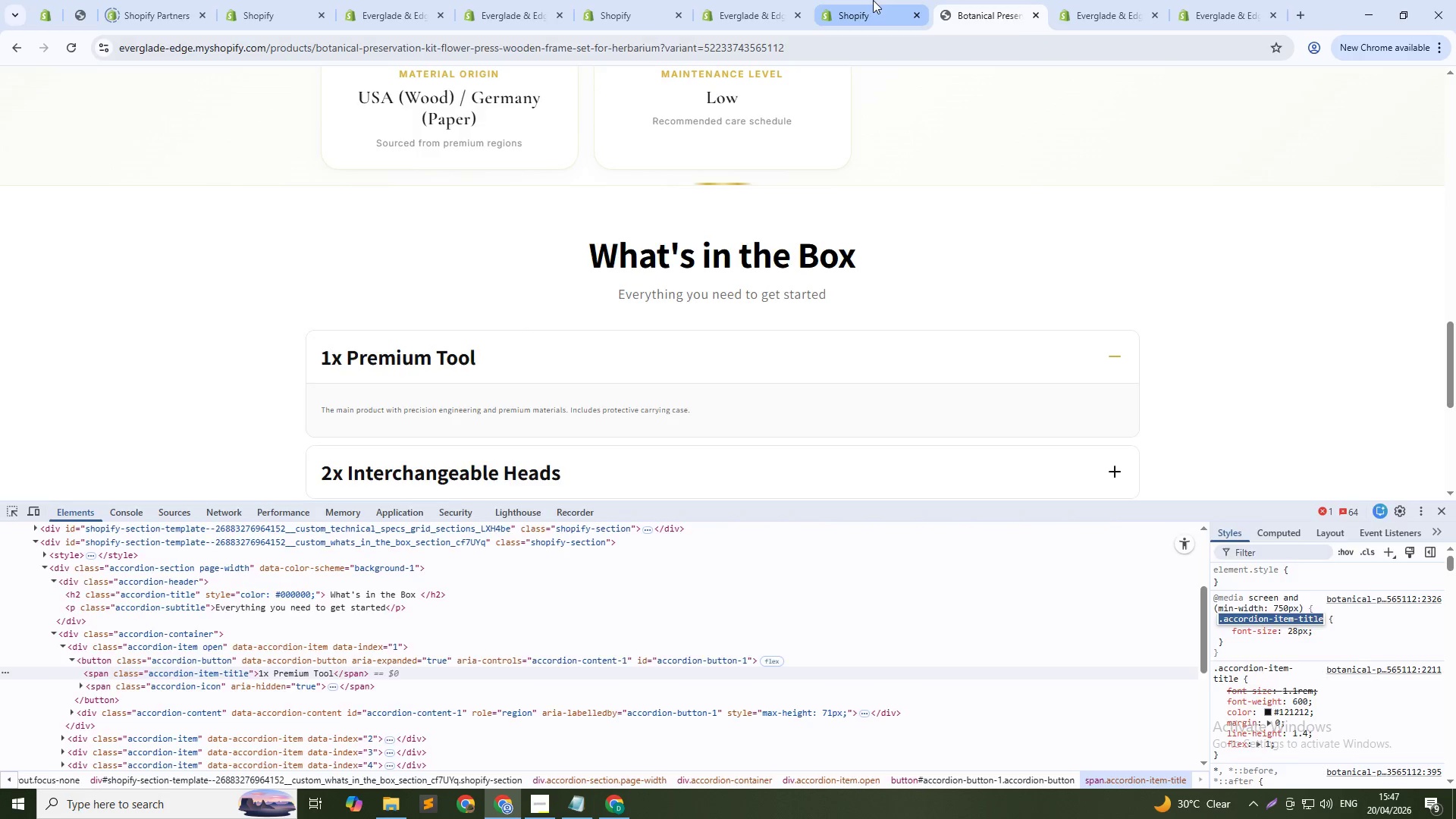 
left_click([870, 0])
 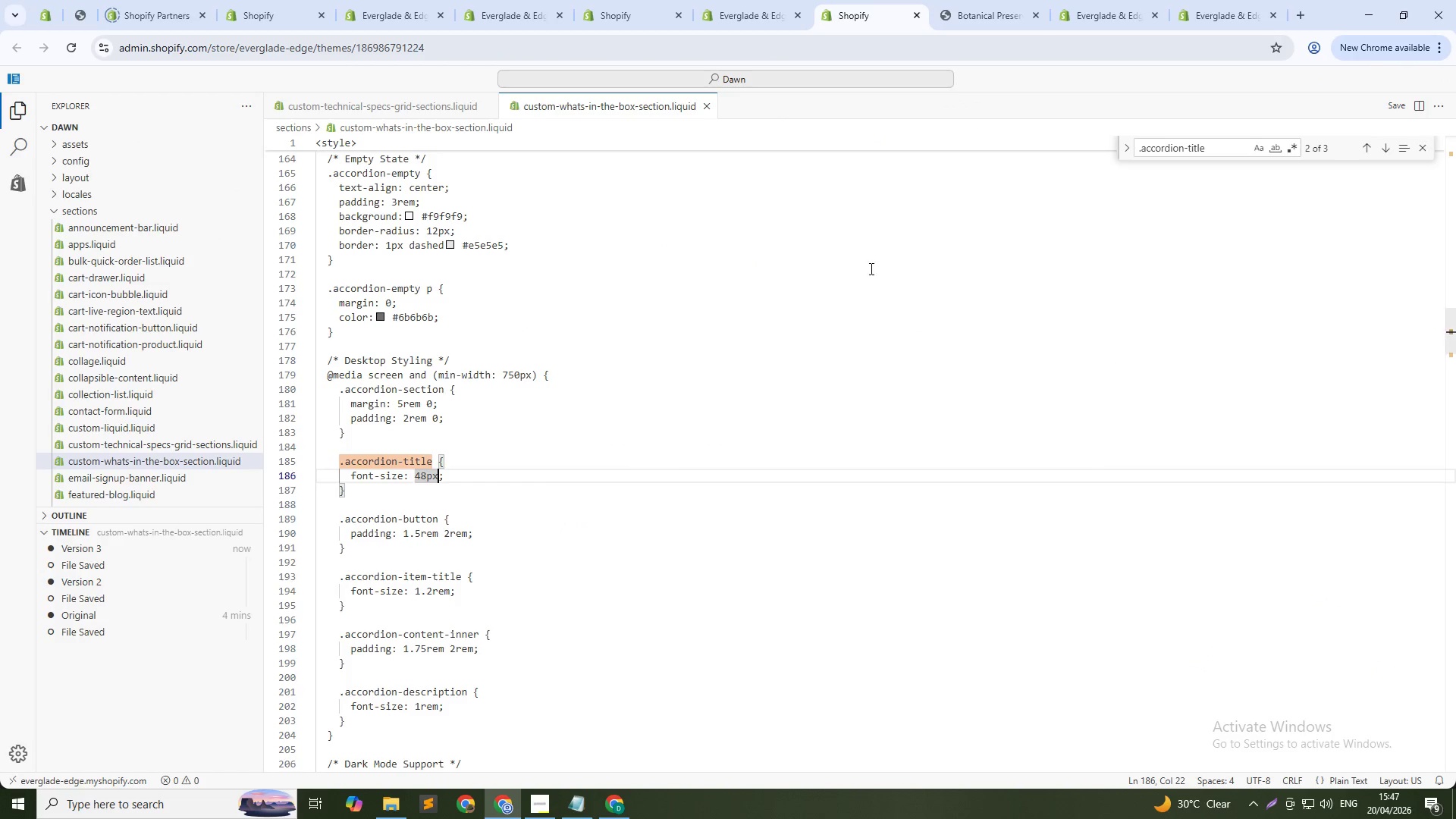 
left_click([868, 283])
 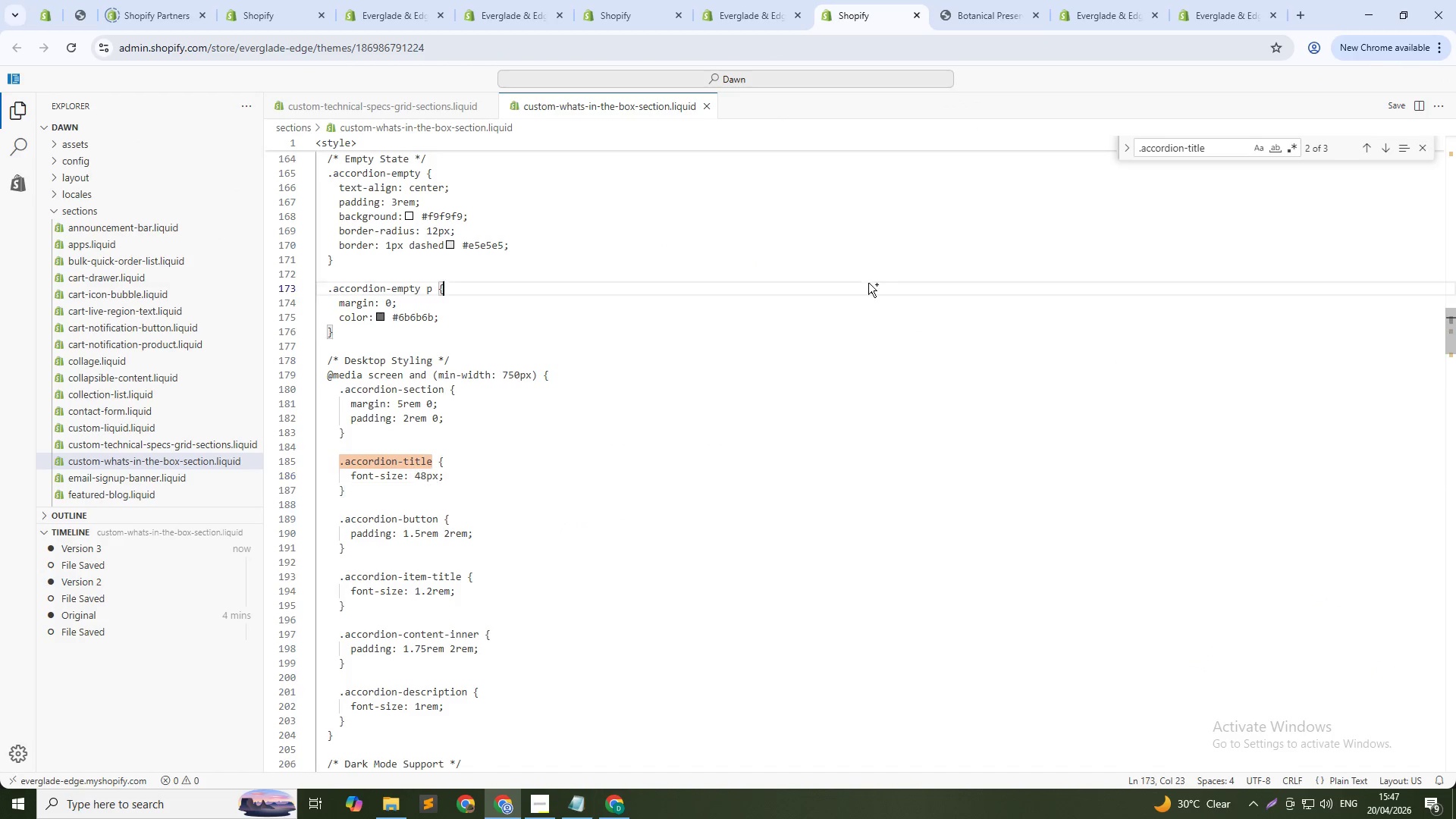 
key(Control+F)
 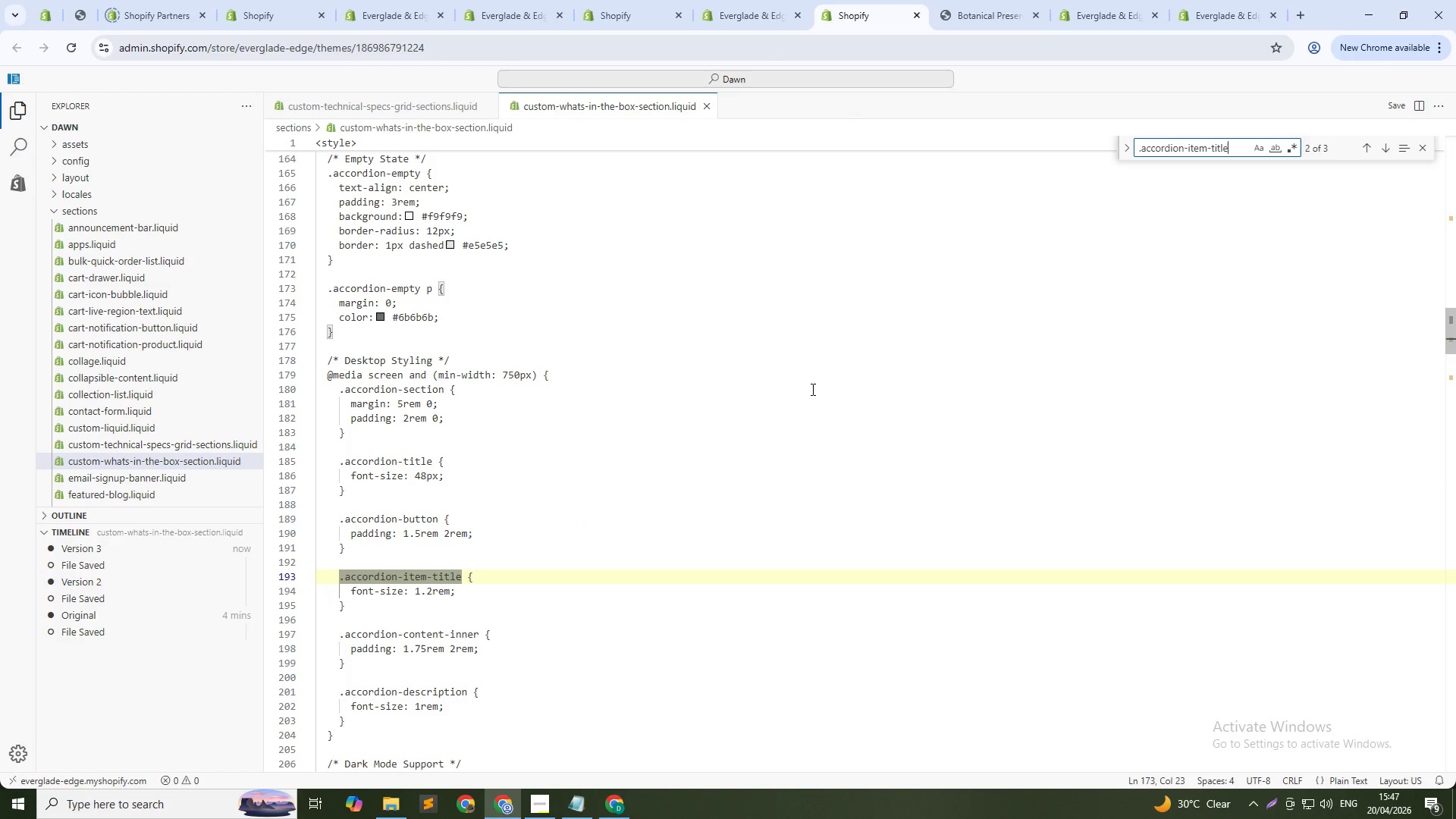 
key(Control+V)
 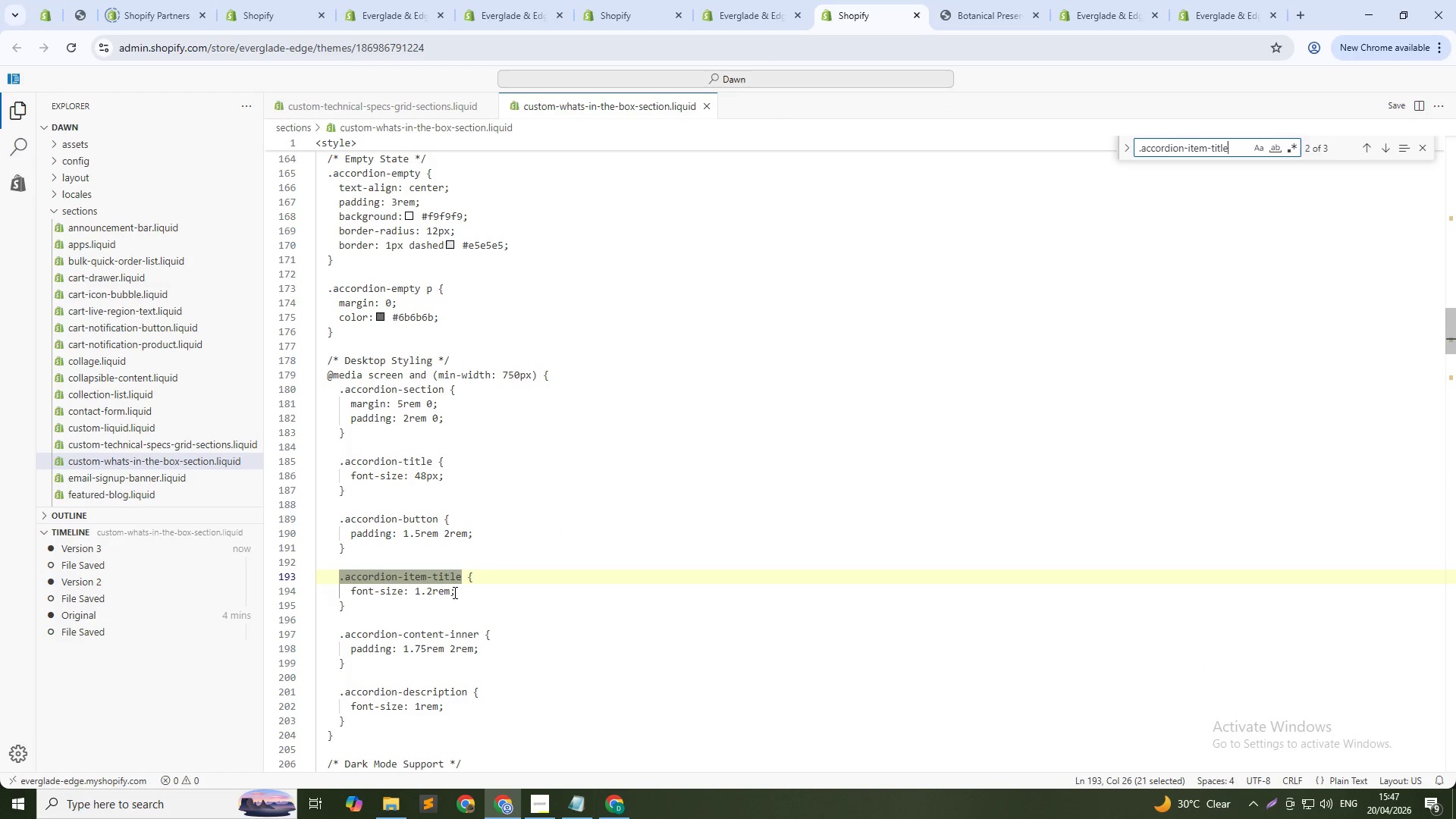 
left_click([446, 592])
 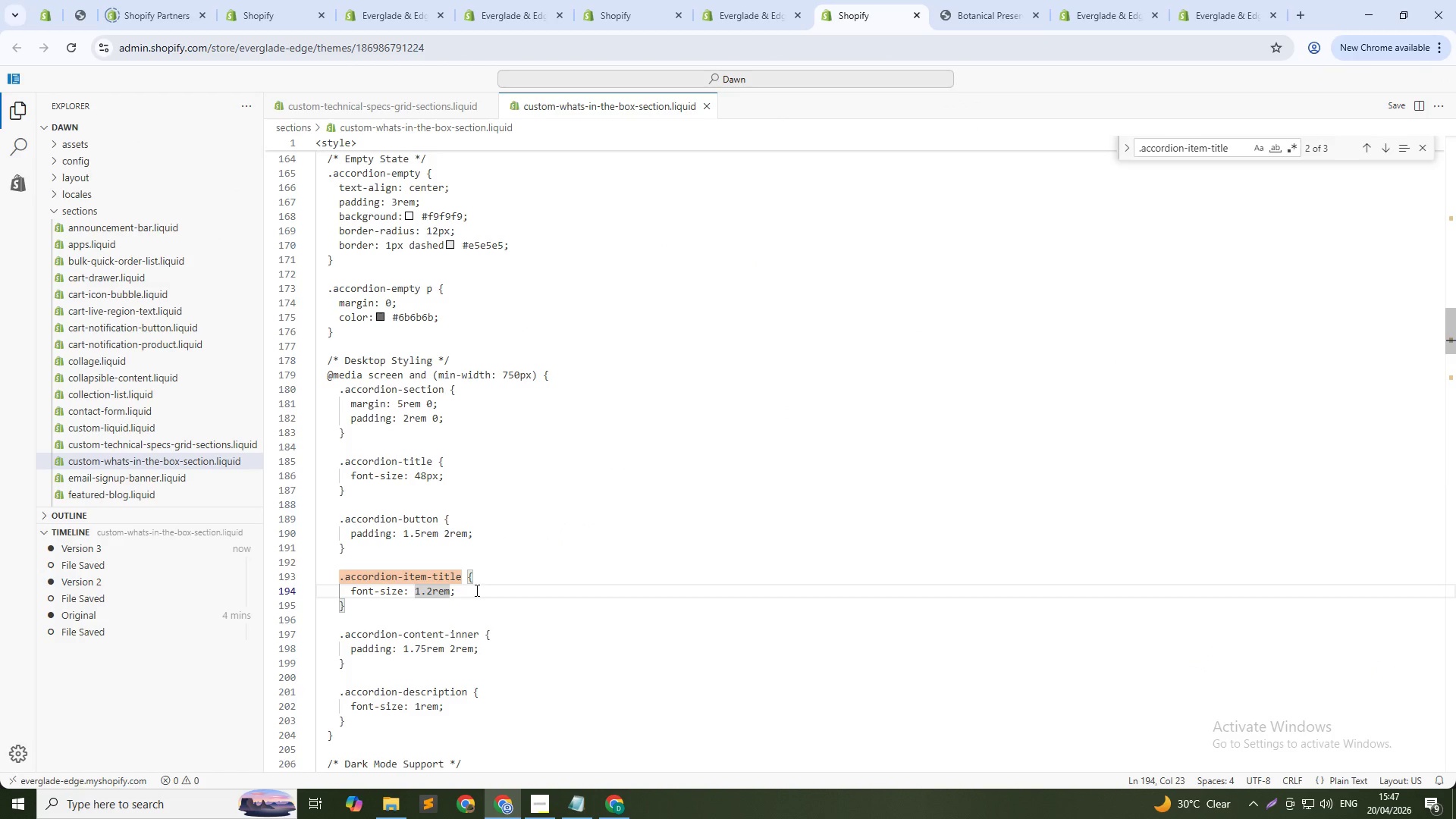 
key(ArrowRight)
 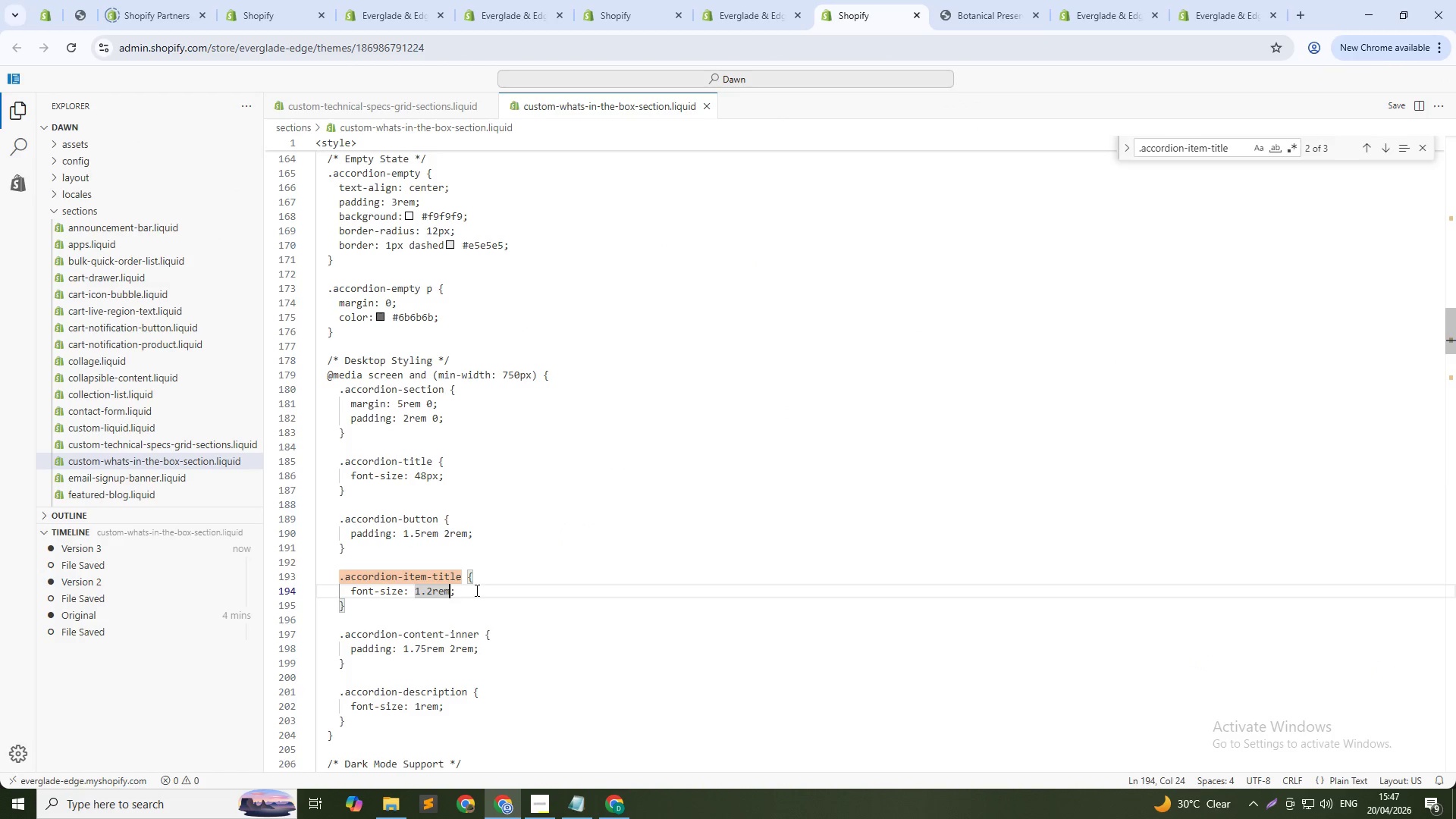 
key(Control+Shift+ArrowLeft)
 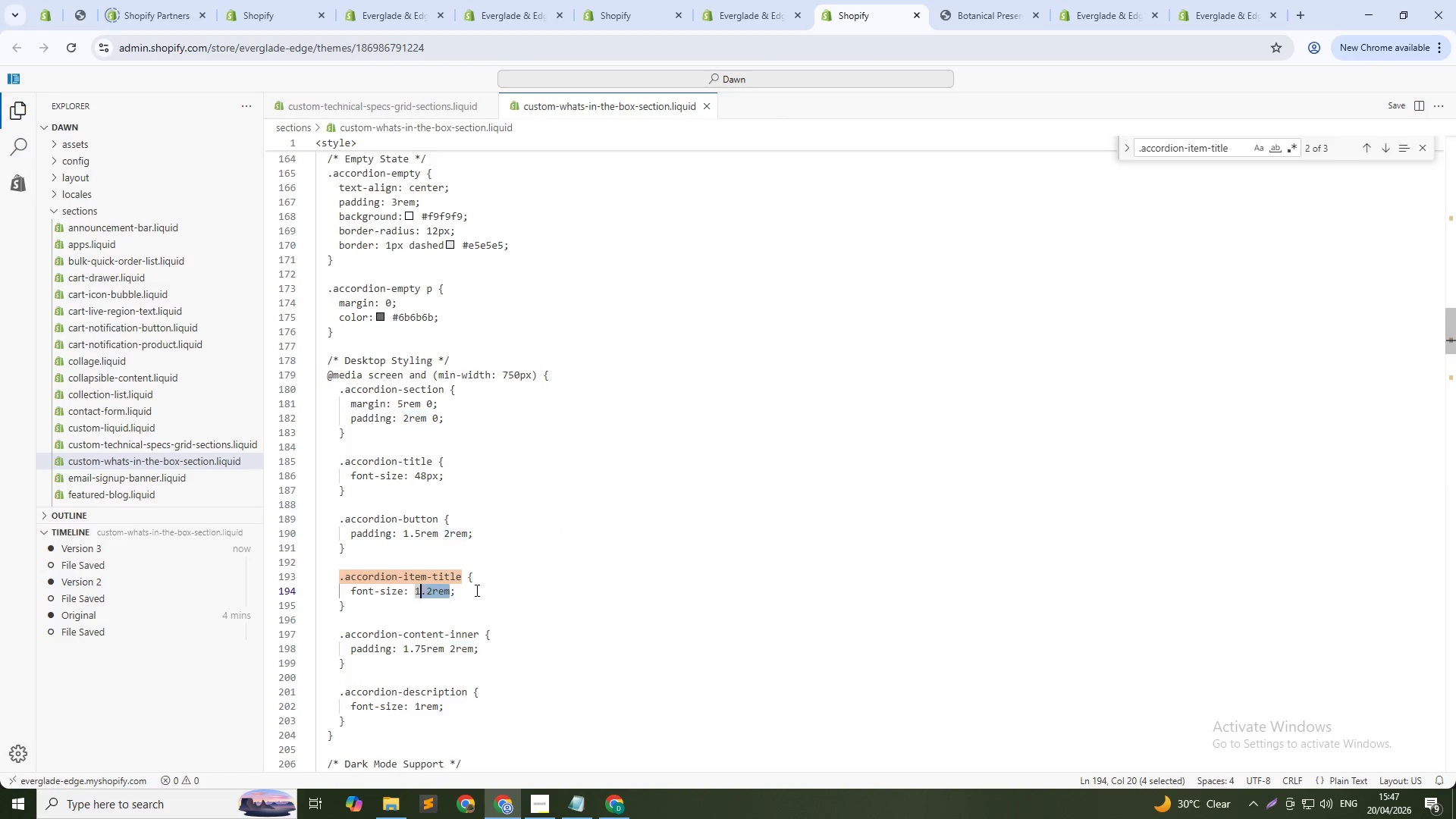 
key(Shift+ArrowLeft)
 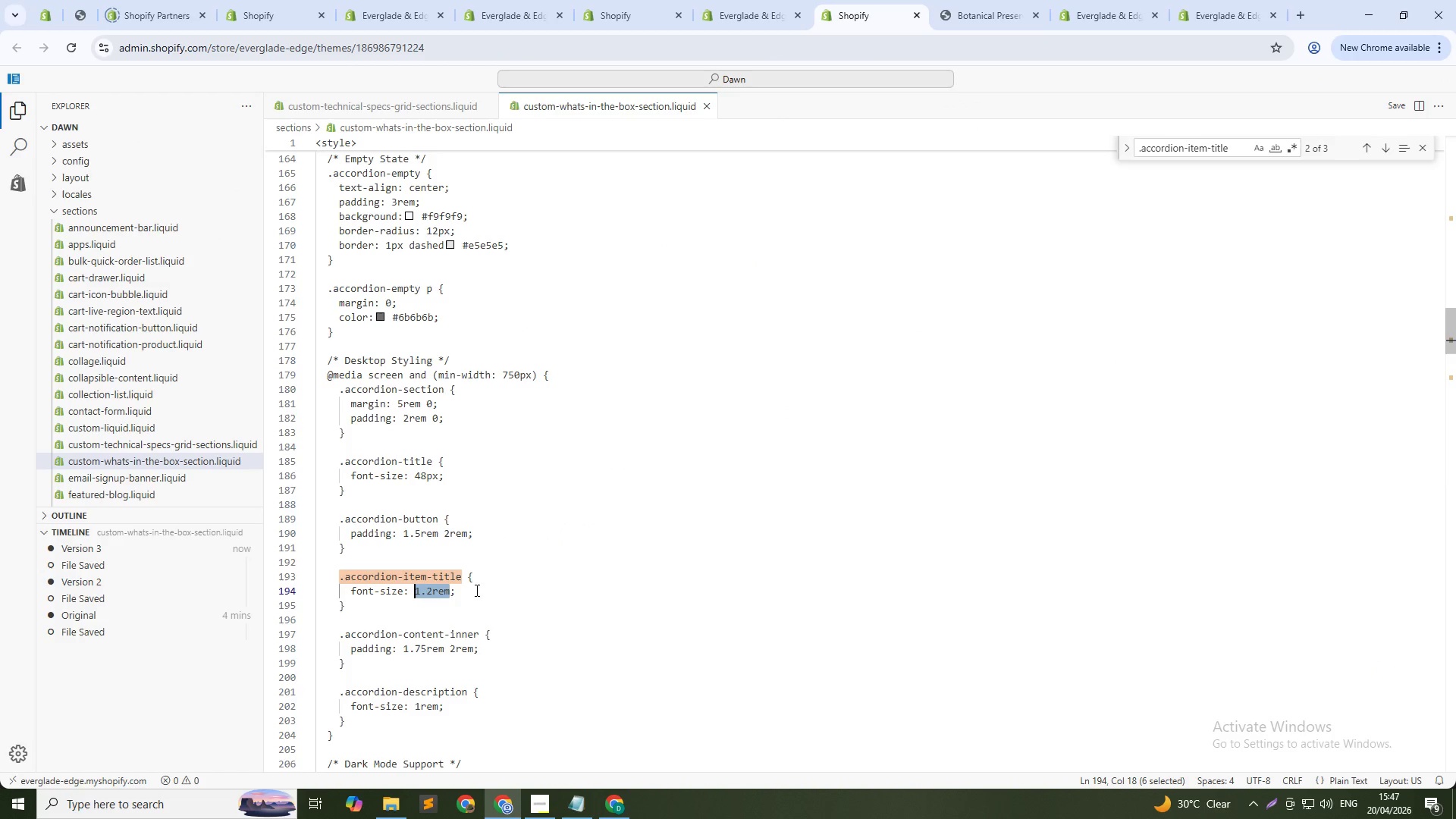 
key(Shift+ArrowLeft)
 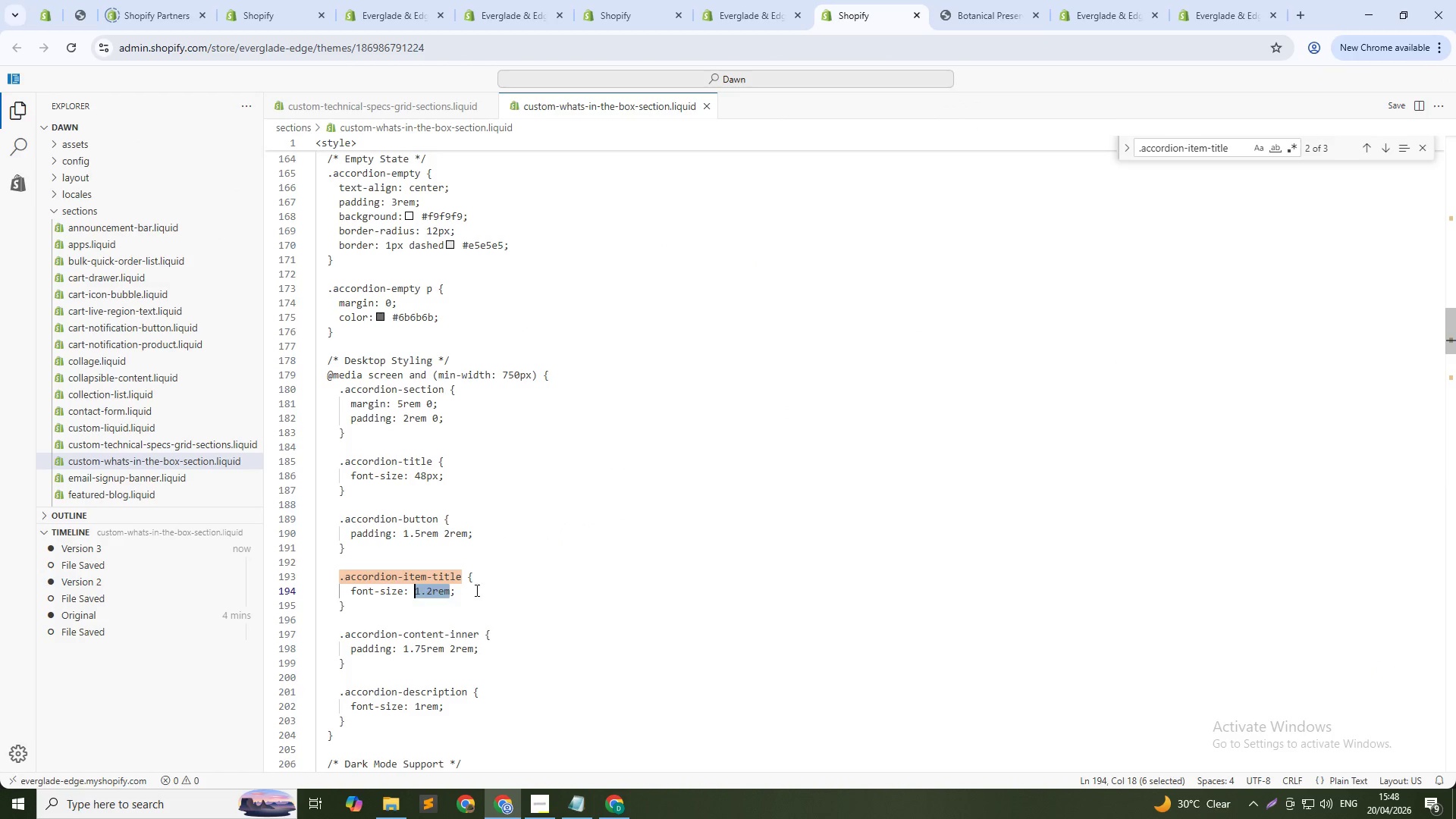 
type(28px)
 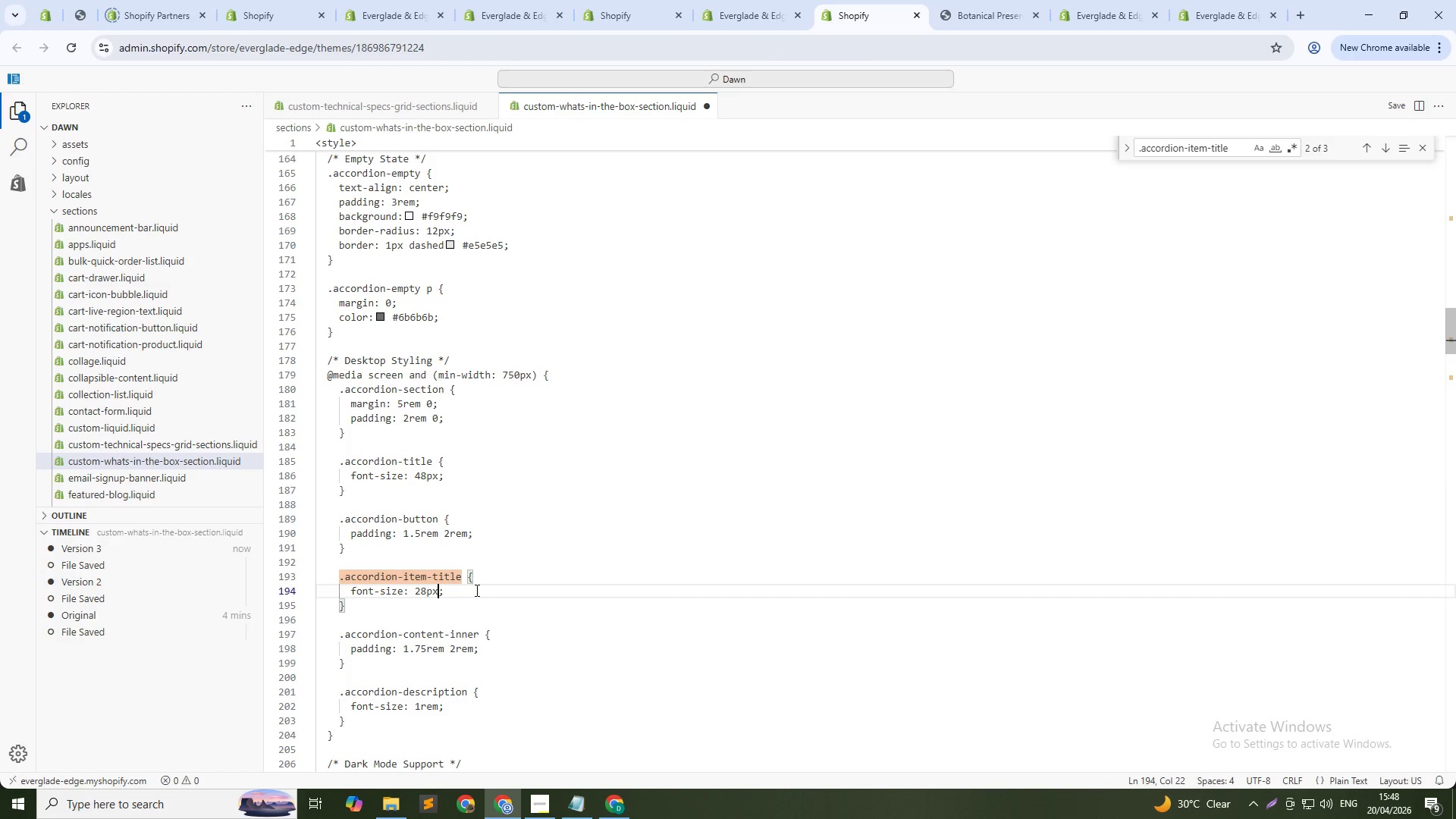 
key(Control+S)
 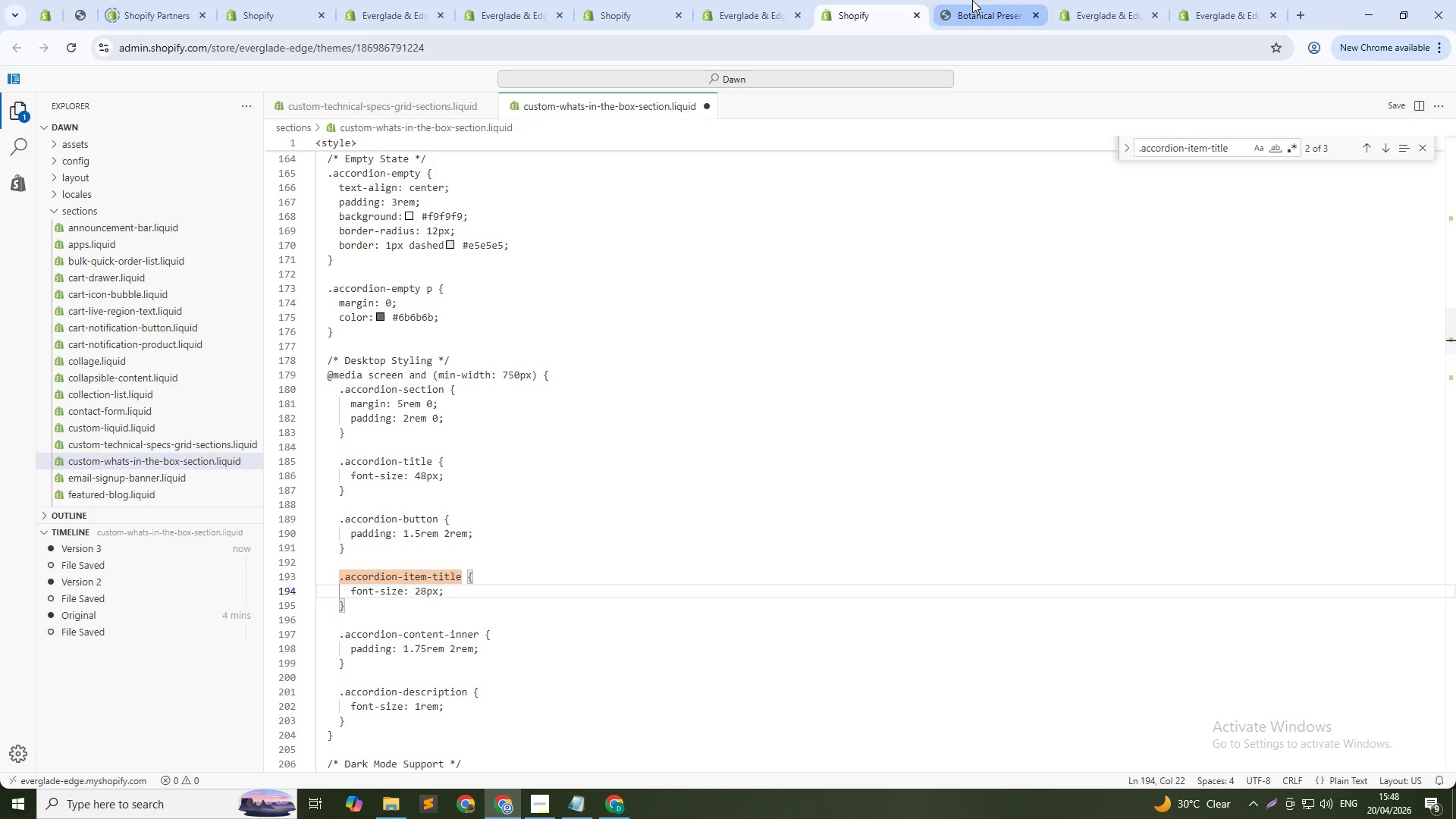 
left_click([972, 0])
 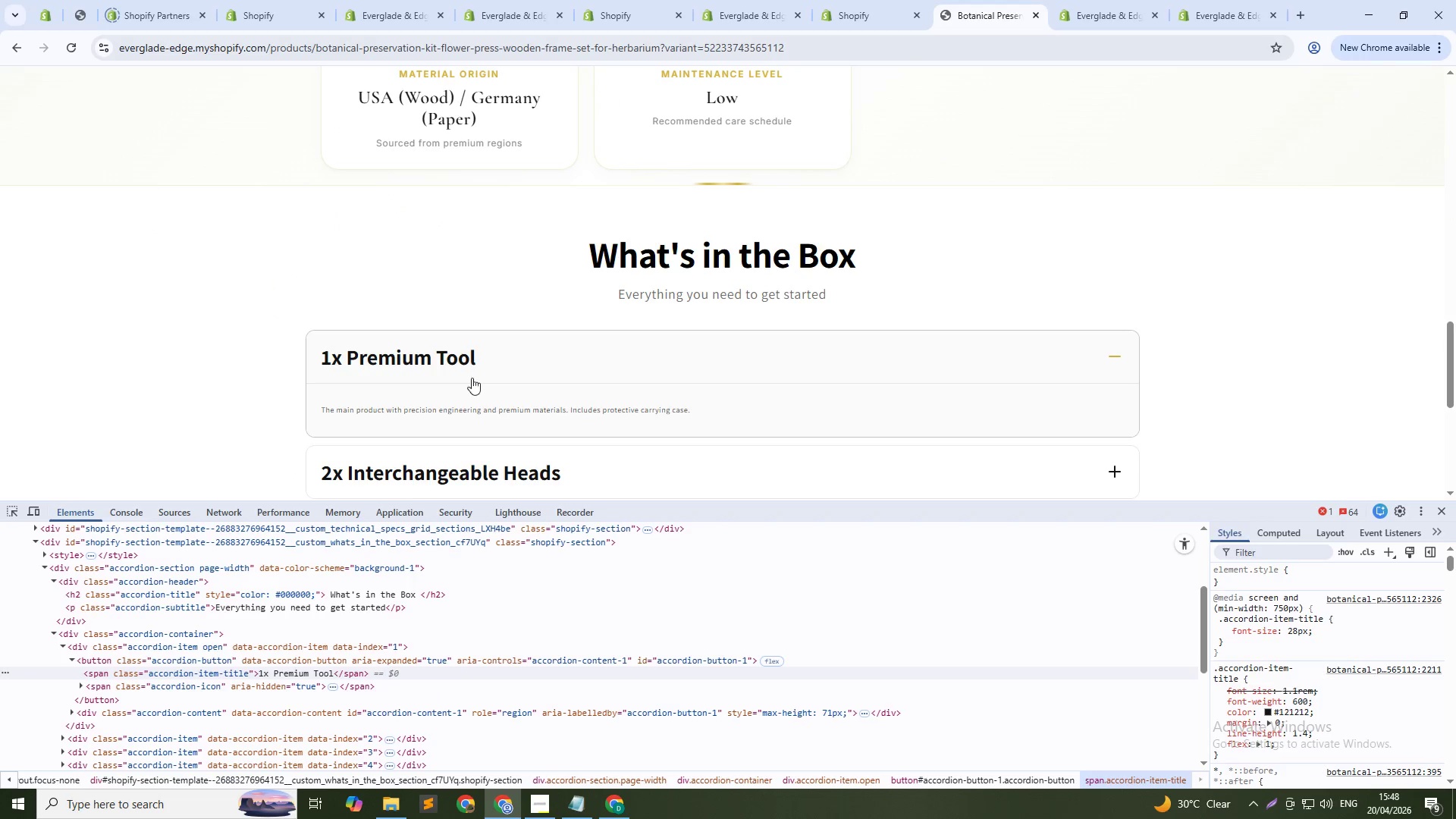 
key(Control+Shift+C)
 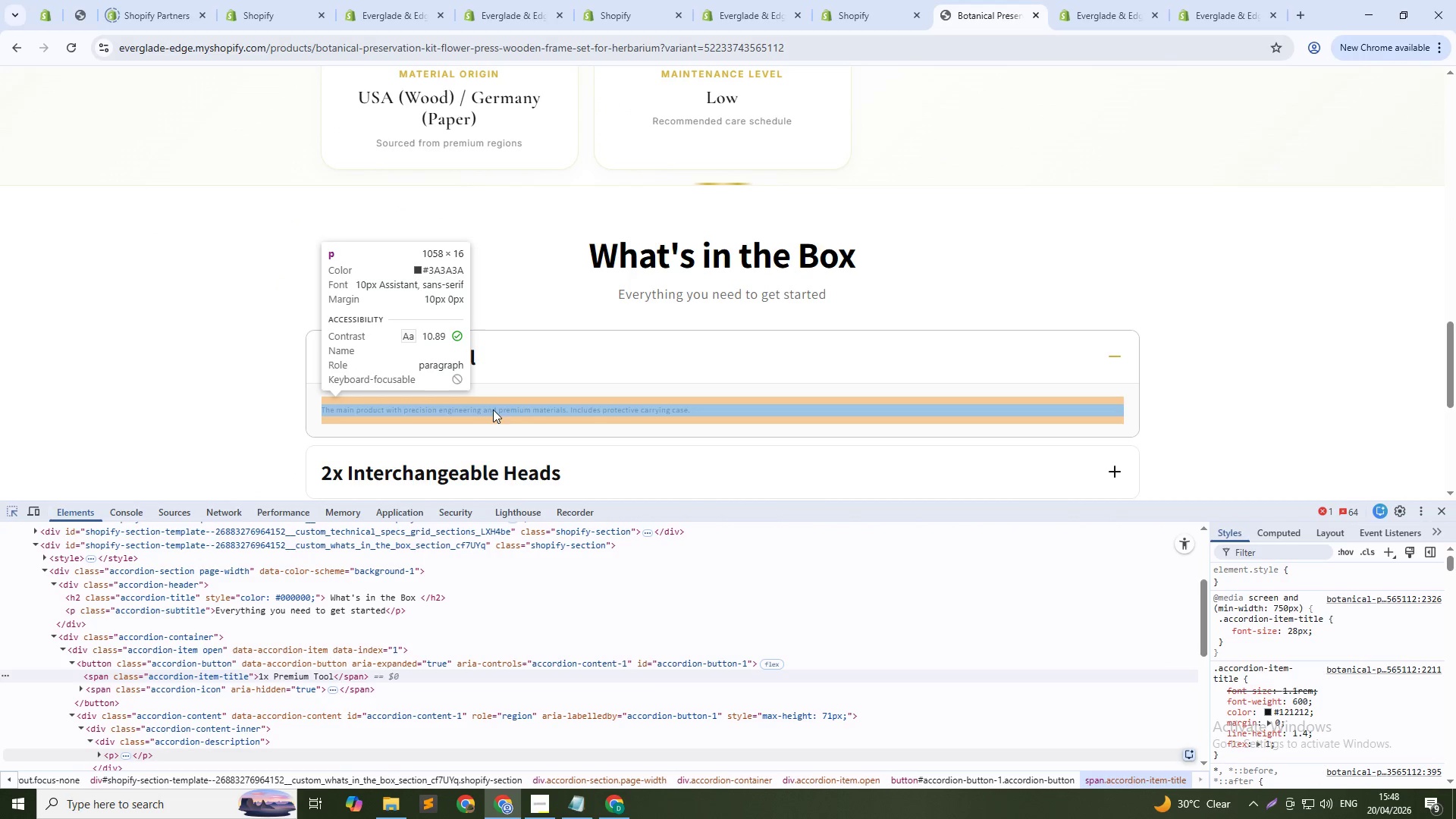 
left_click([495, 410])
 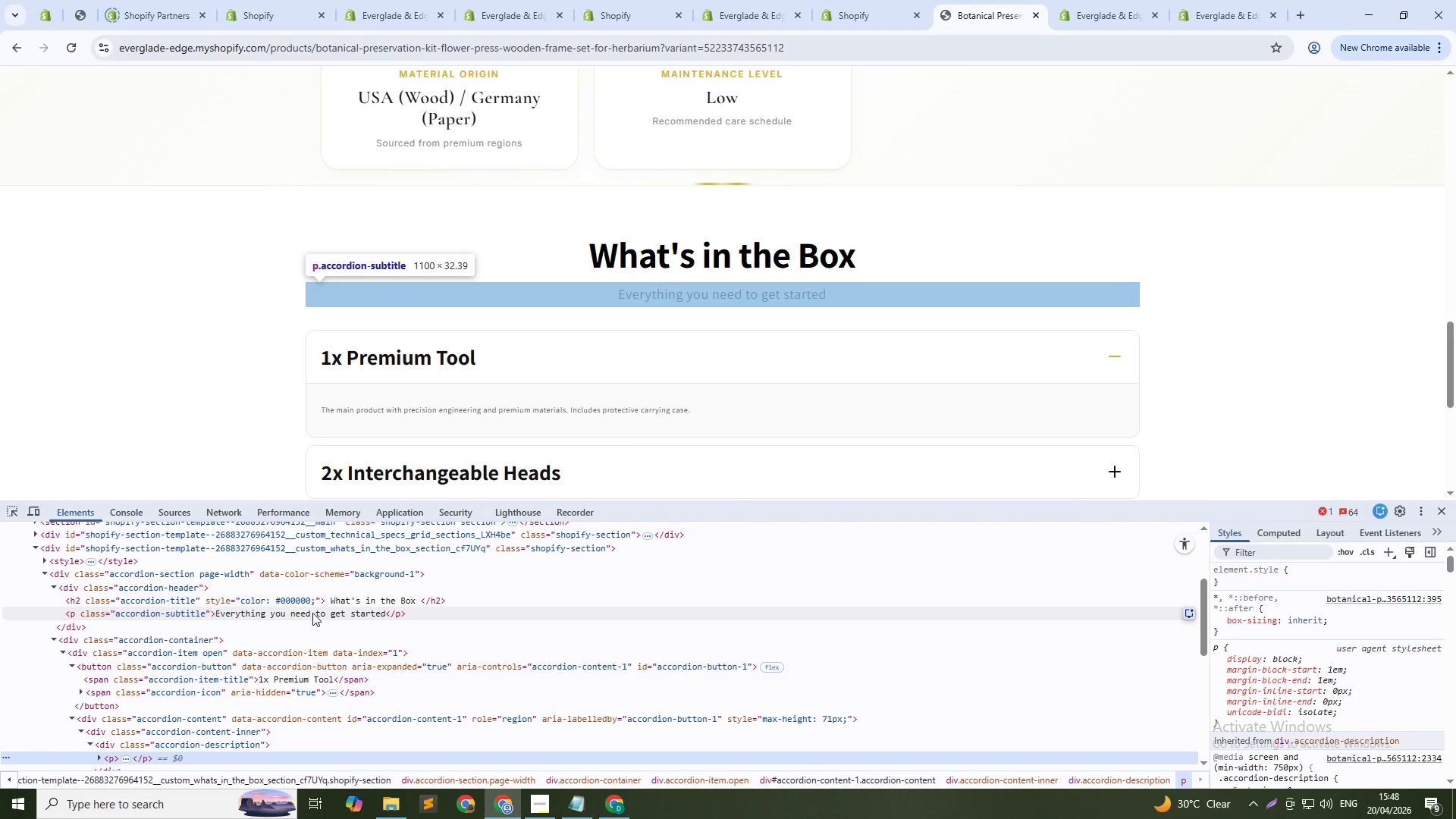 
wait(6.5)
 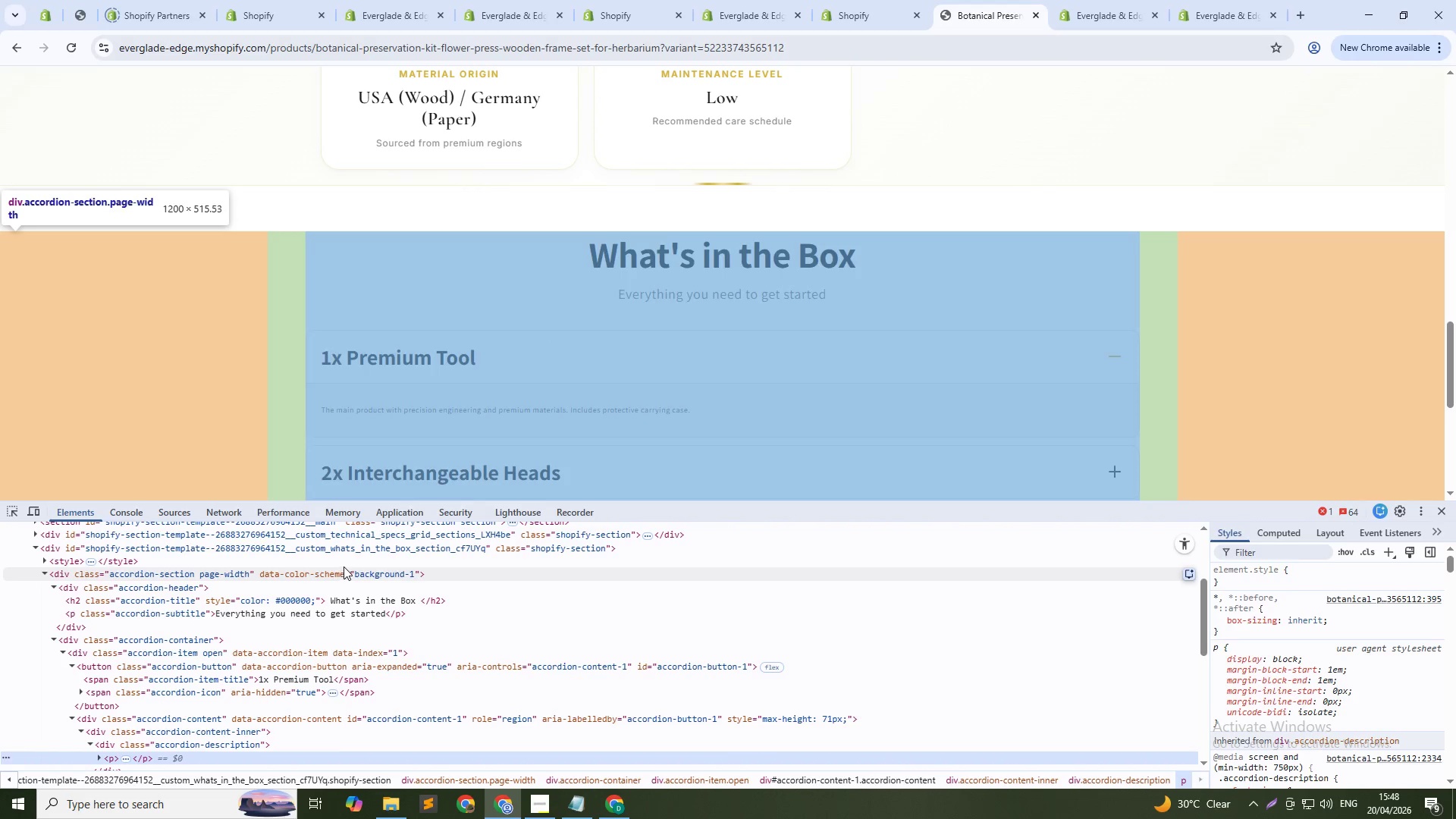 
key(Control+Shift+C)
 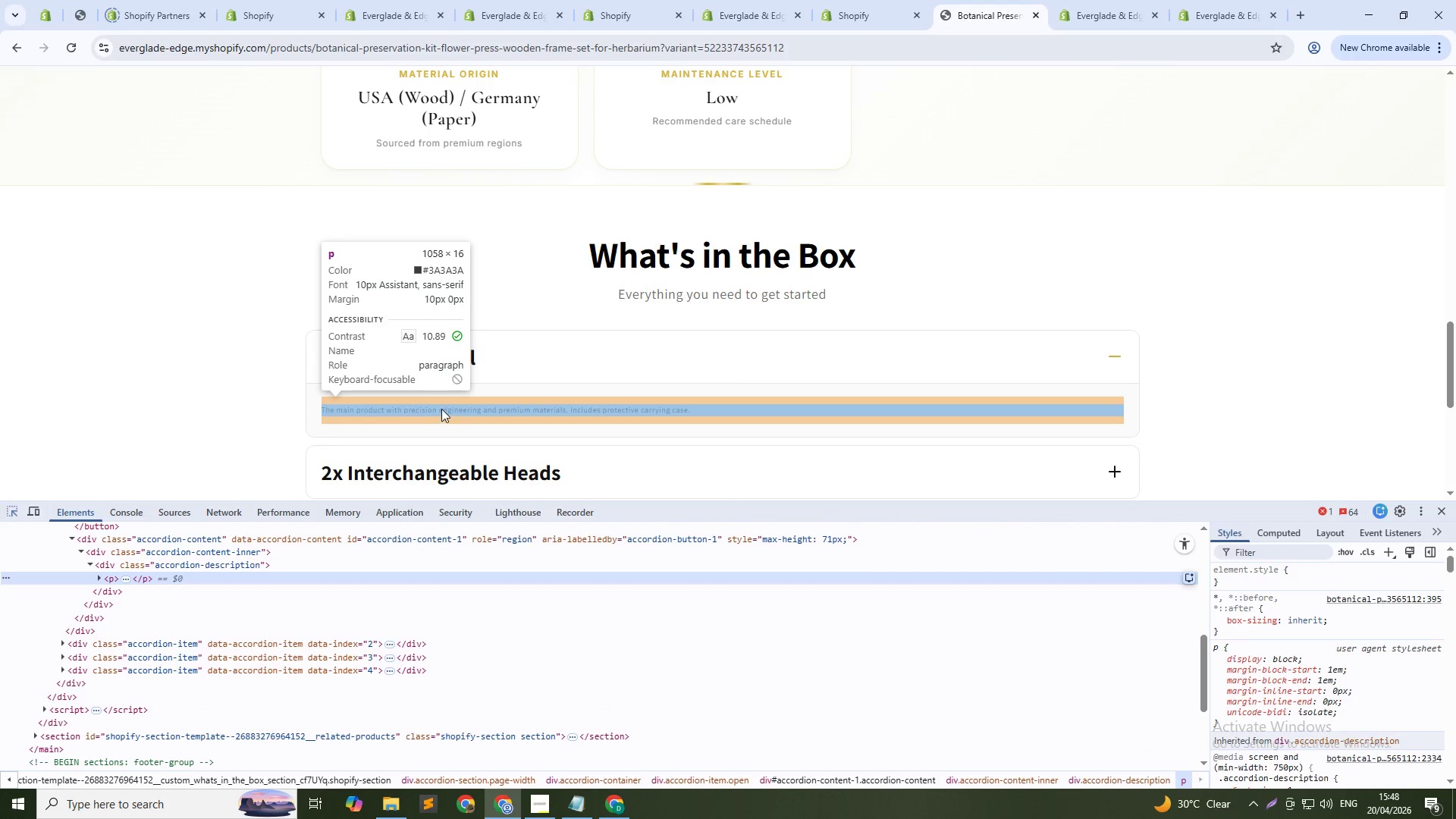 
left_click([441, 409])
 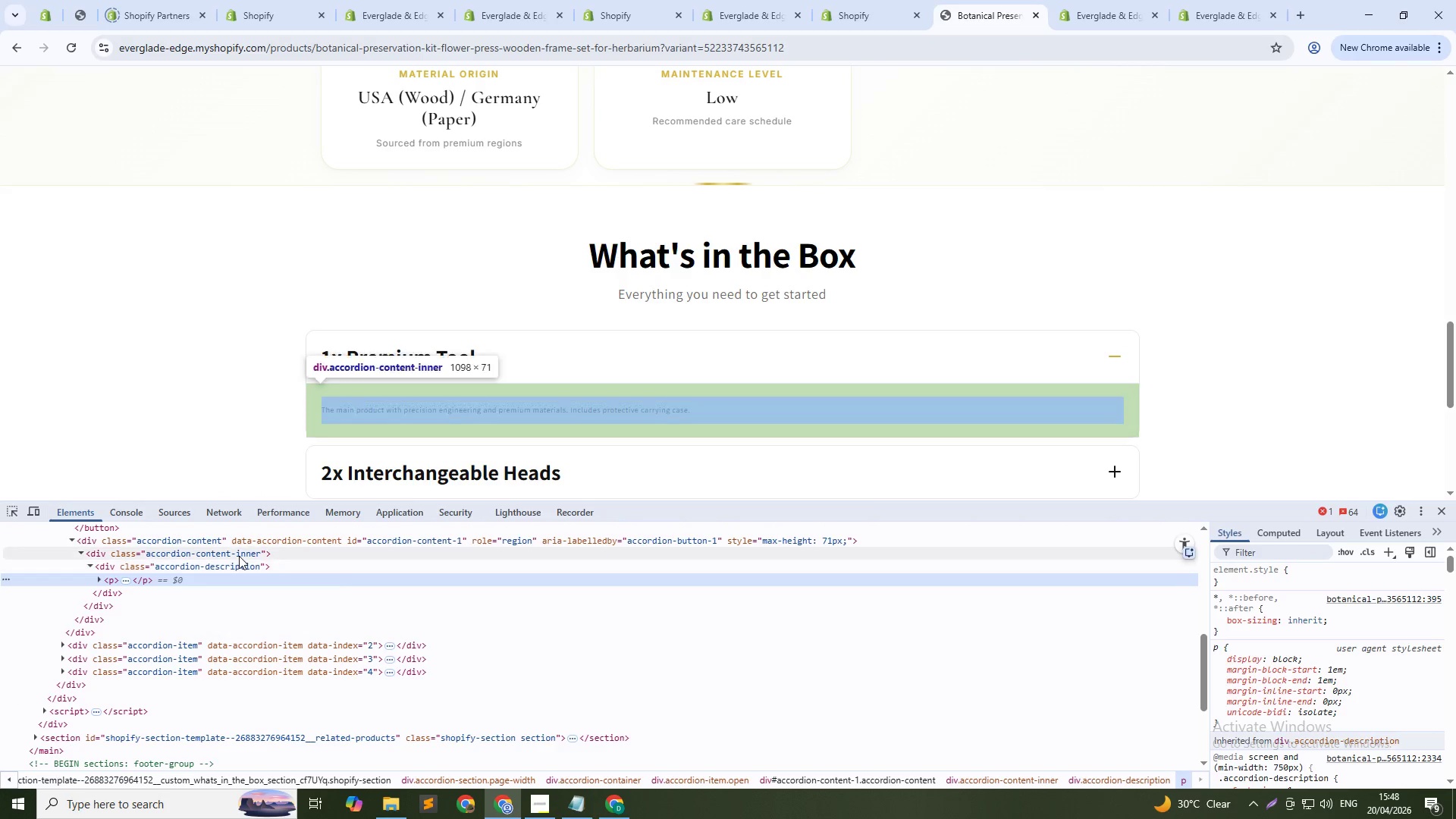 
left_click([237, 568])
 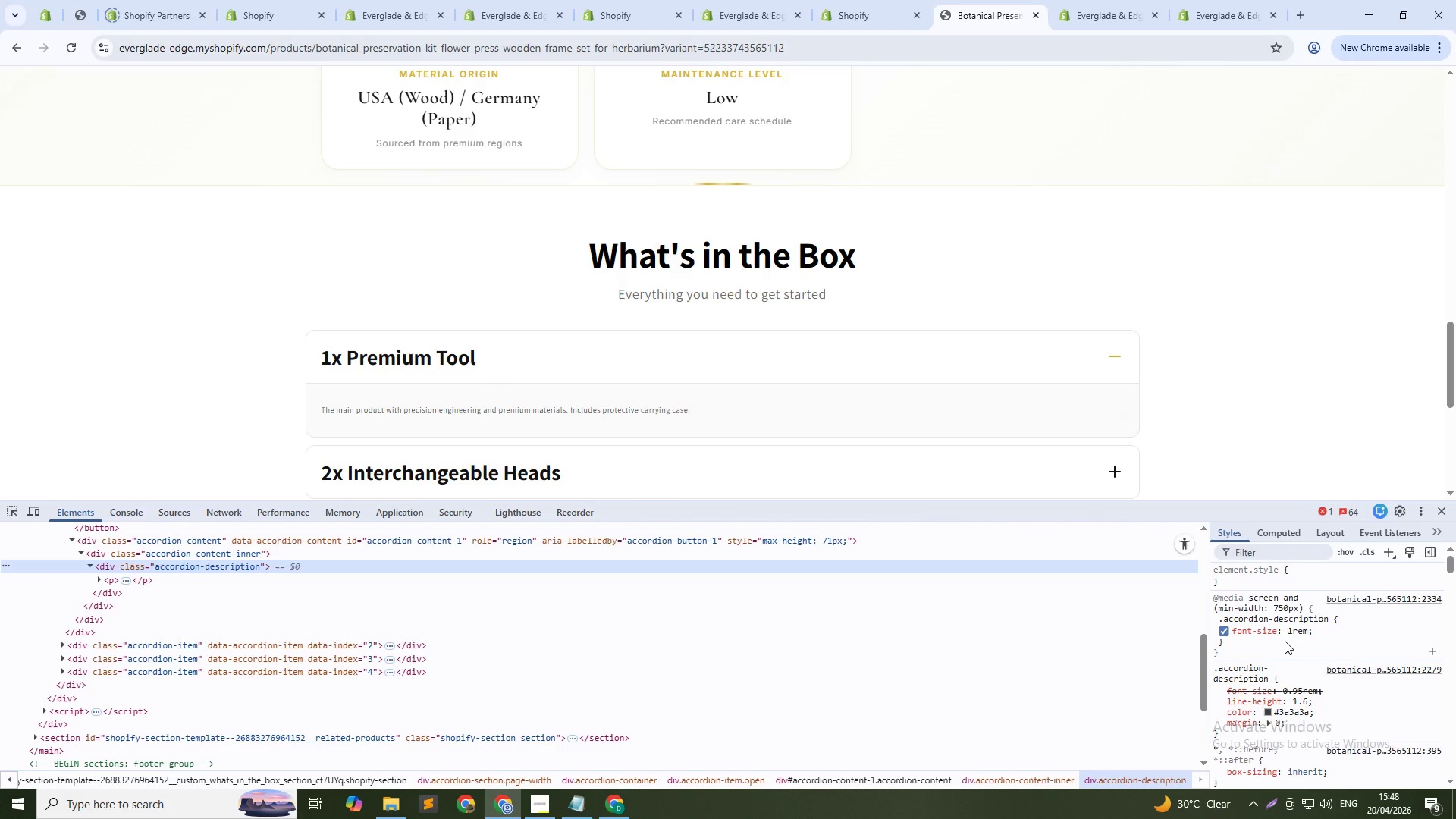 
left_click([1292, 631])
 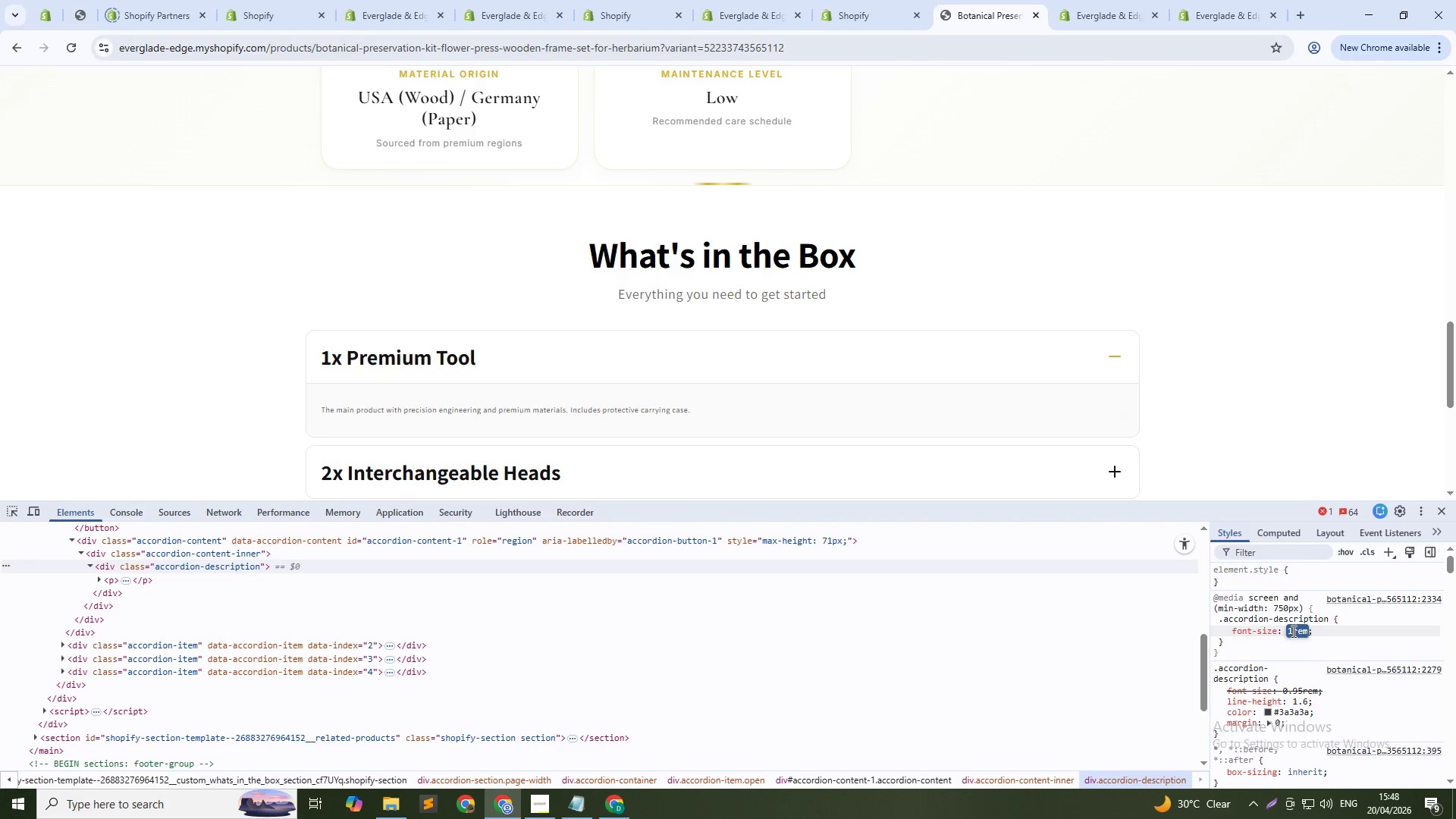 
key(ArrowUp)
 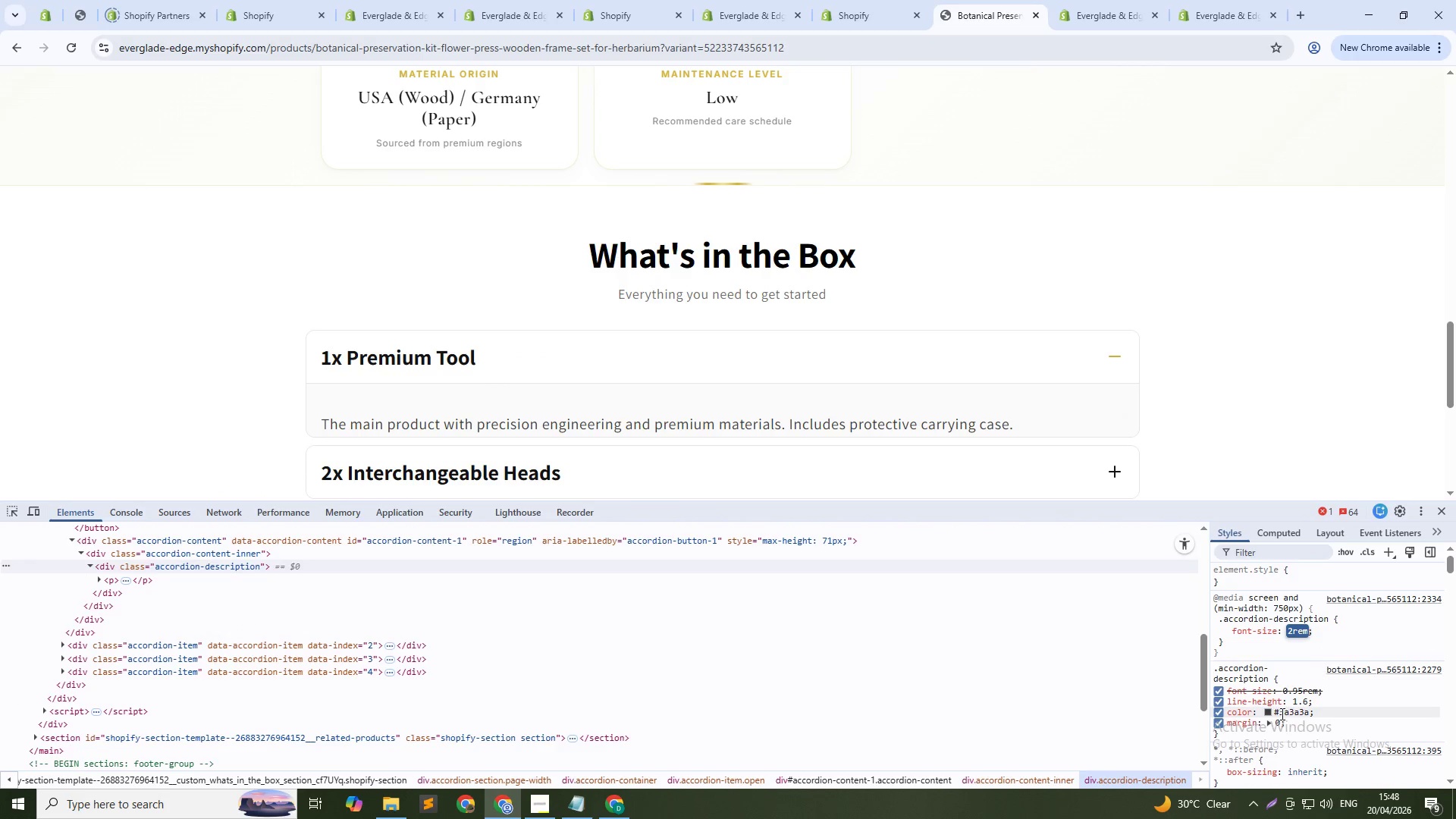 
left_click([1219, 701])
 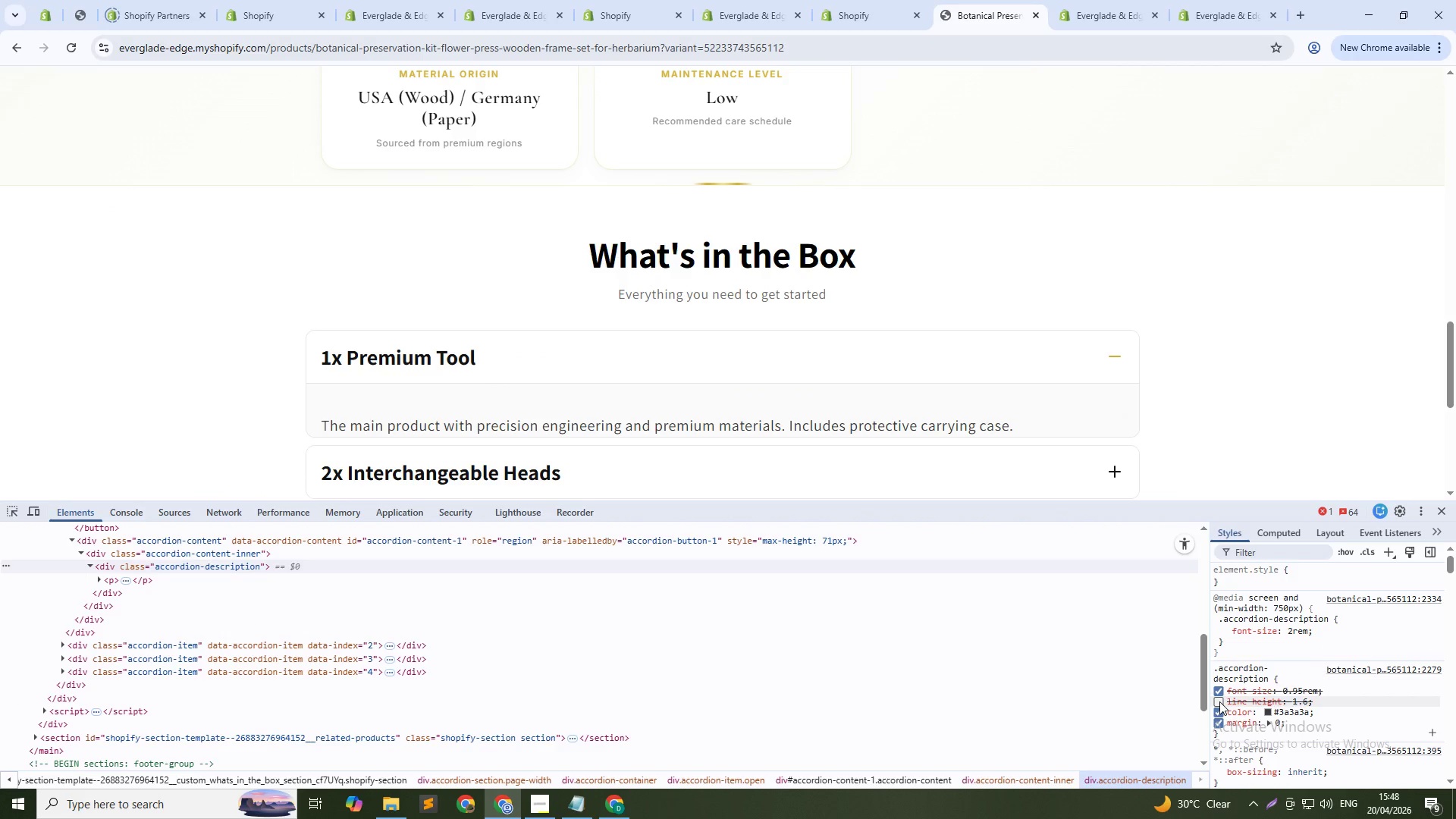 
left_click([1219, 701])
 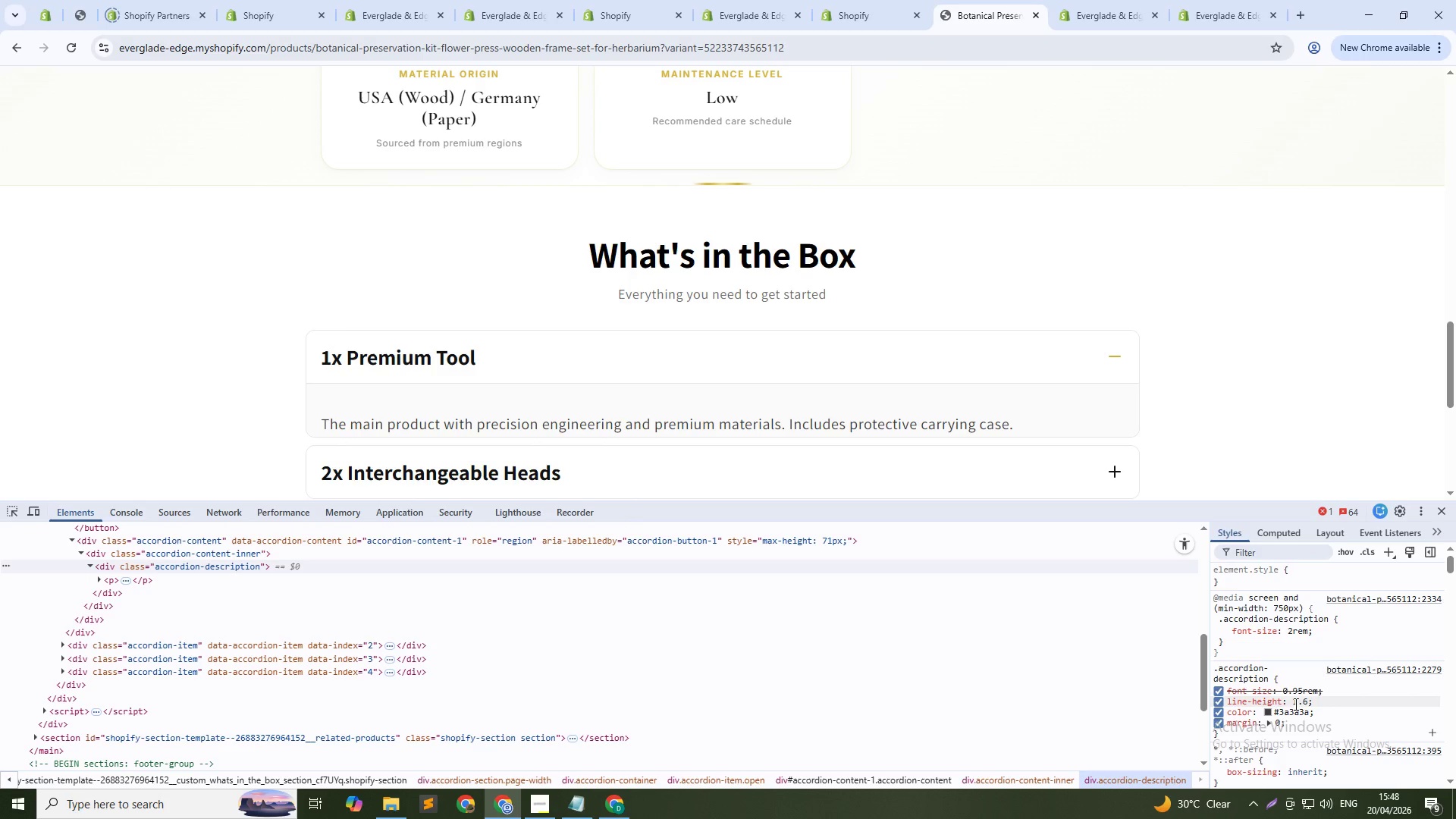 
left_click([1301, 702])
 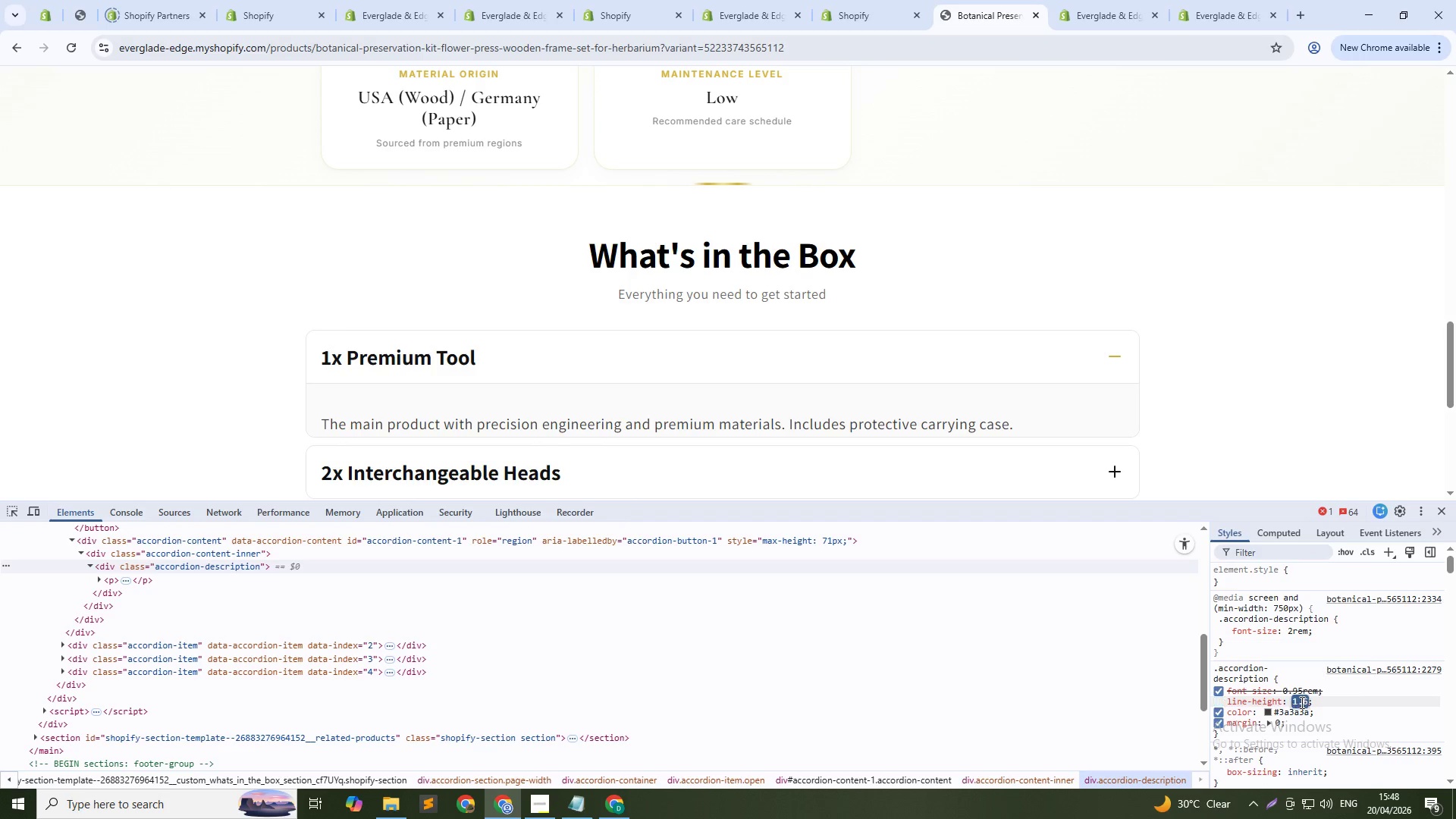 
key(Numpad1)
 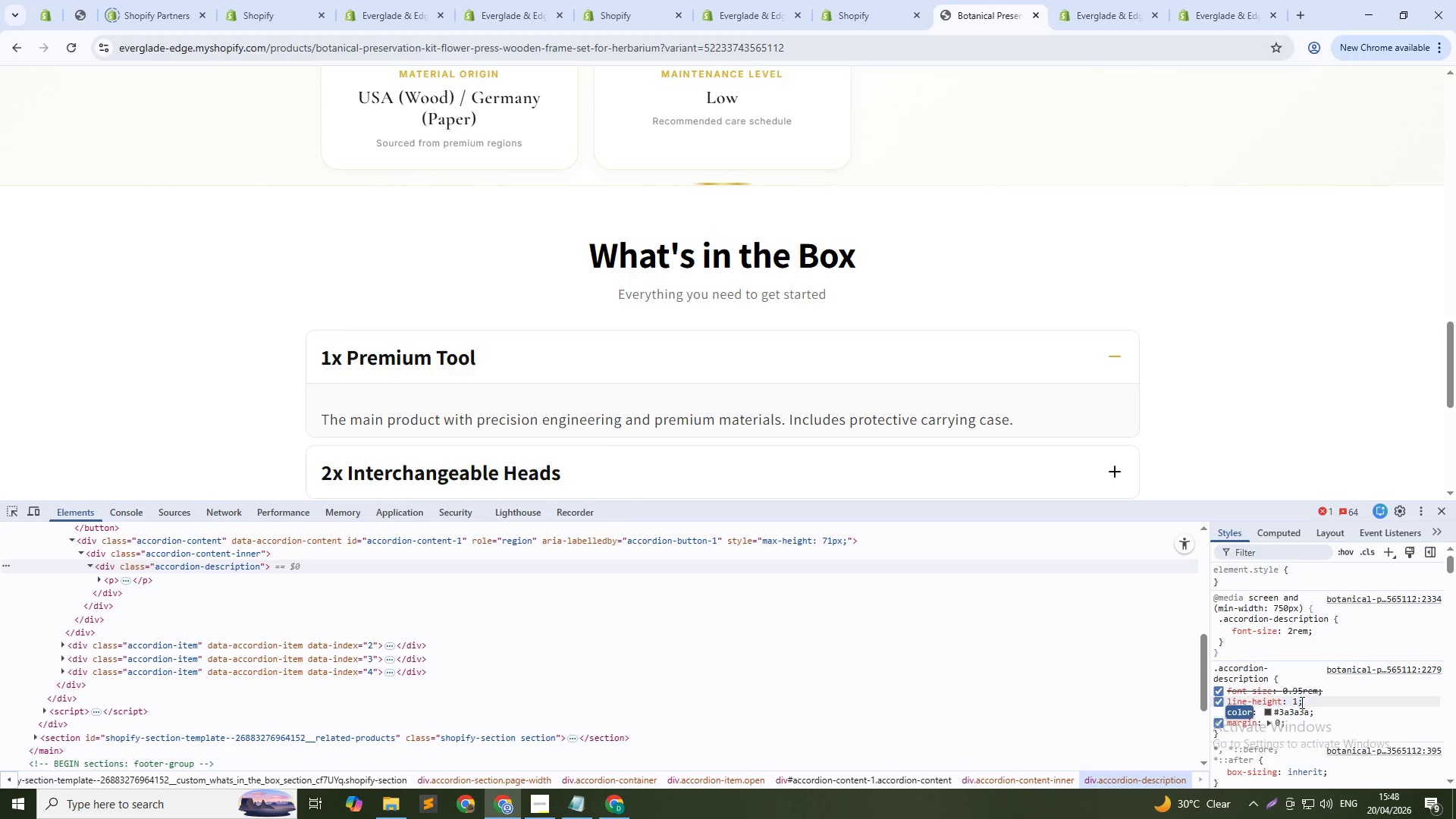 
key(NumpadEnter)
 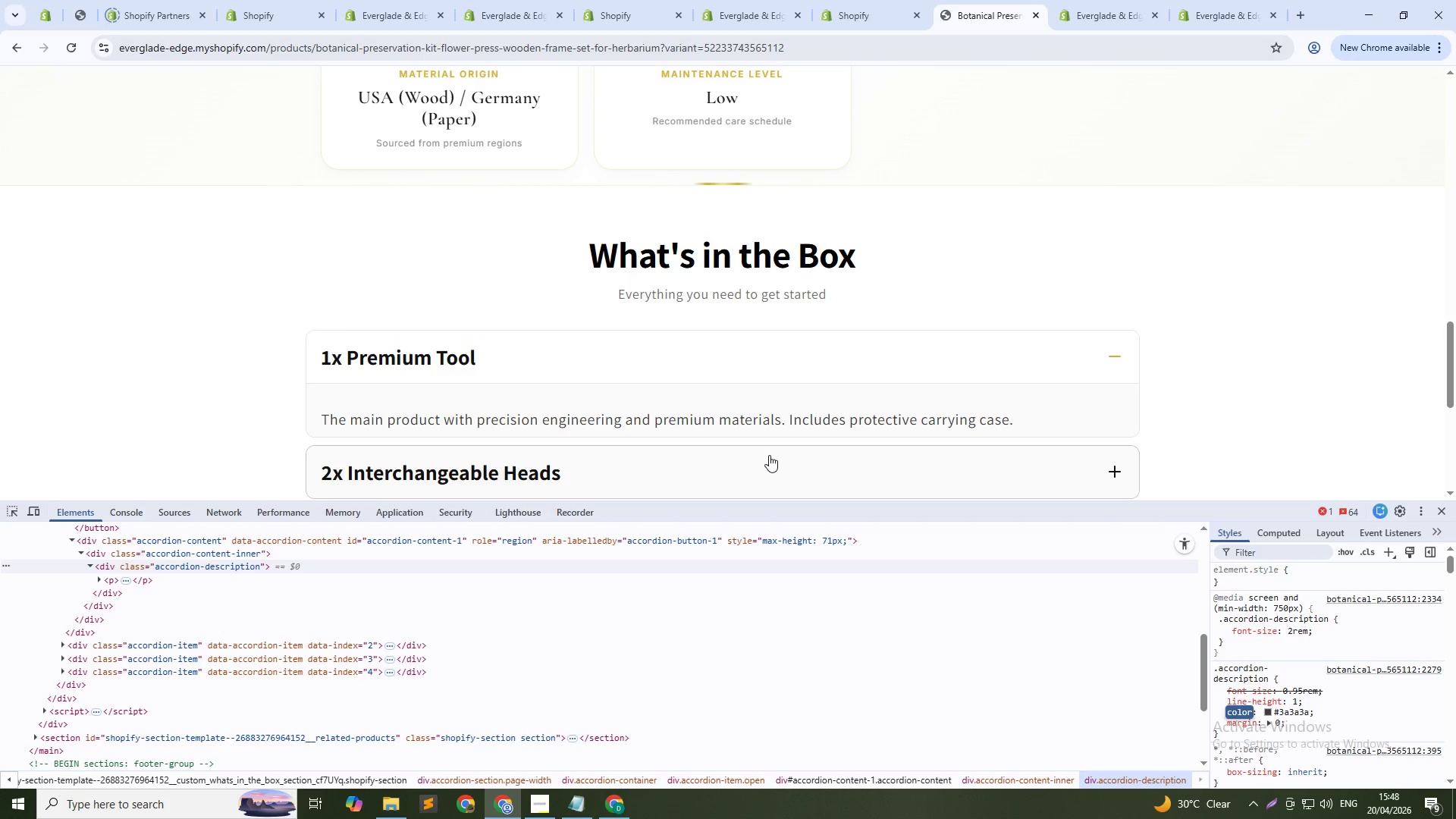 
scroll: coordinate [769, 455], scroll_direction: down, amount: 1.0
 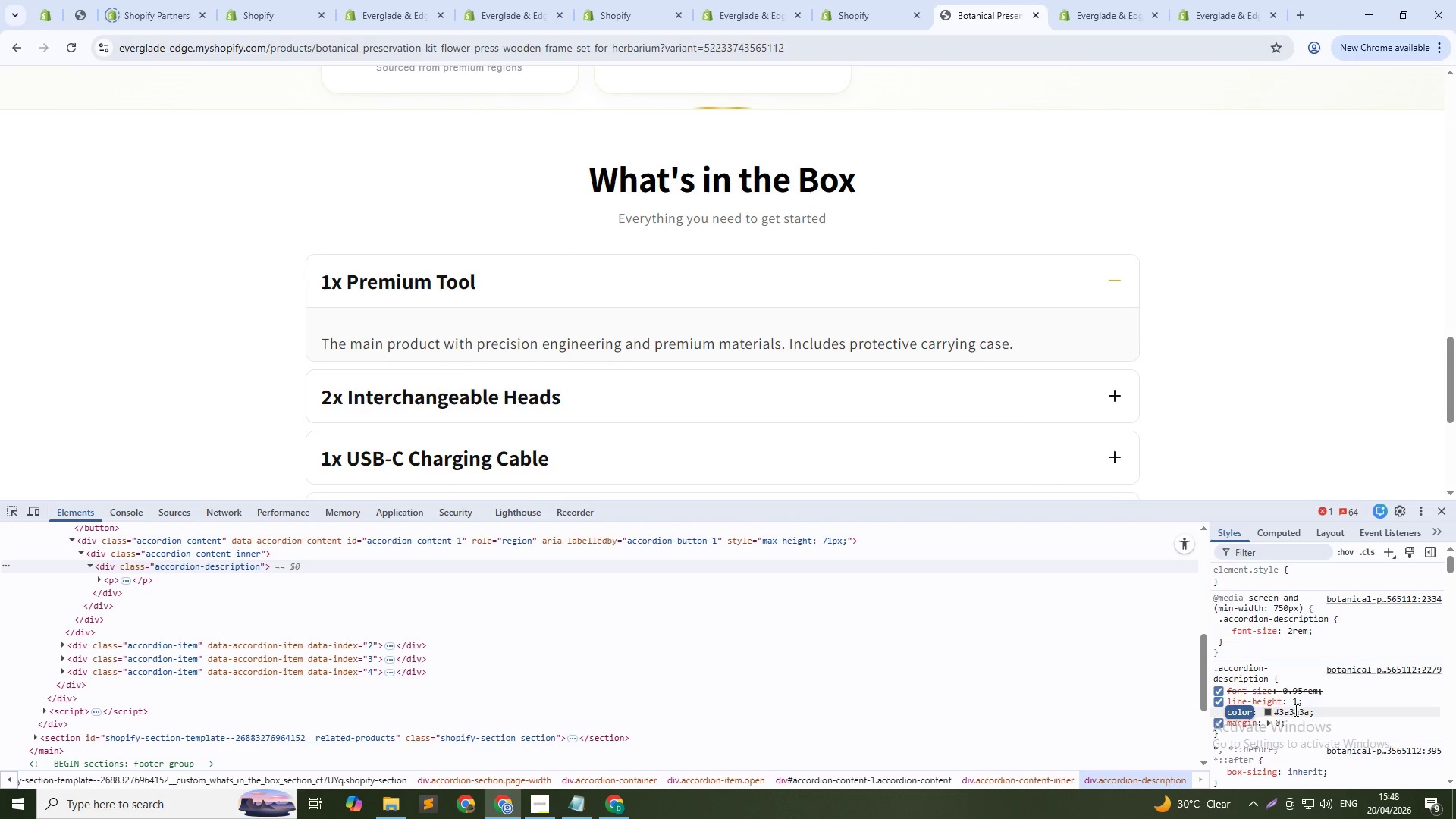 
wait(6.18)
 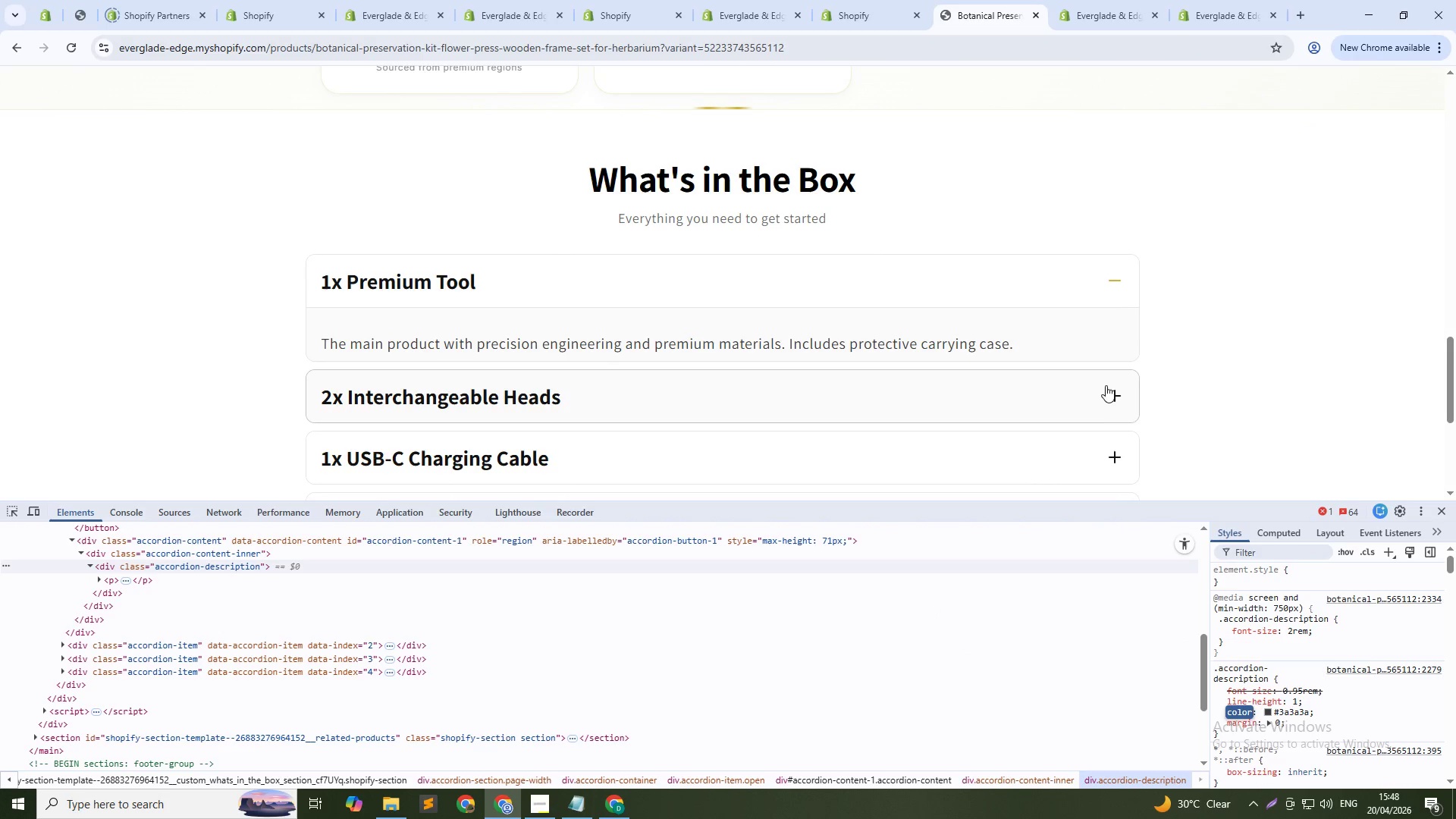 
left_click([1291, 634])
 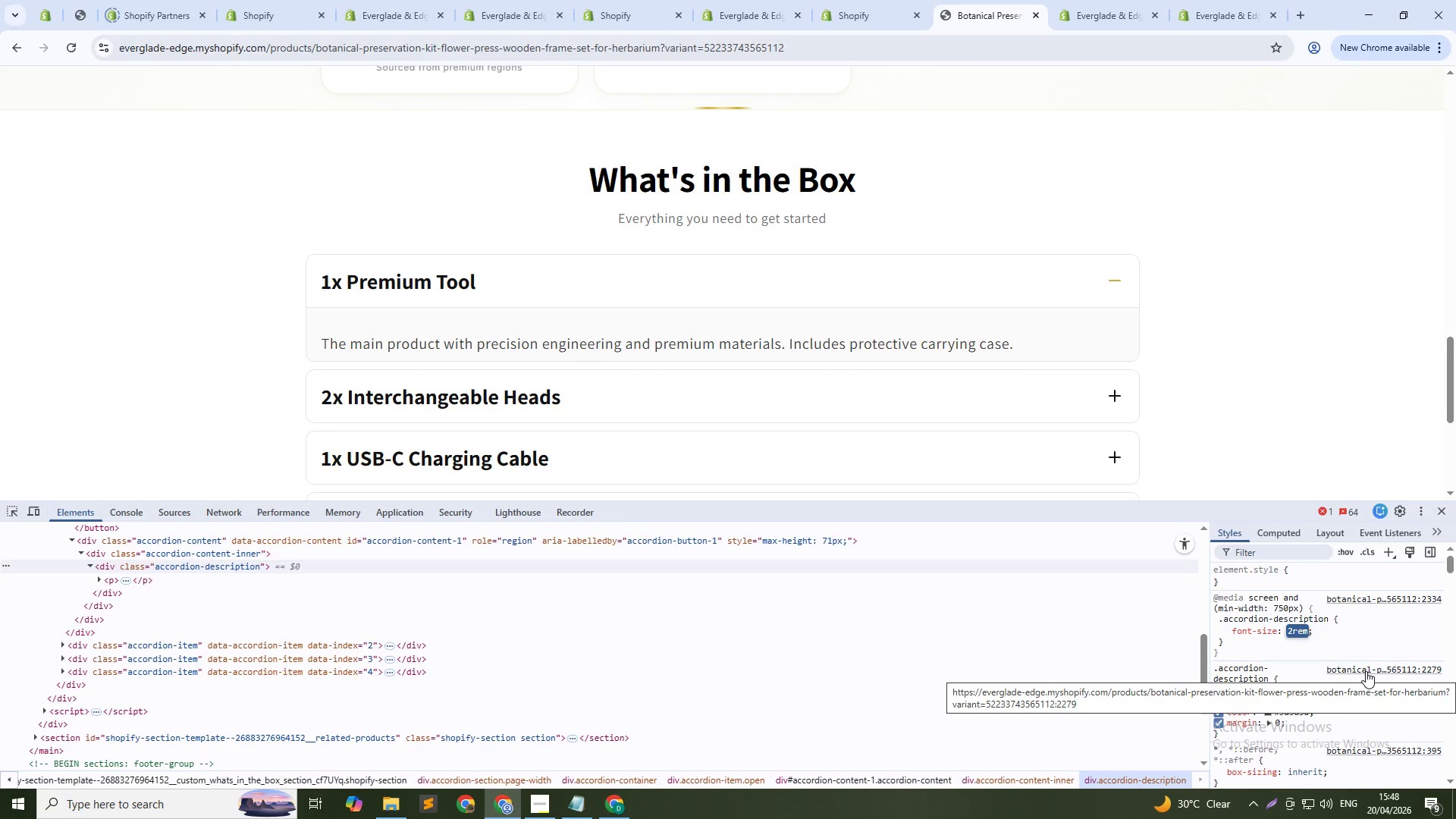 
type(18px)
 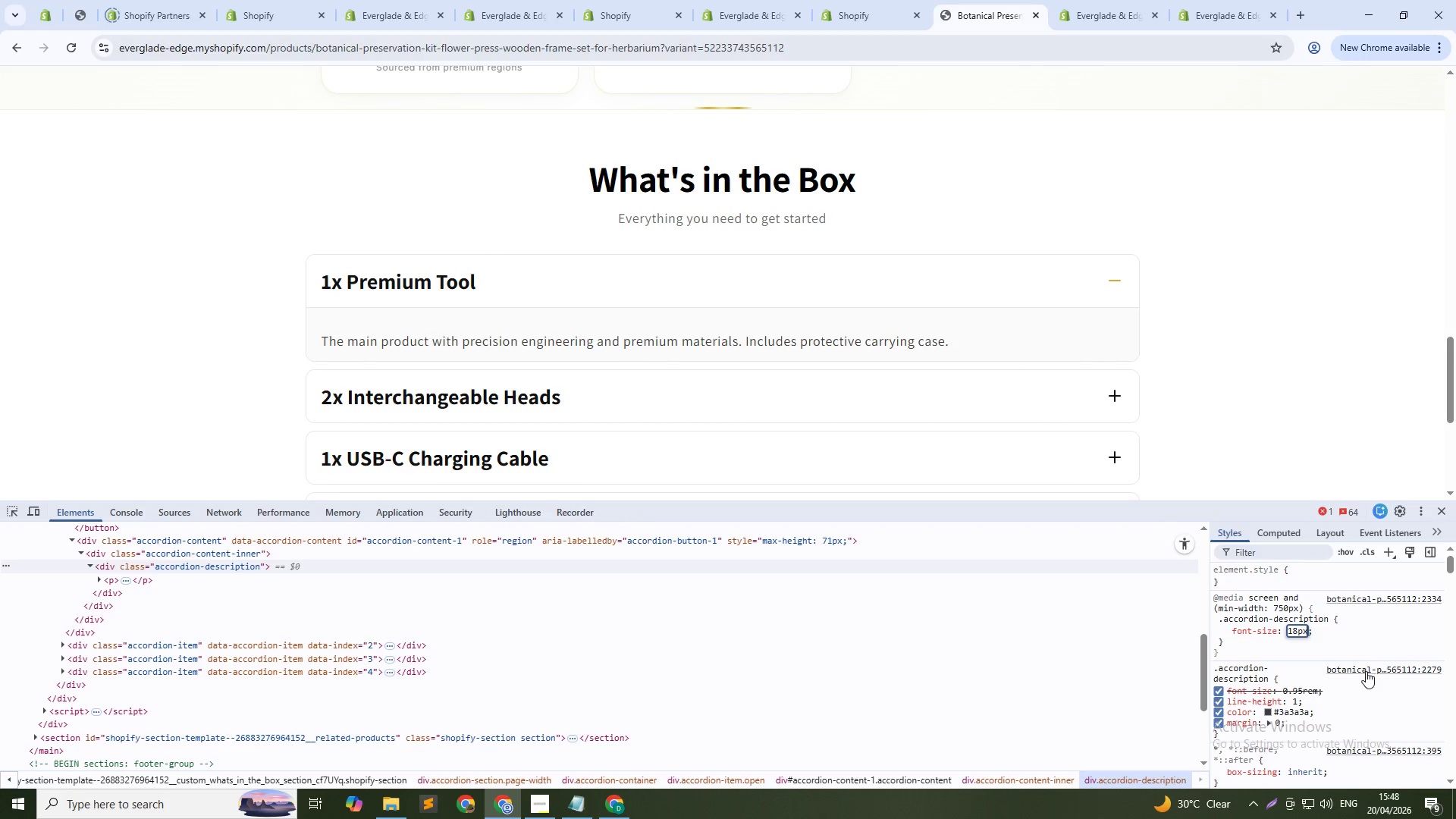 
key(ArrowUp)
 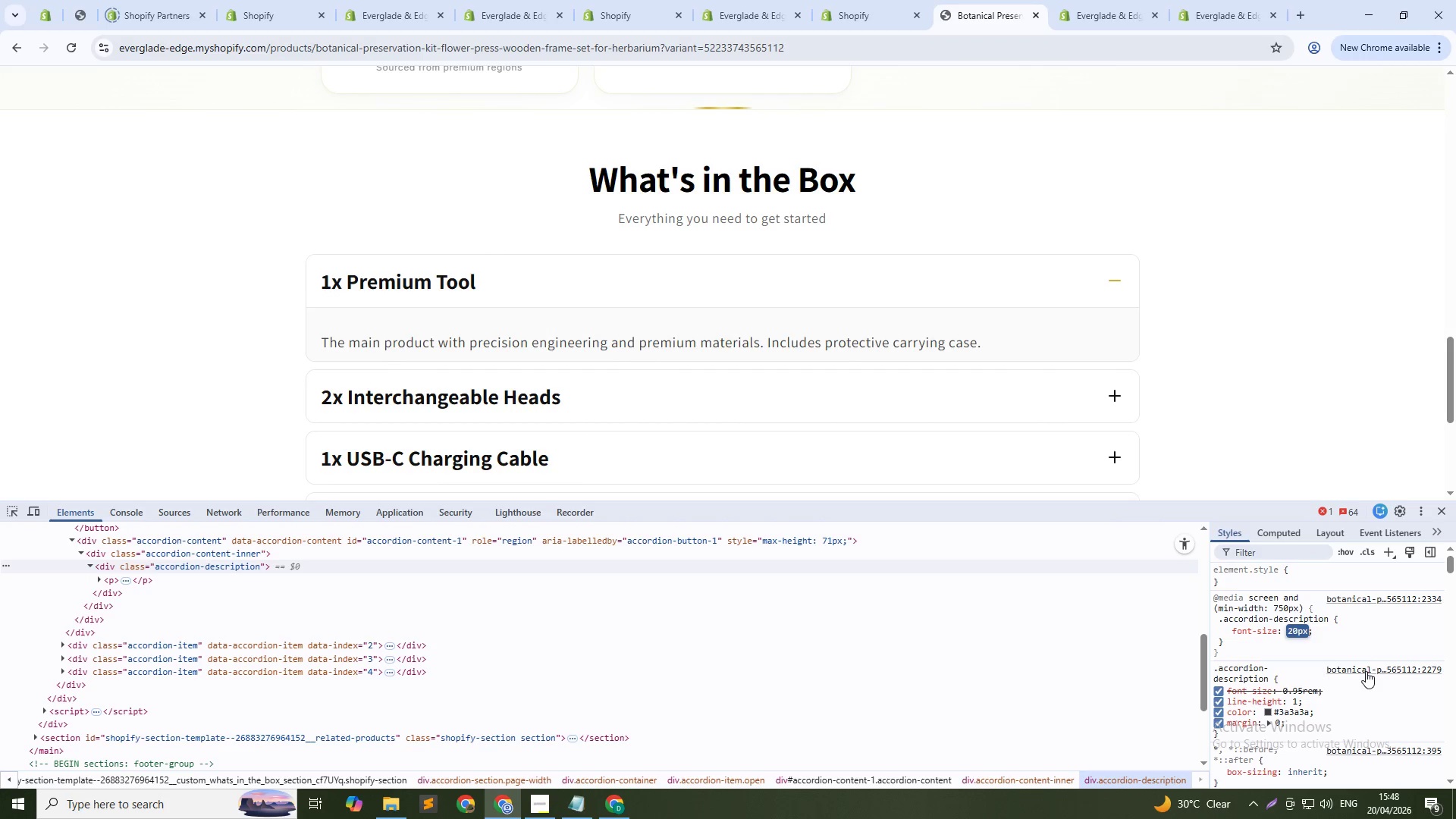 
key(ArrowUp)
 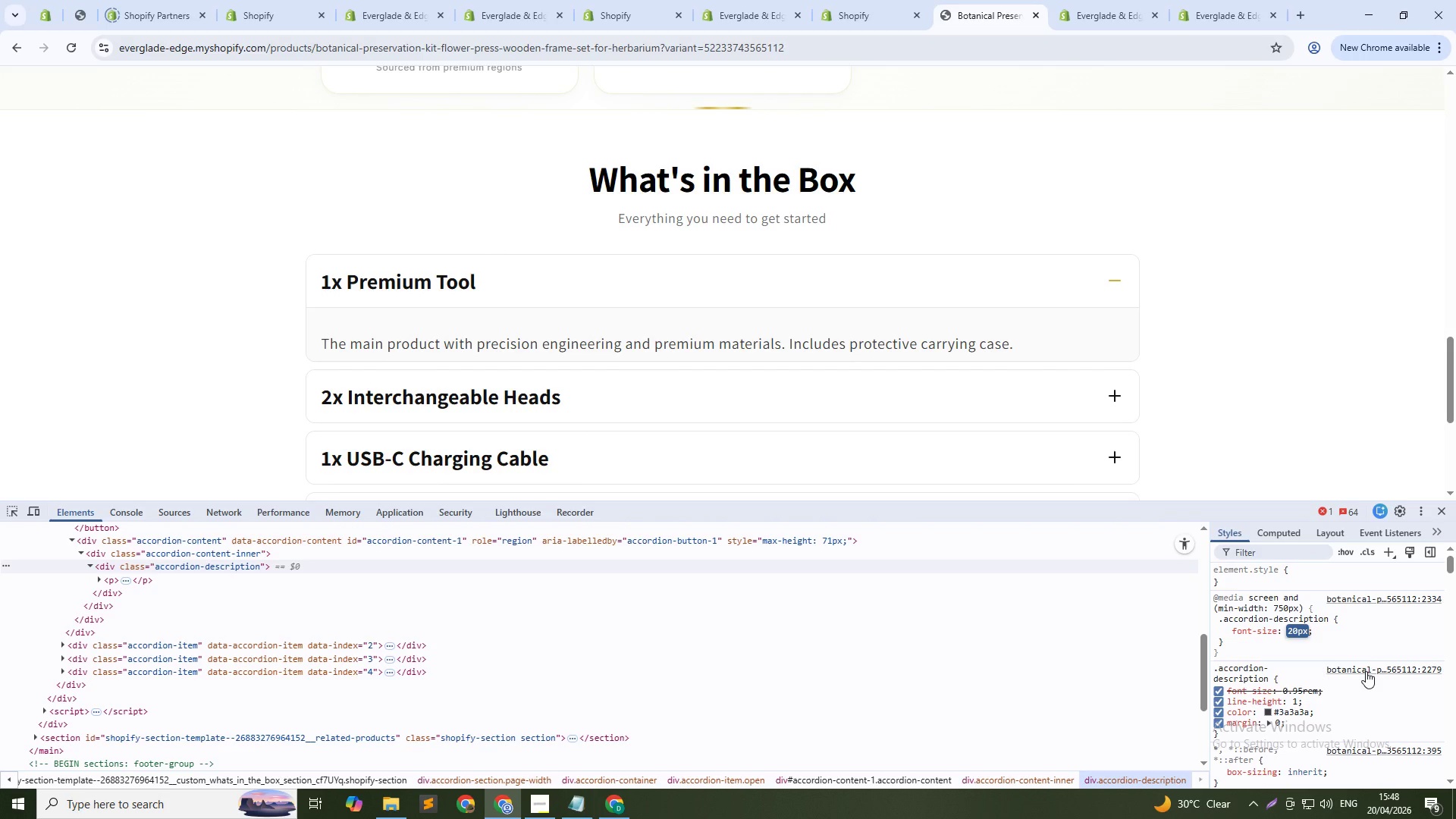 
key(ArrowDown)
 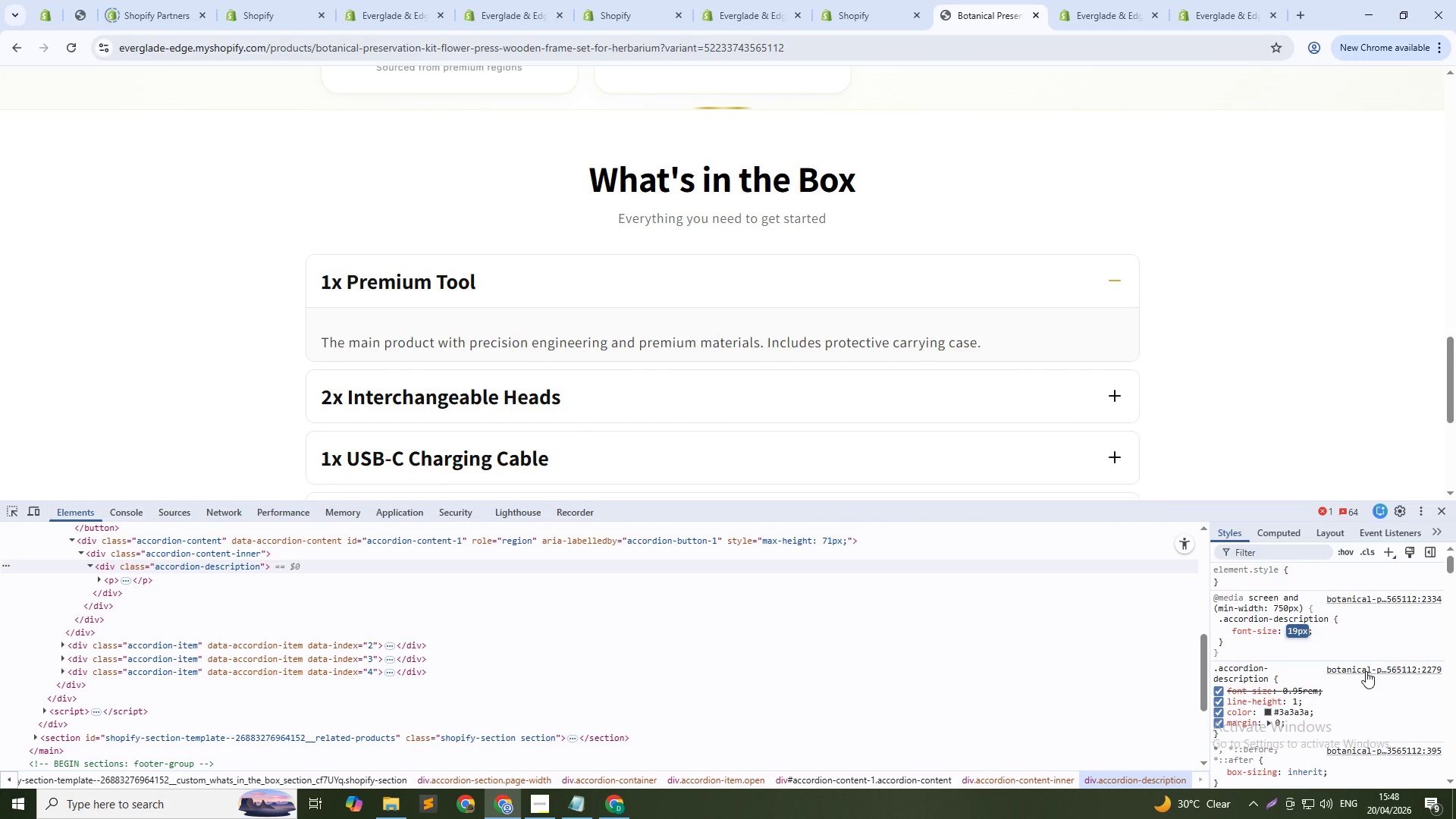 
key(ArrowDown)
 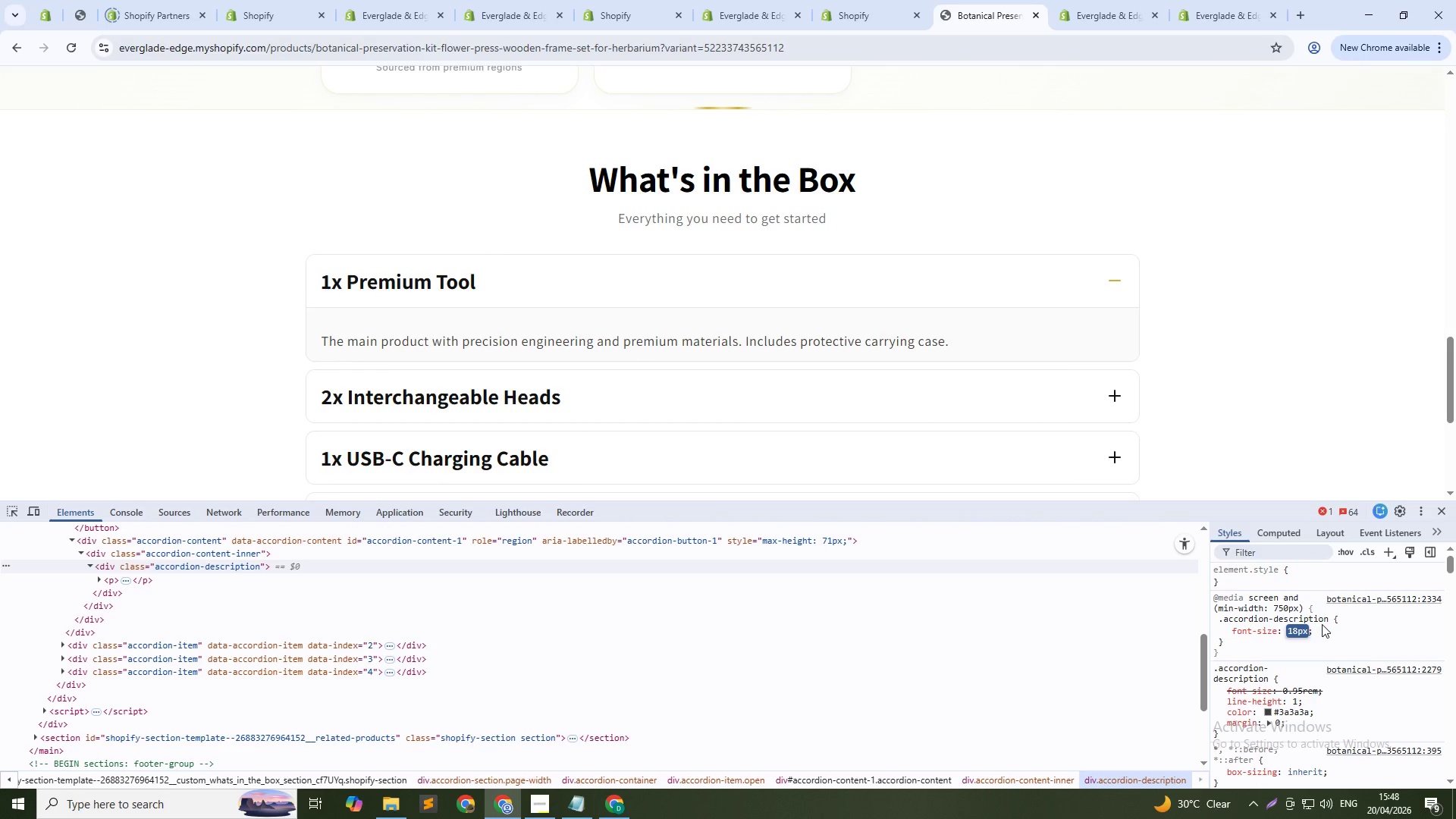 
left_click([1323, 619])
 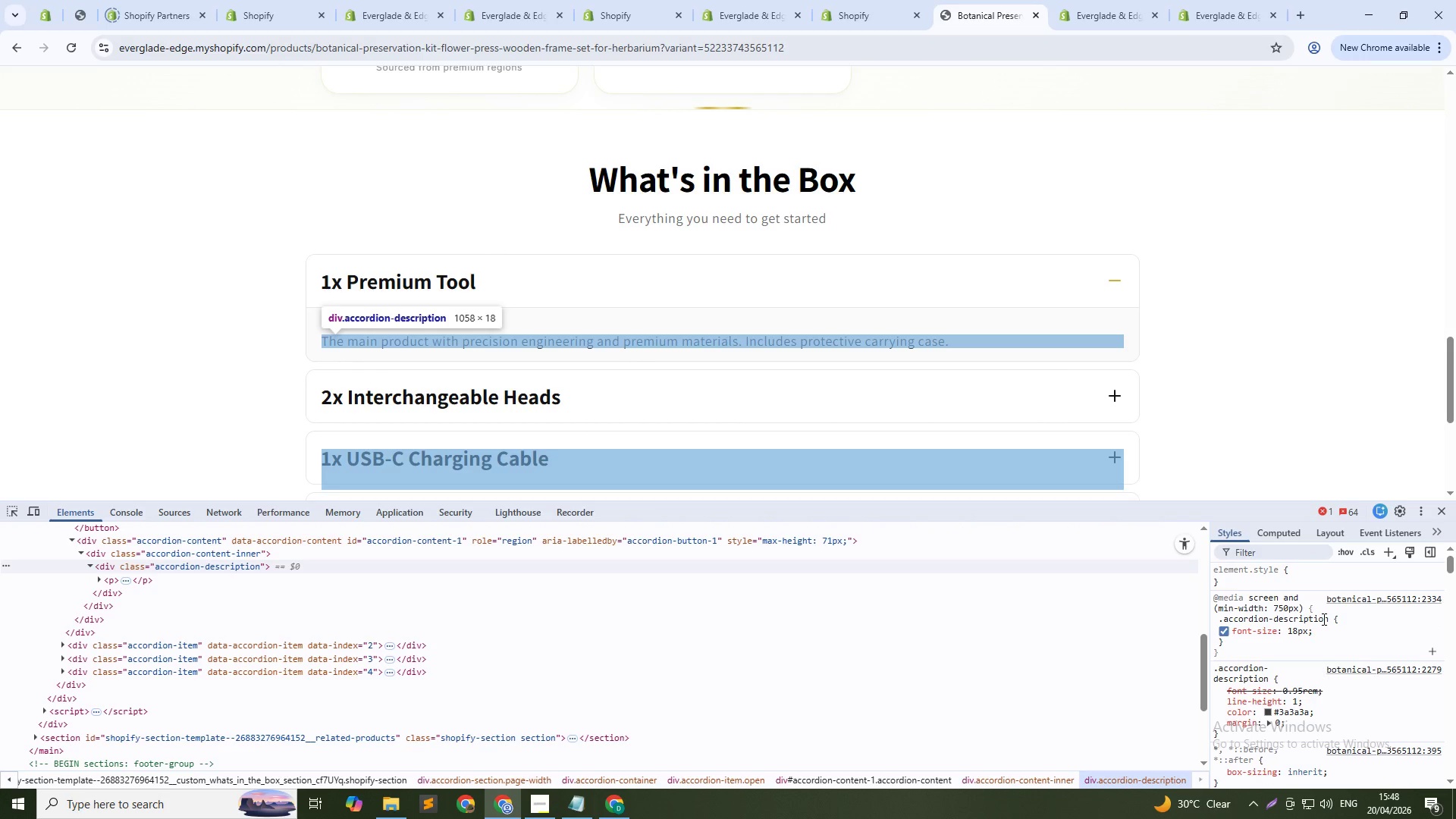 
left_click([1323, 619])
 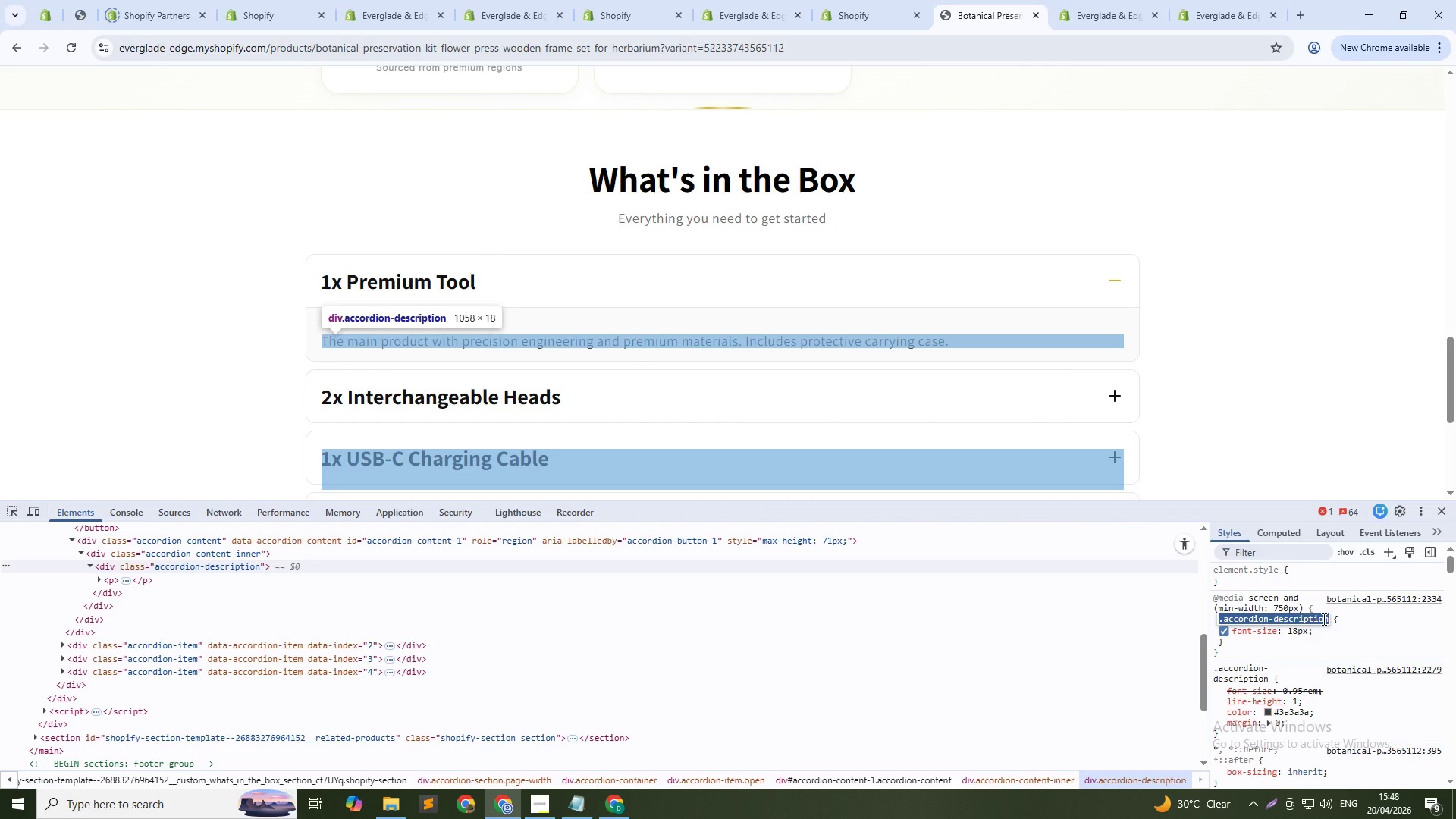 
key(Control+C)
 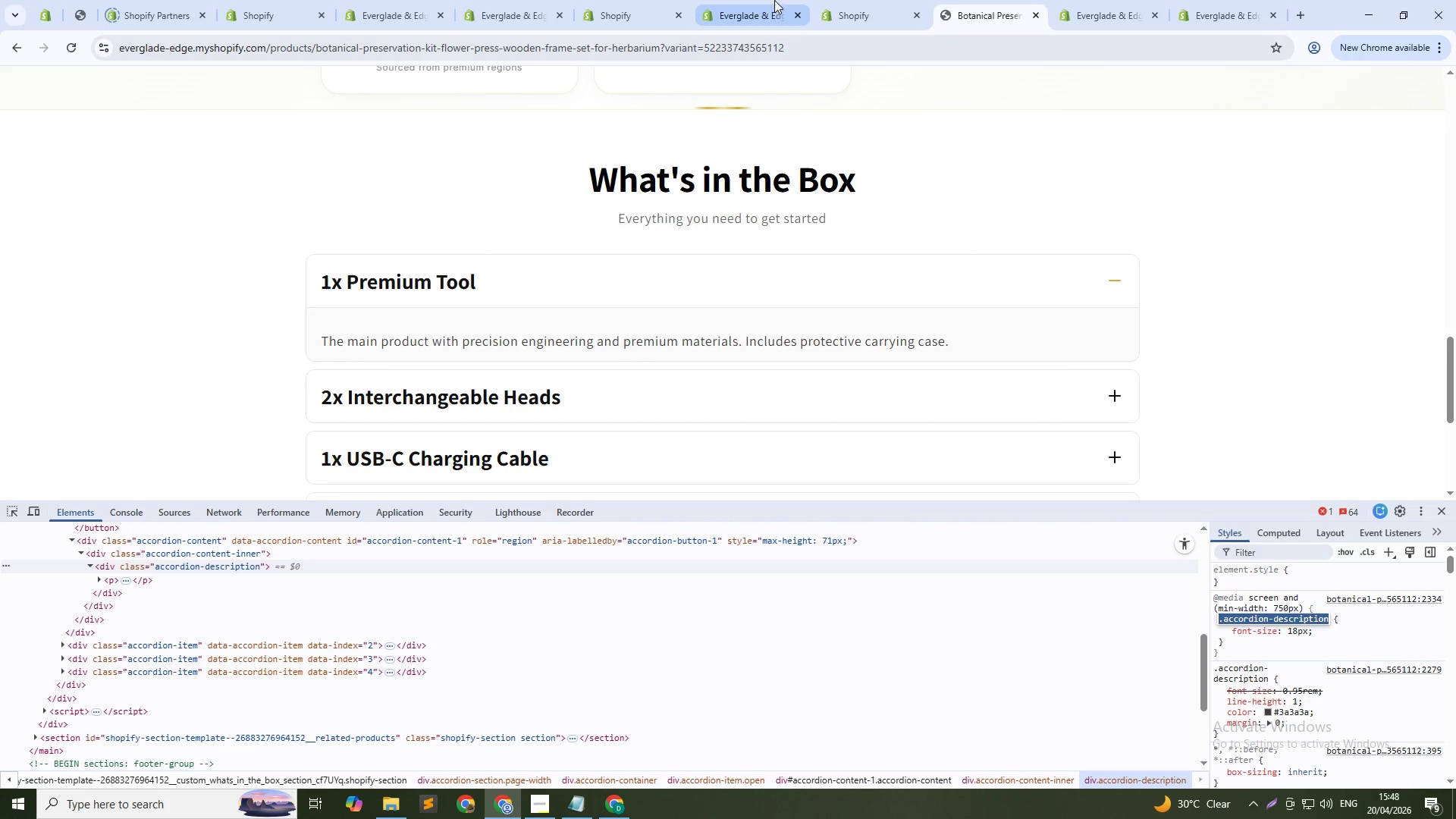 
left_click([887, 0])
 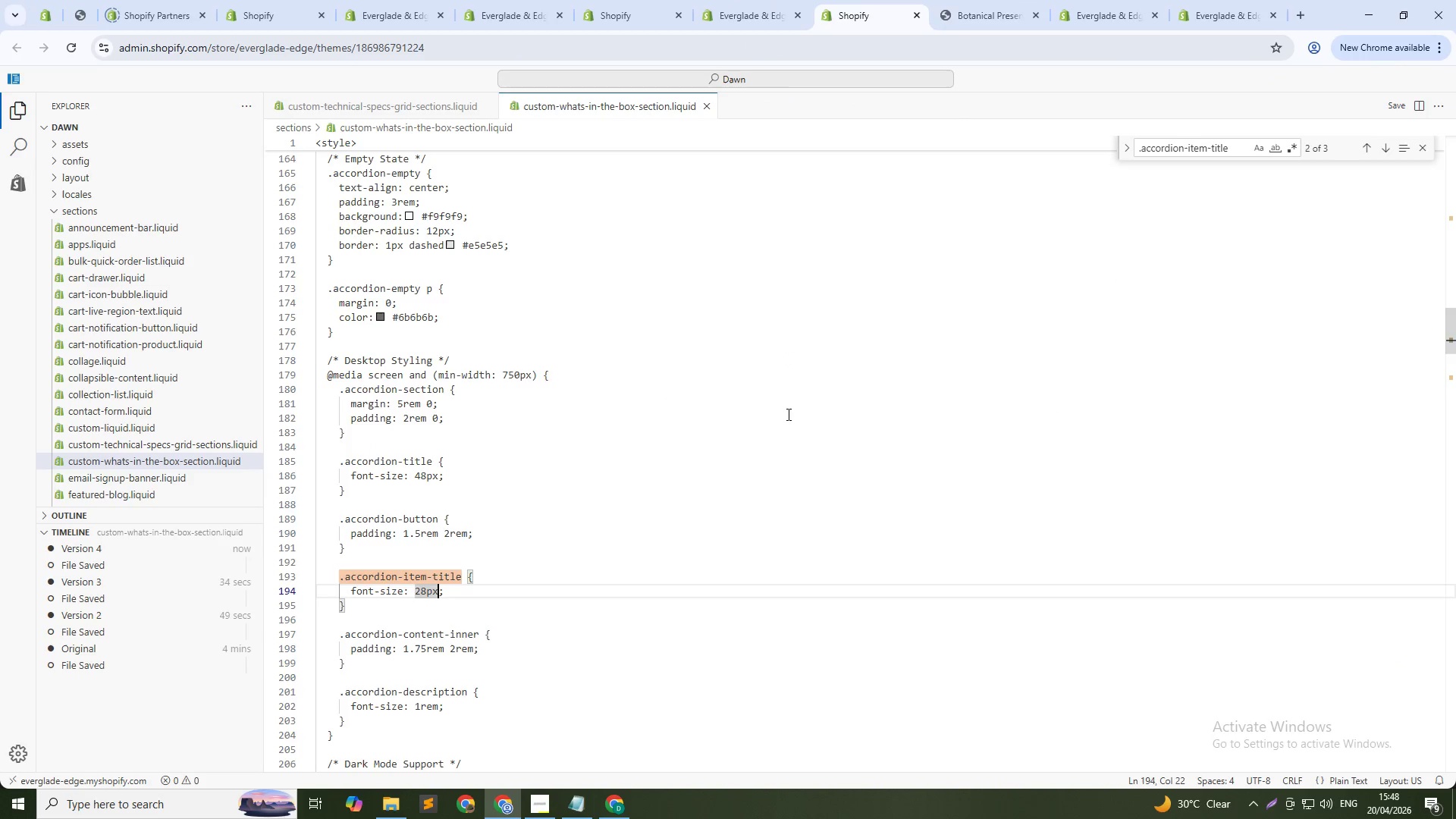 
left_click([789, 425])
 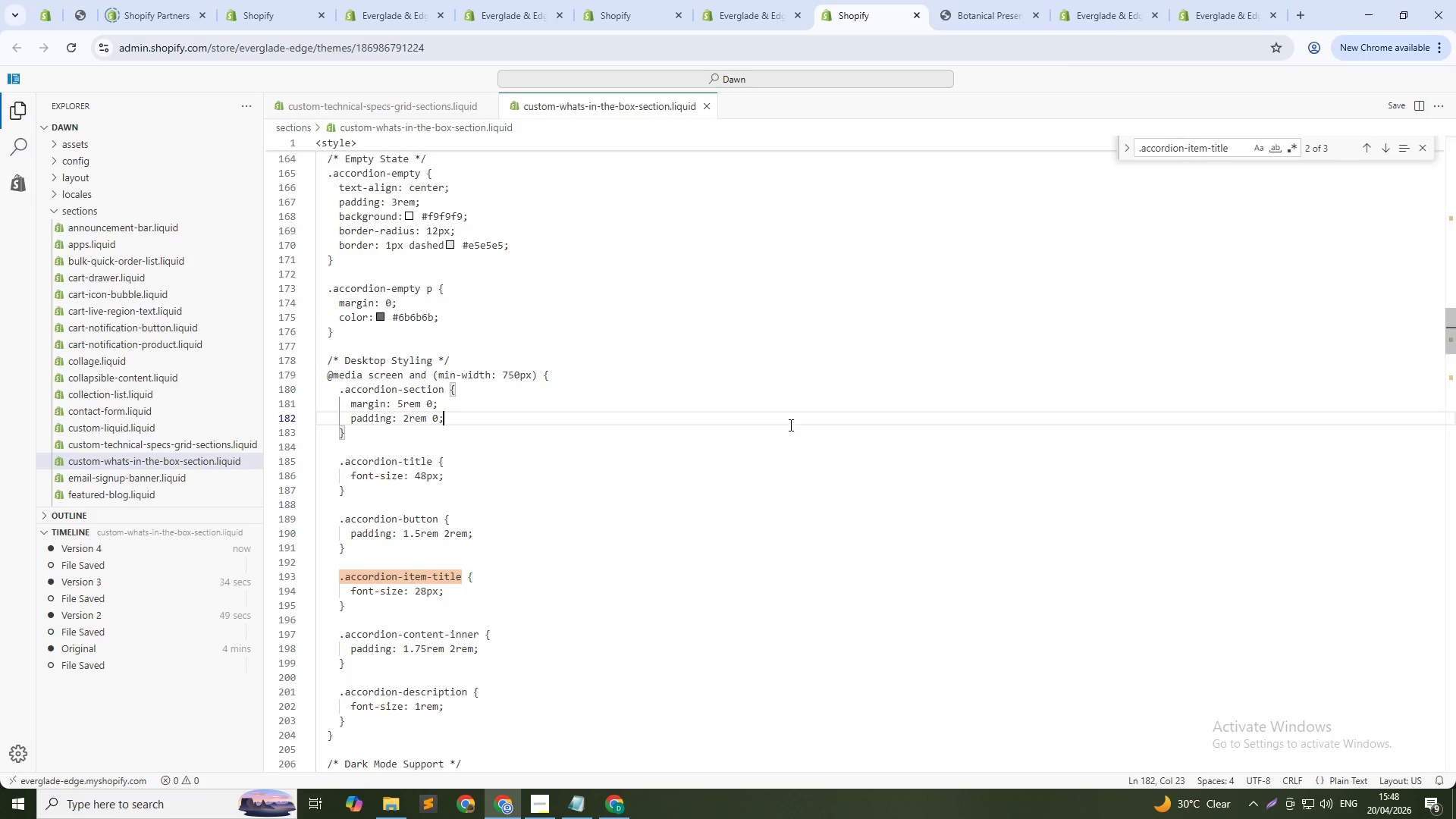 
key(Control+F)
 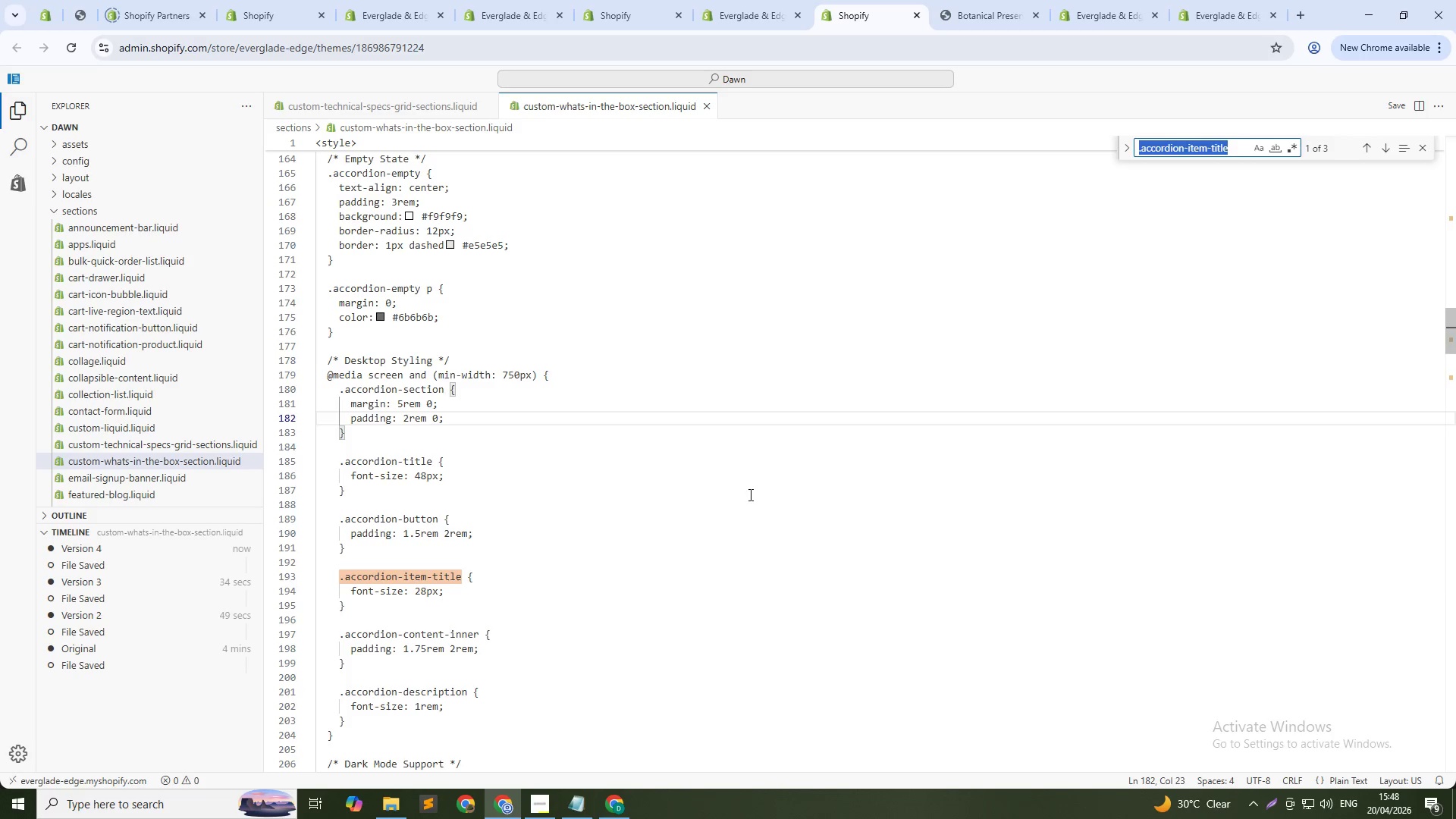 
key(Control+V)
 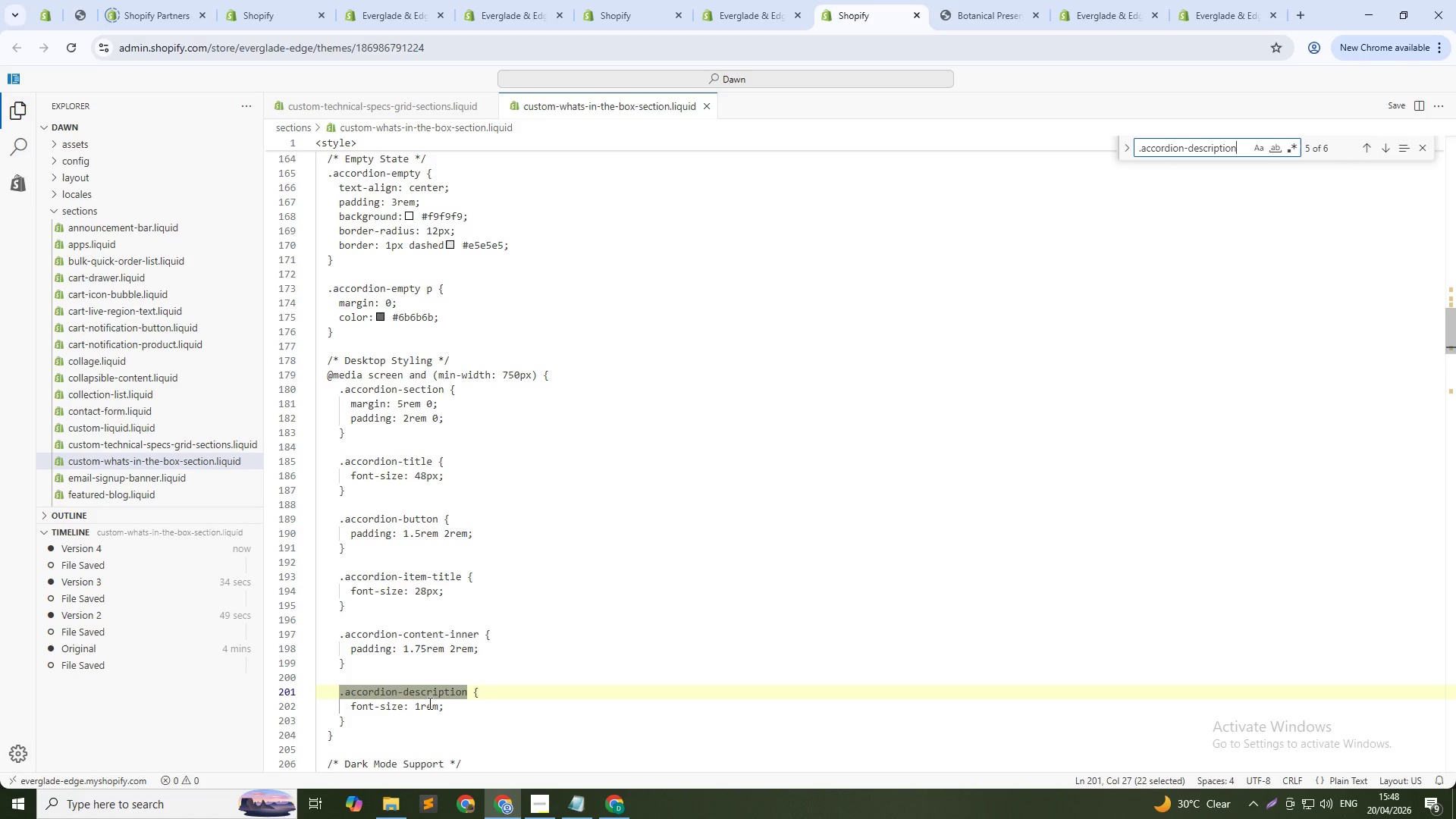 
left_click([423, 704])
 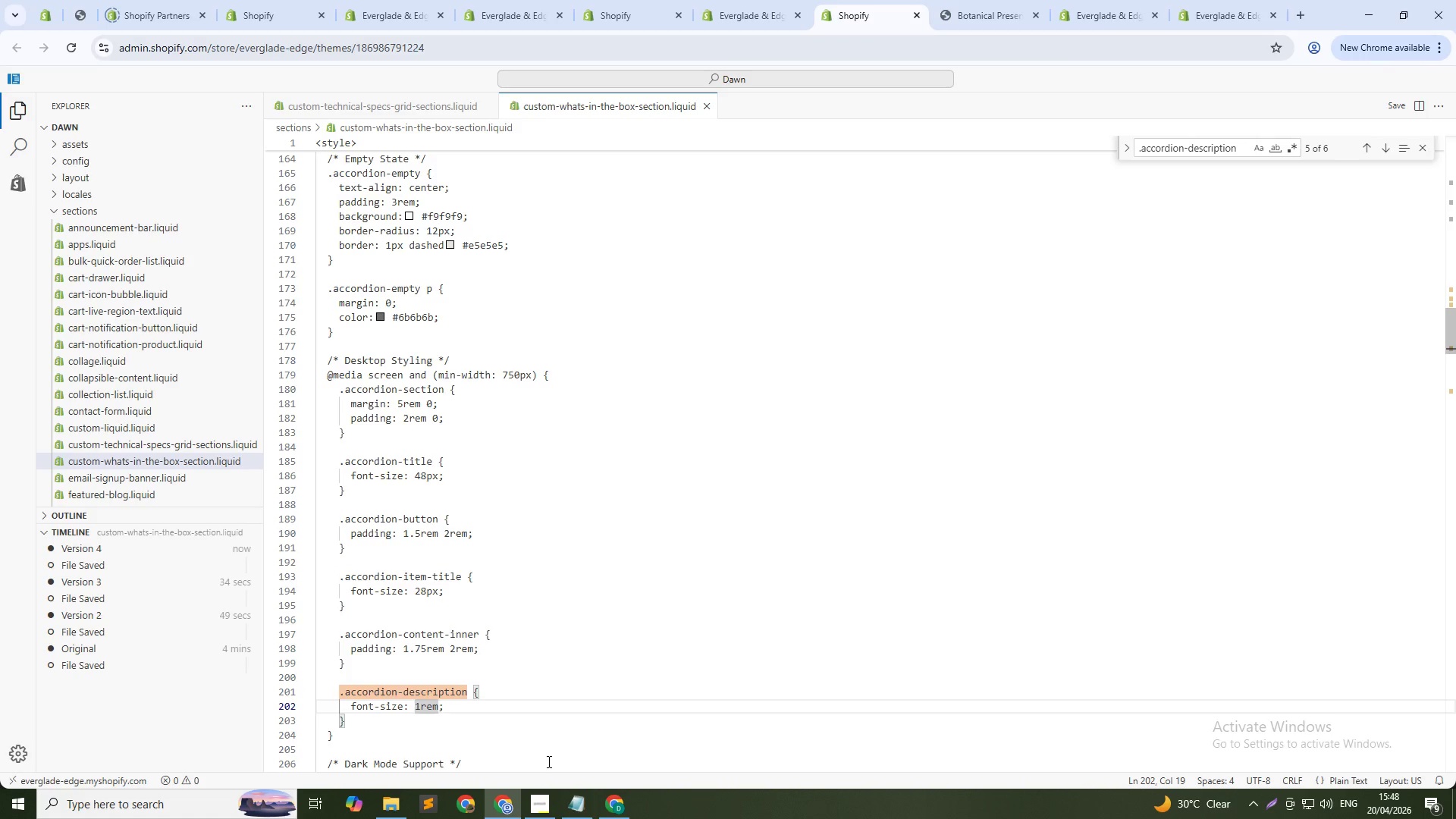 
type([Delete][Delete][Delete]8px)
 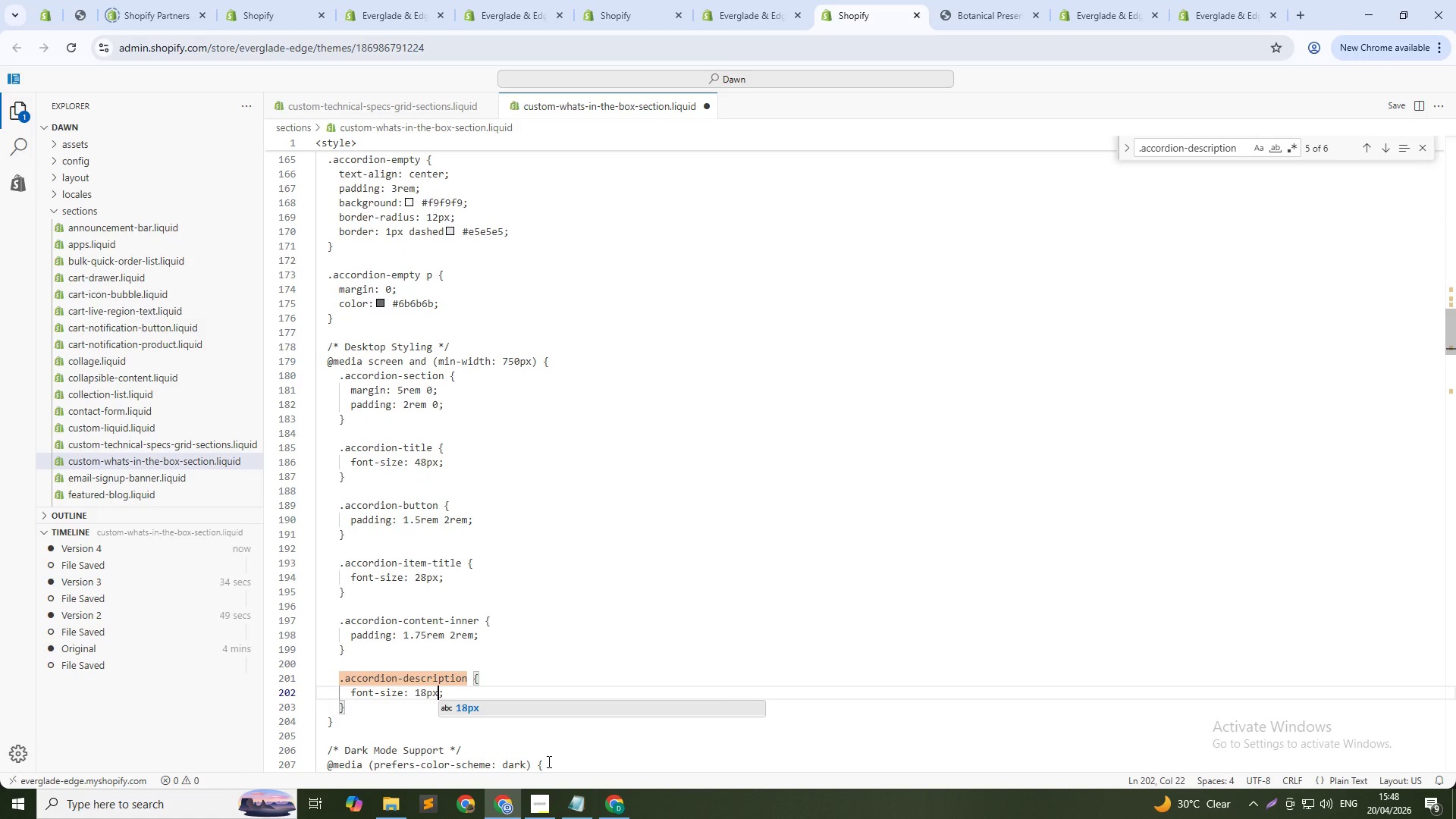 
key(Control+S)
 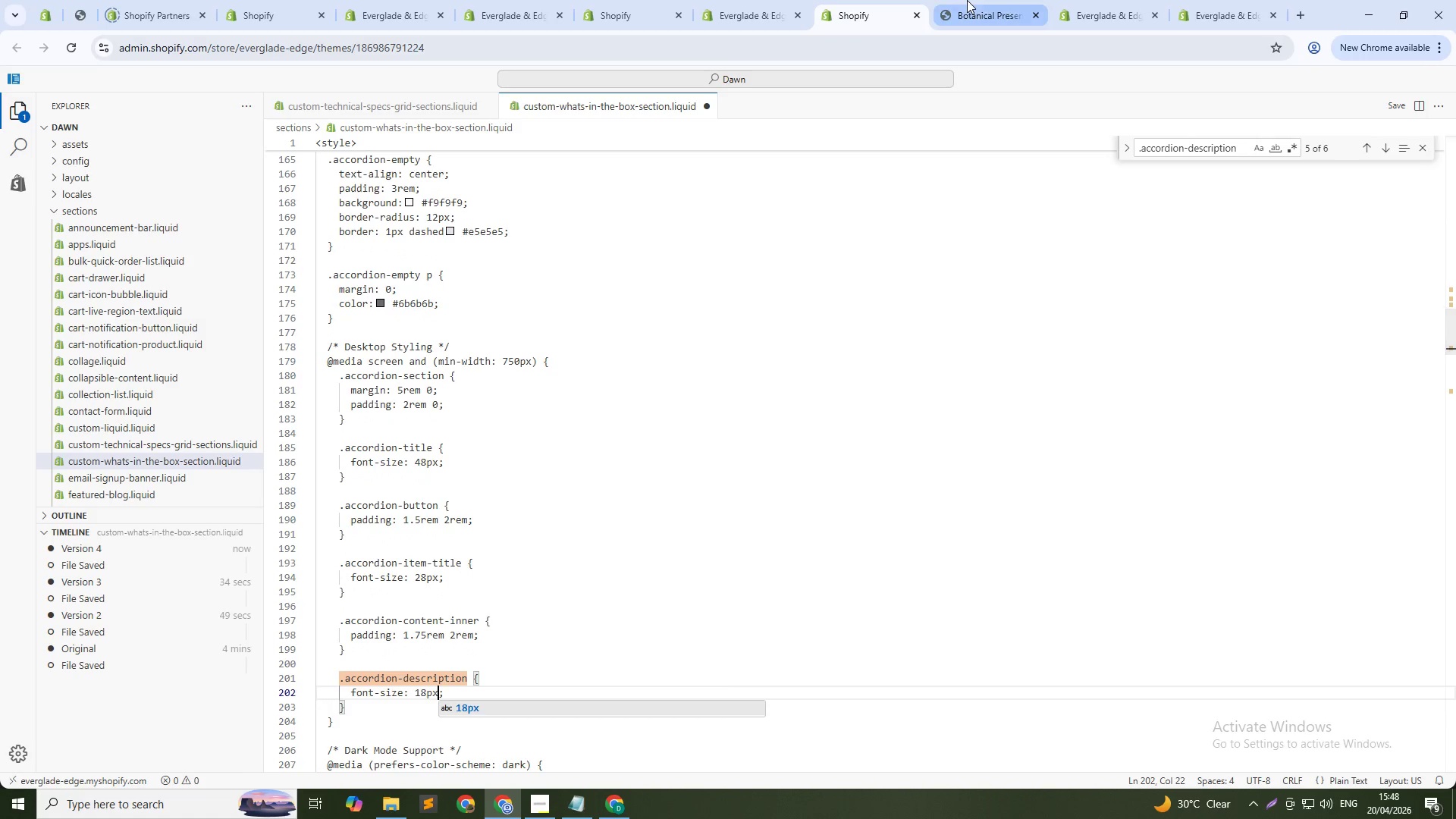 
left_click([967, 0])
 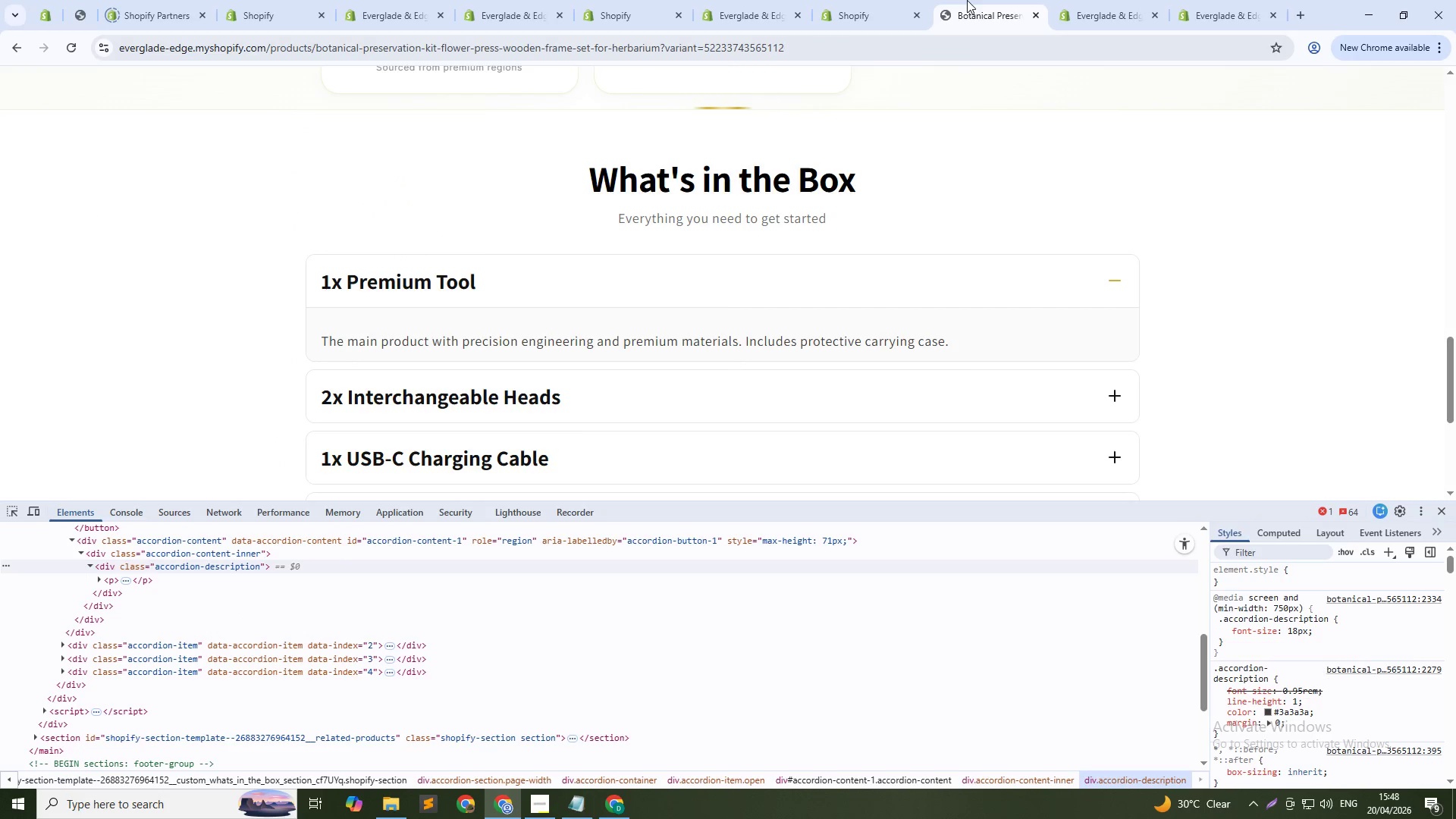 
key(Control+Shift+R)
 